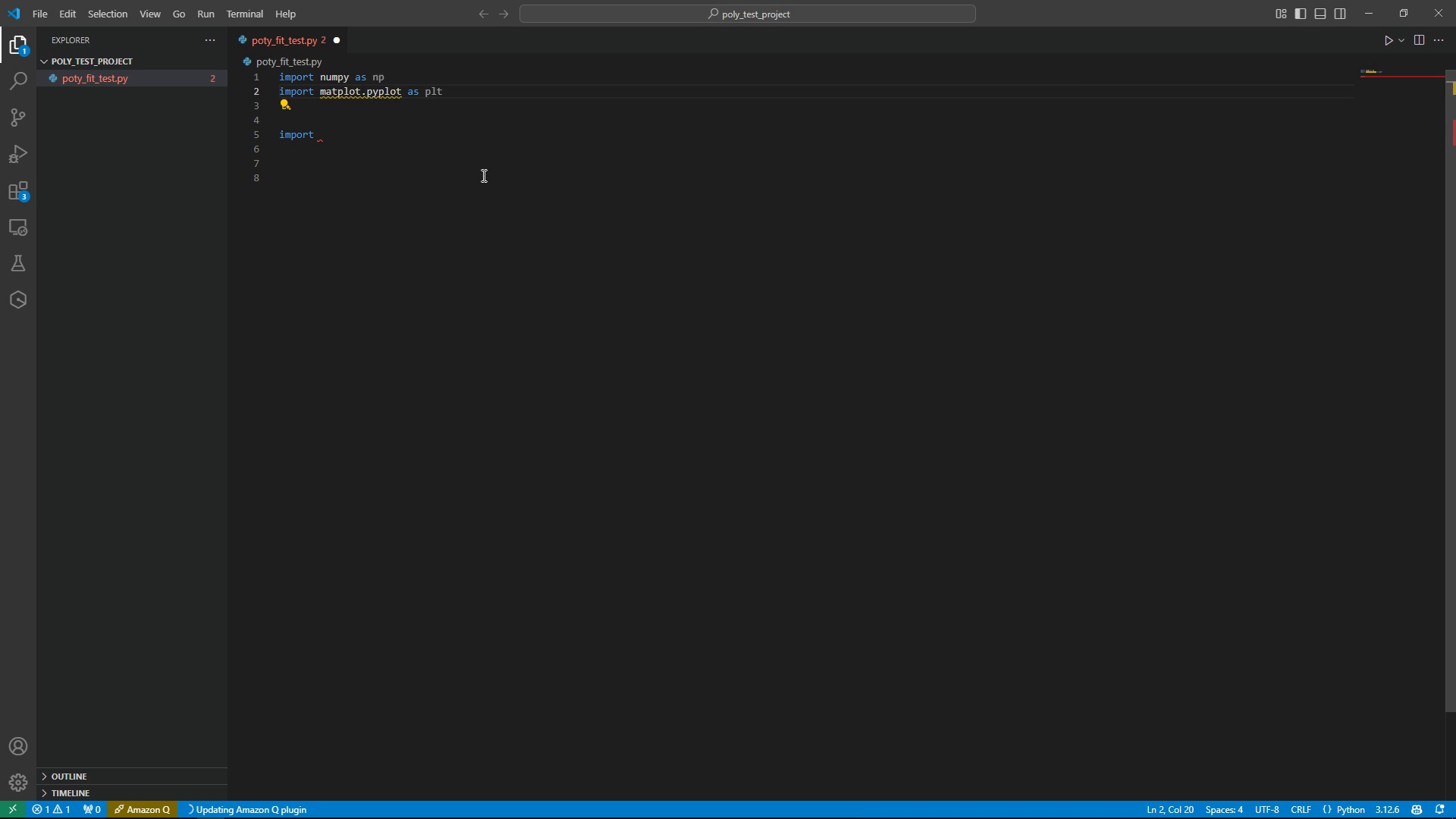 
key(ArrowDown)
 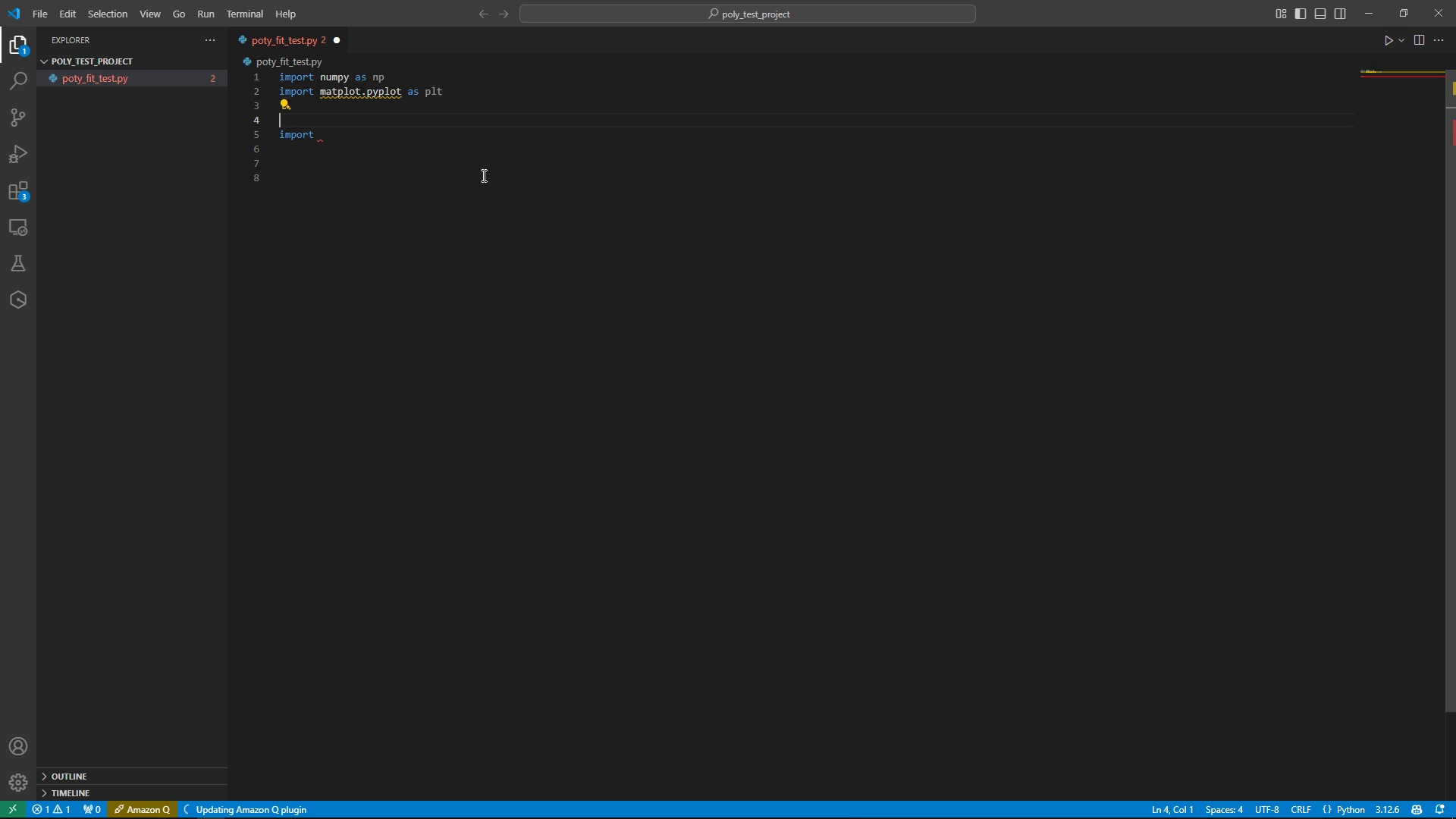 
key(ArrowDown)
 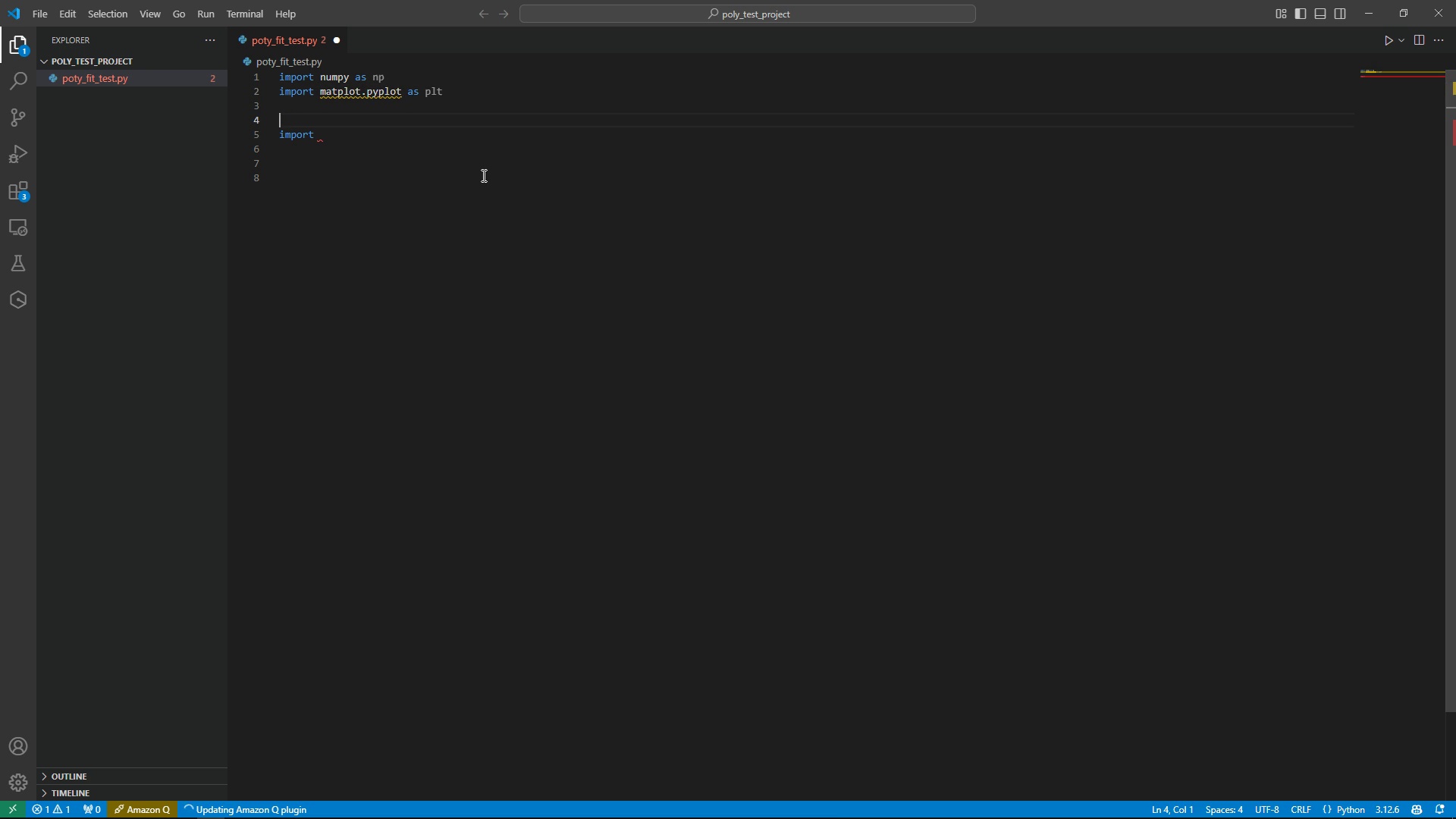 
key(ArrowUp)
 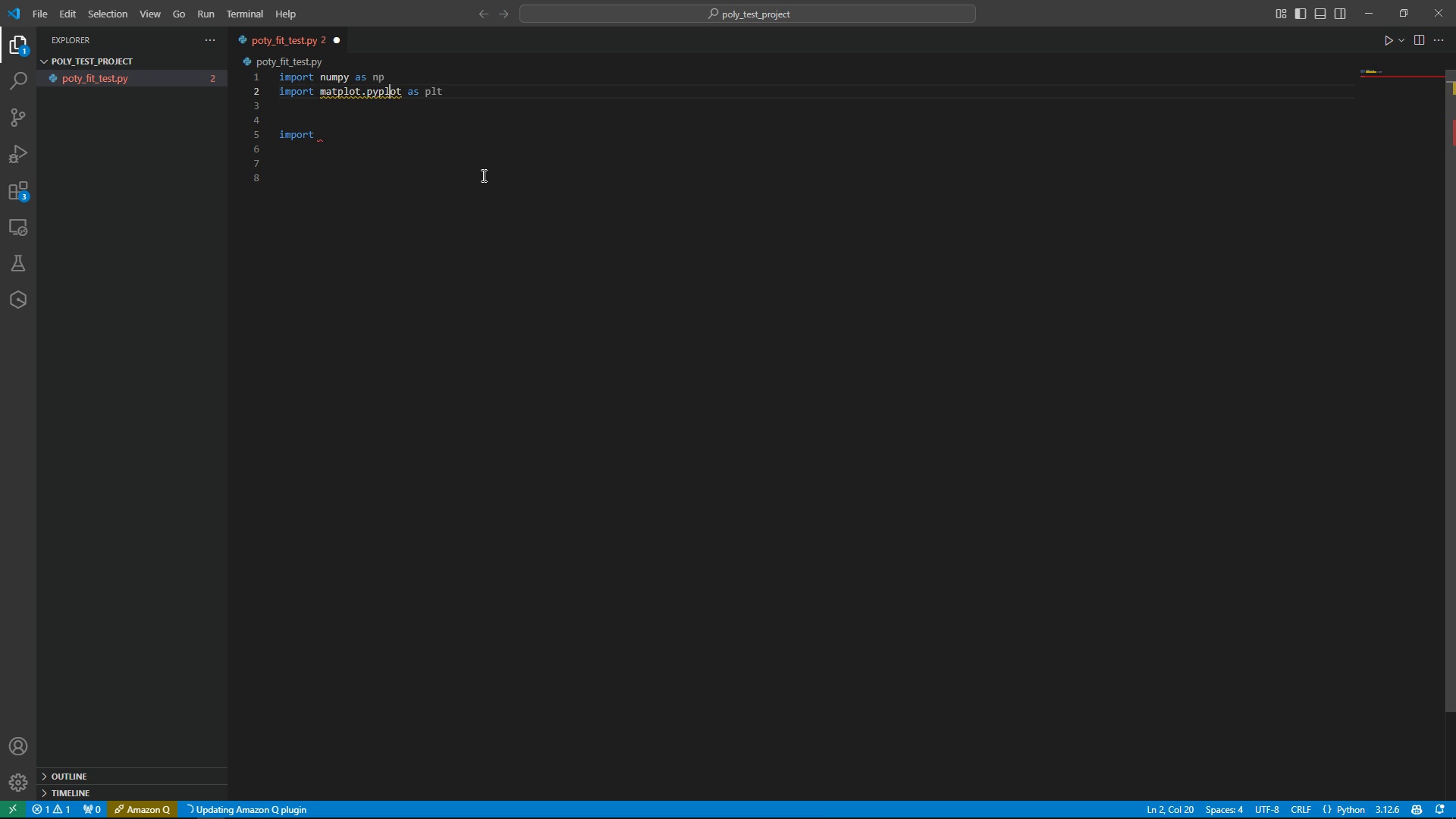 
key(ArrowUp)
 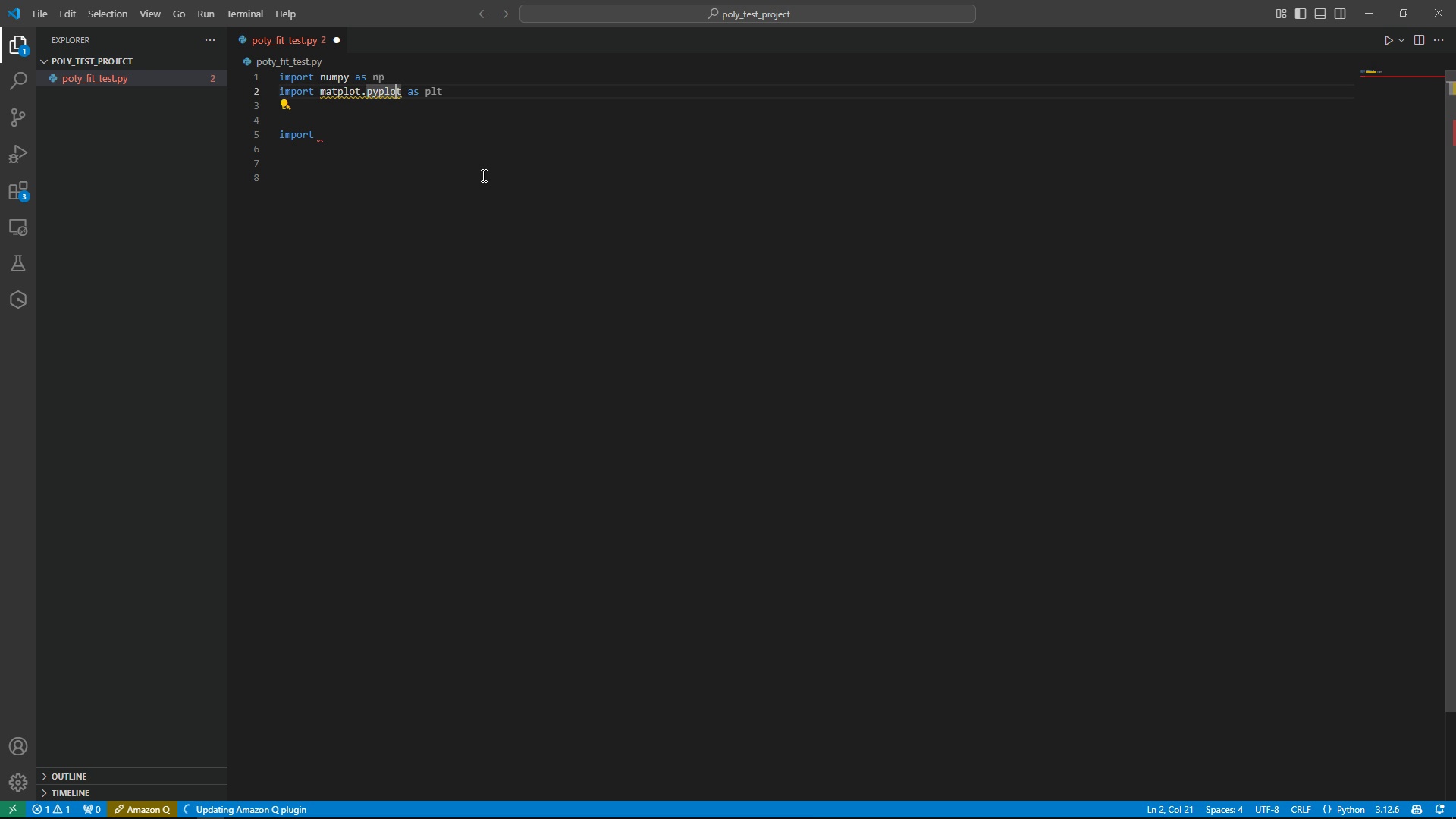 
key(ArrowRight)
 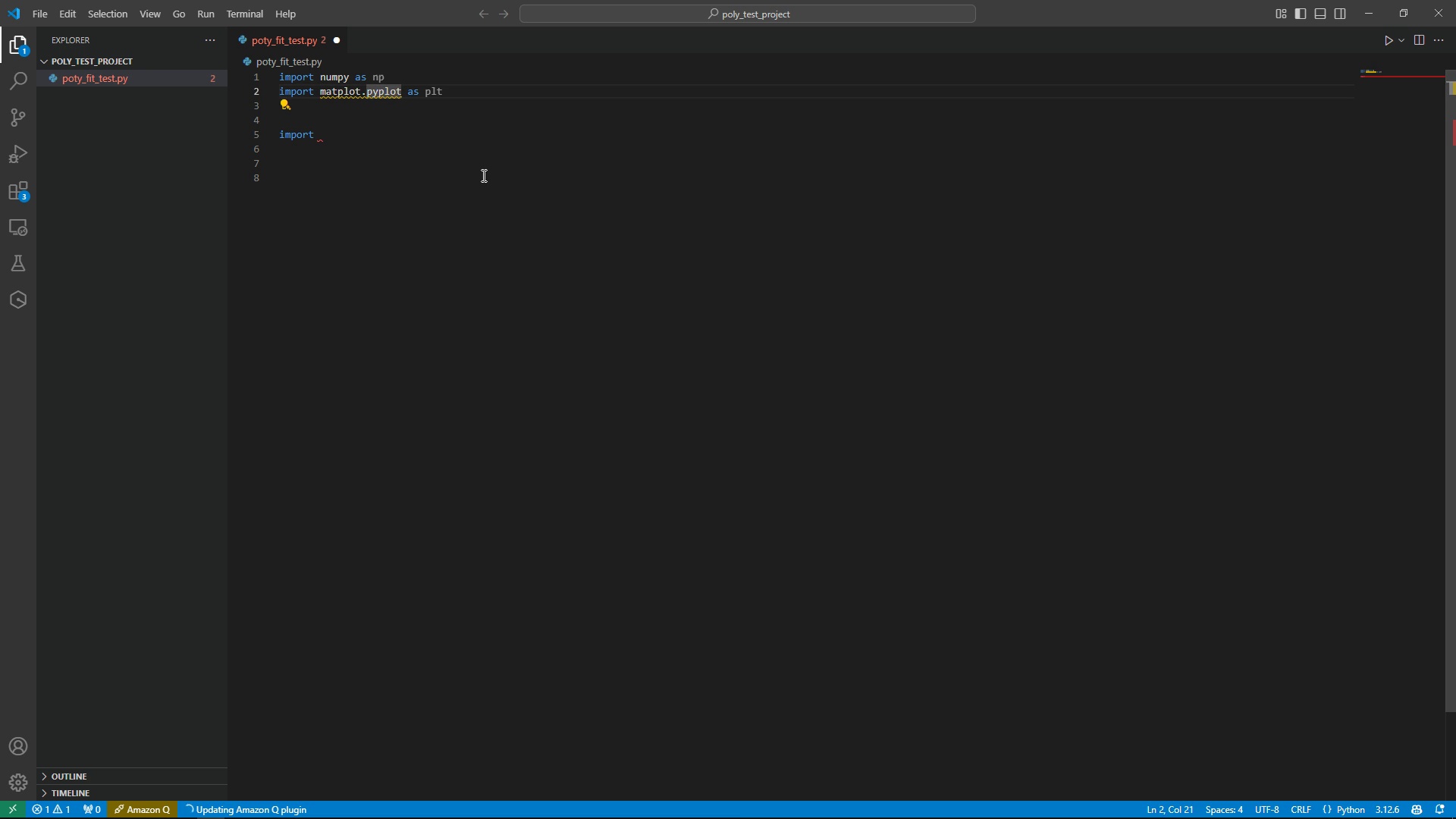 
key(ArrowDown)
 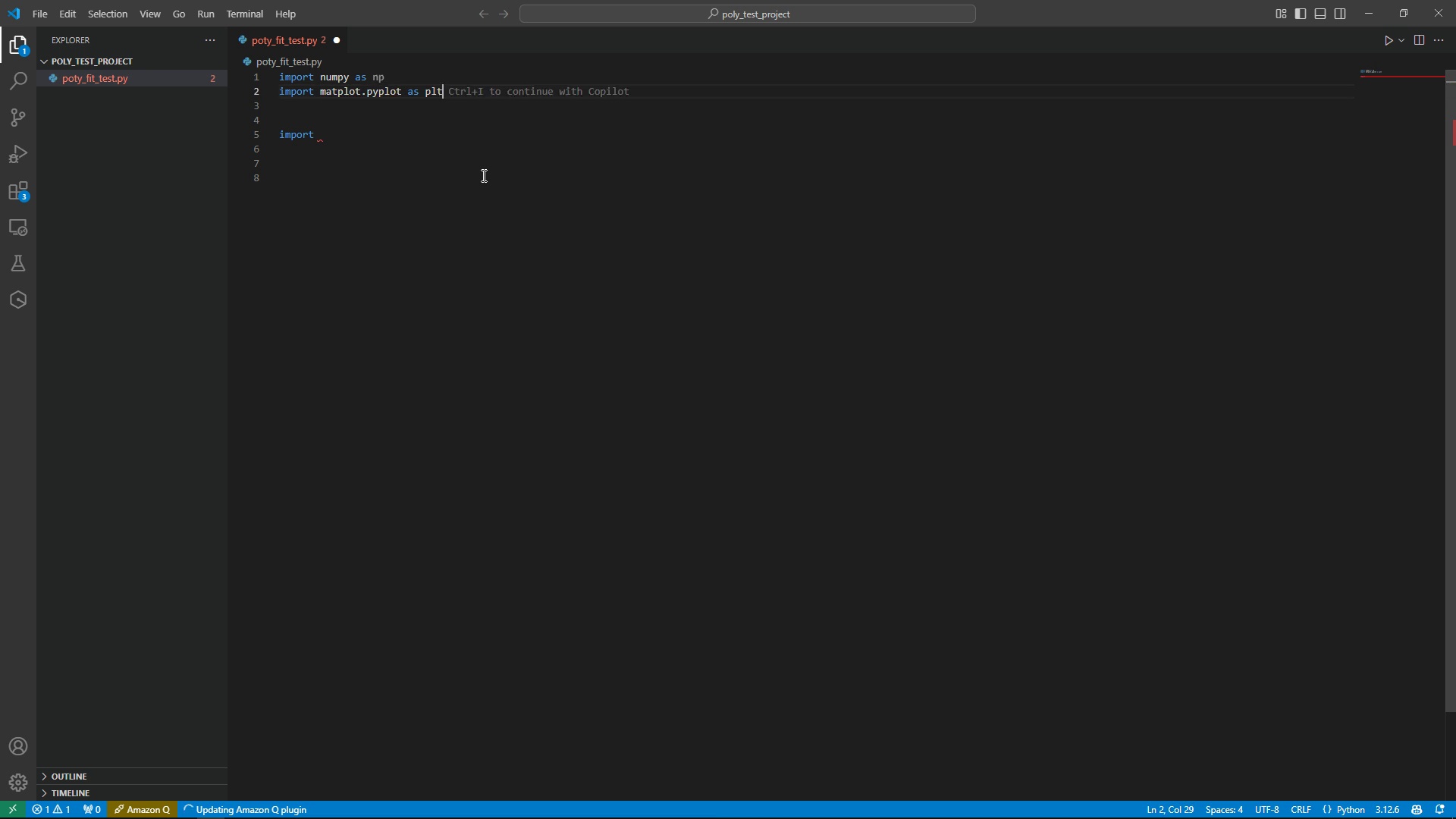 
key(ArrowLeft)
 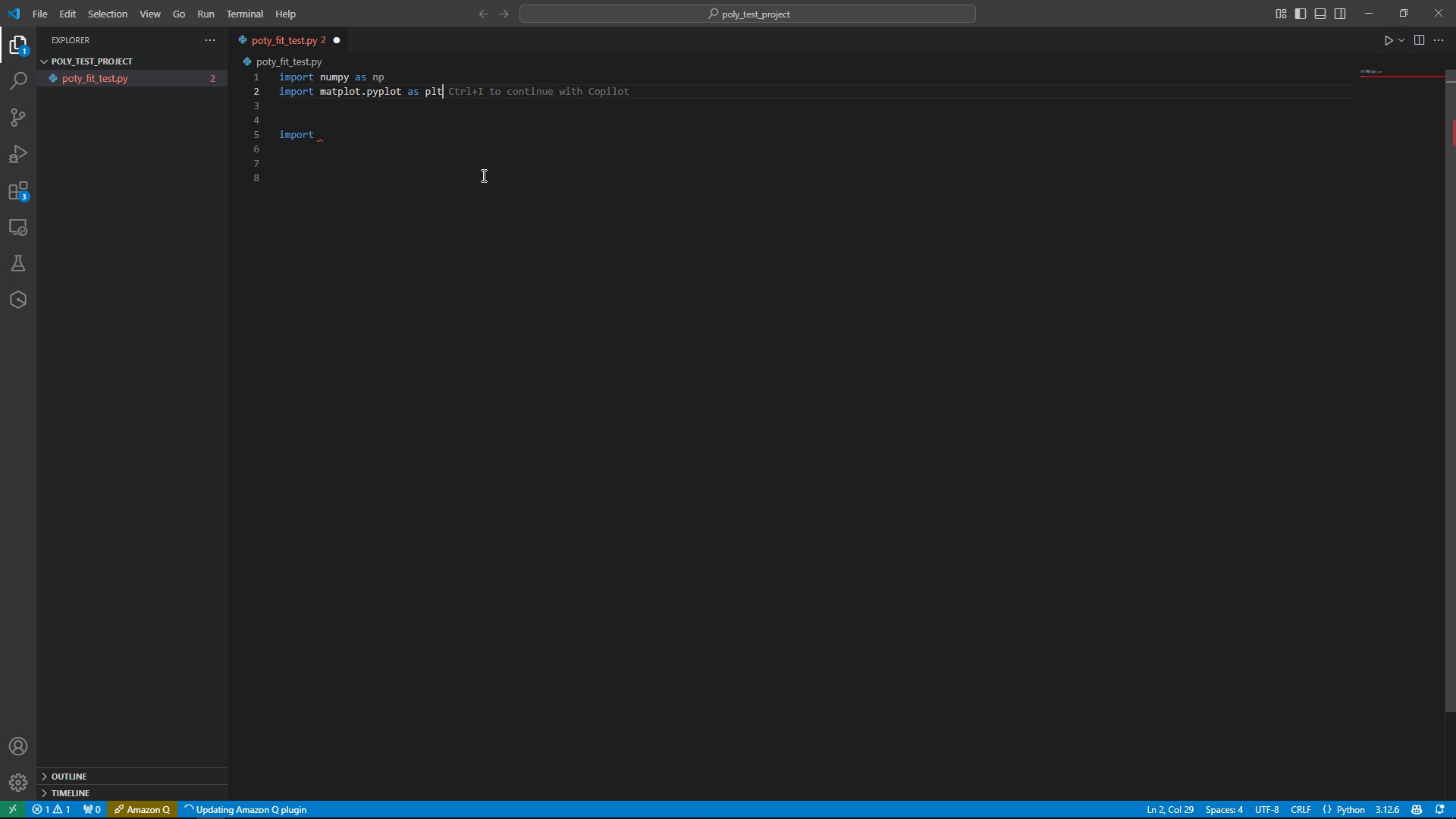 
key(ArrowUp)
 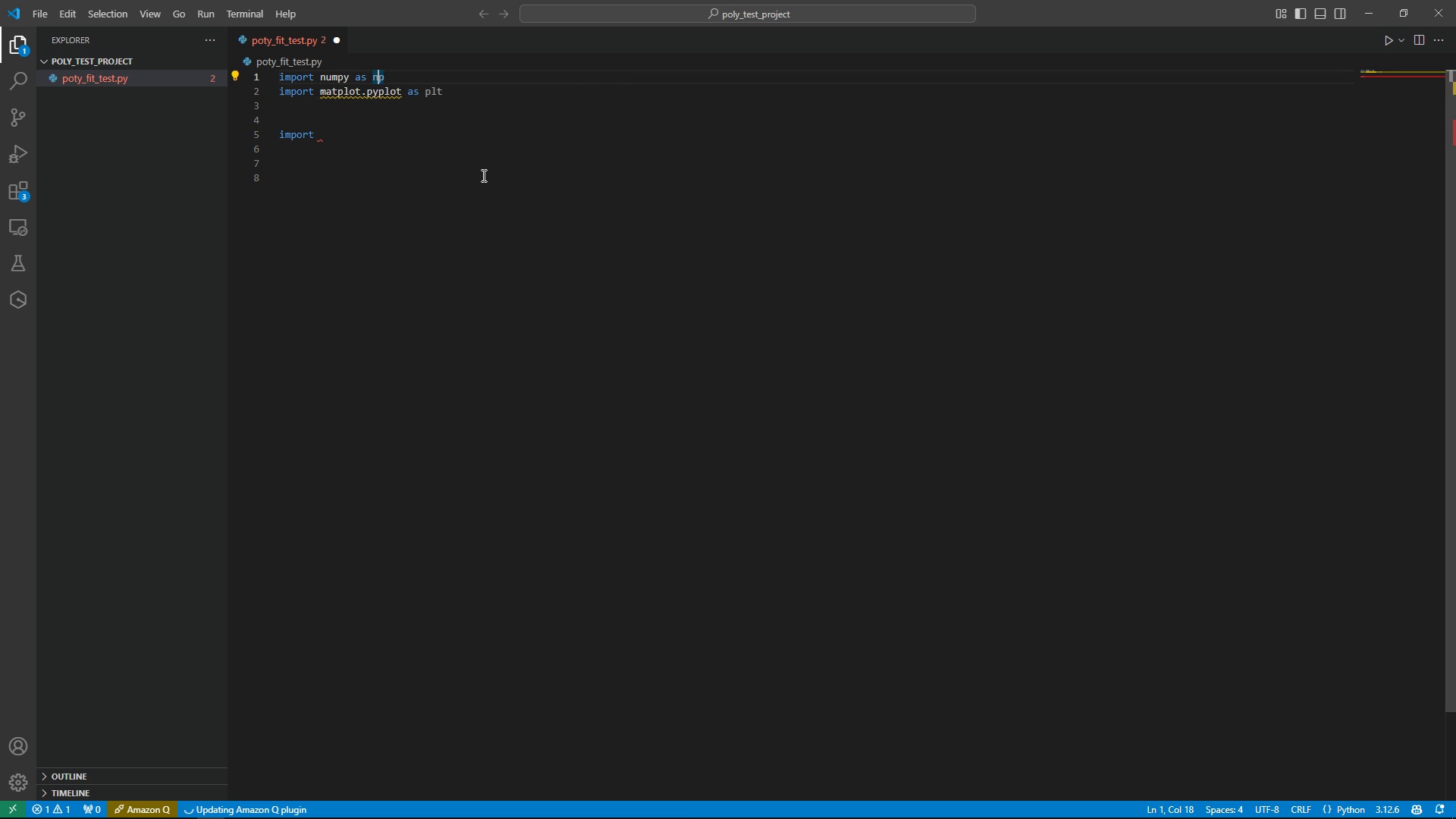 
key(ArrowLeft)
 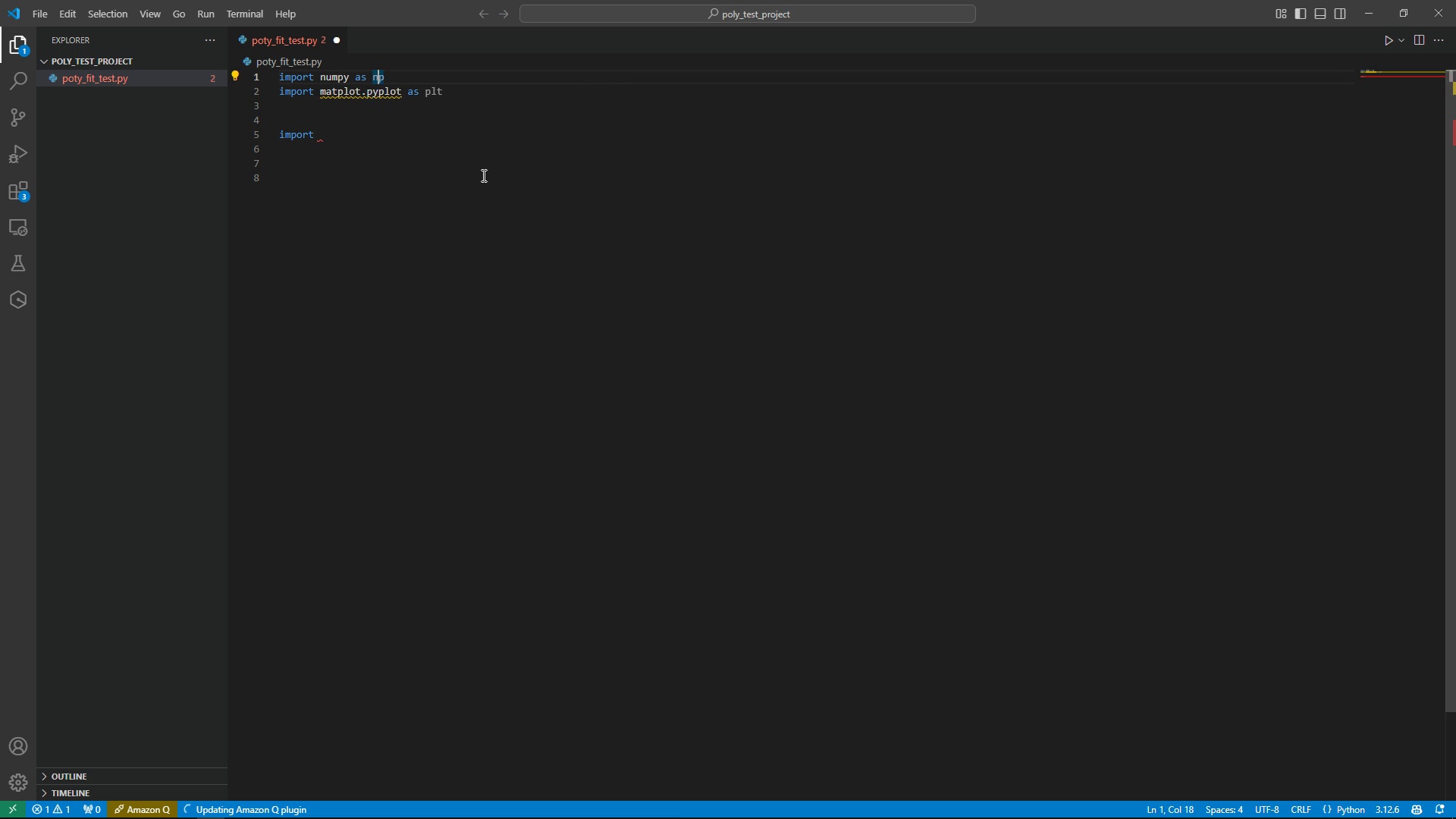 
key(ArrowDown)
 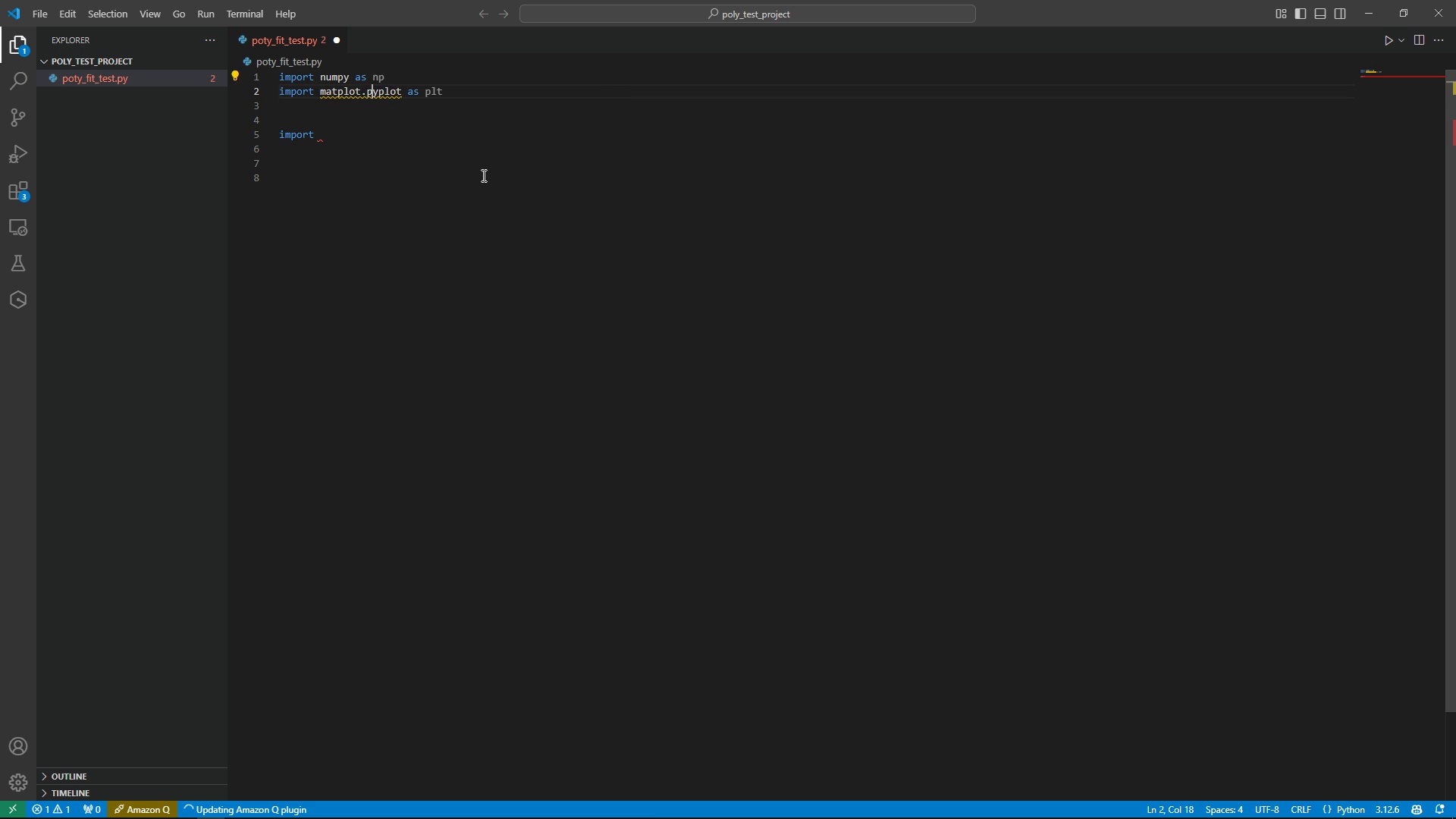 
key(ArrowLeft)
 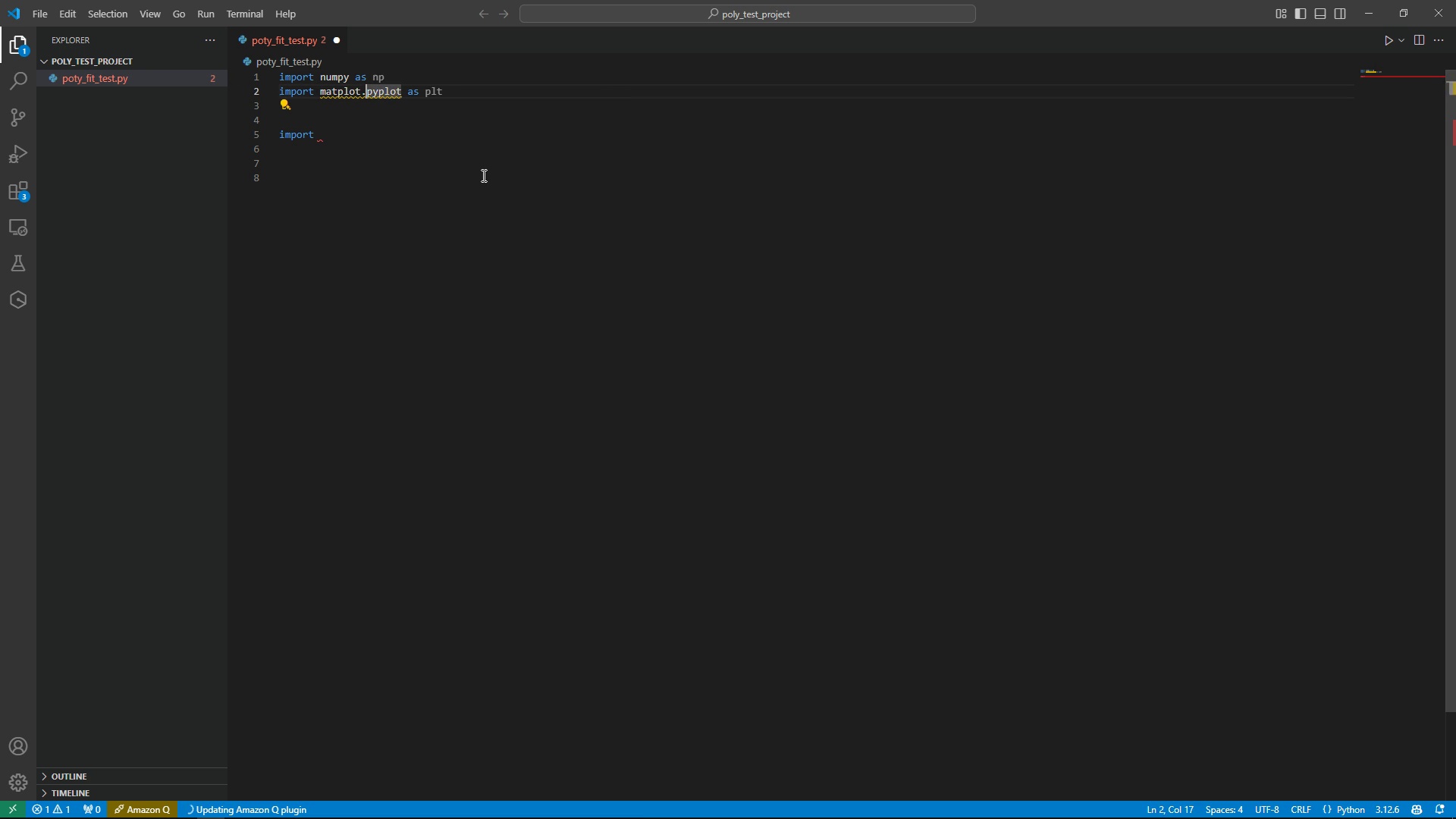 
key(ArrowLeft)
 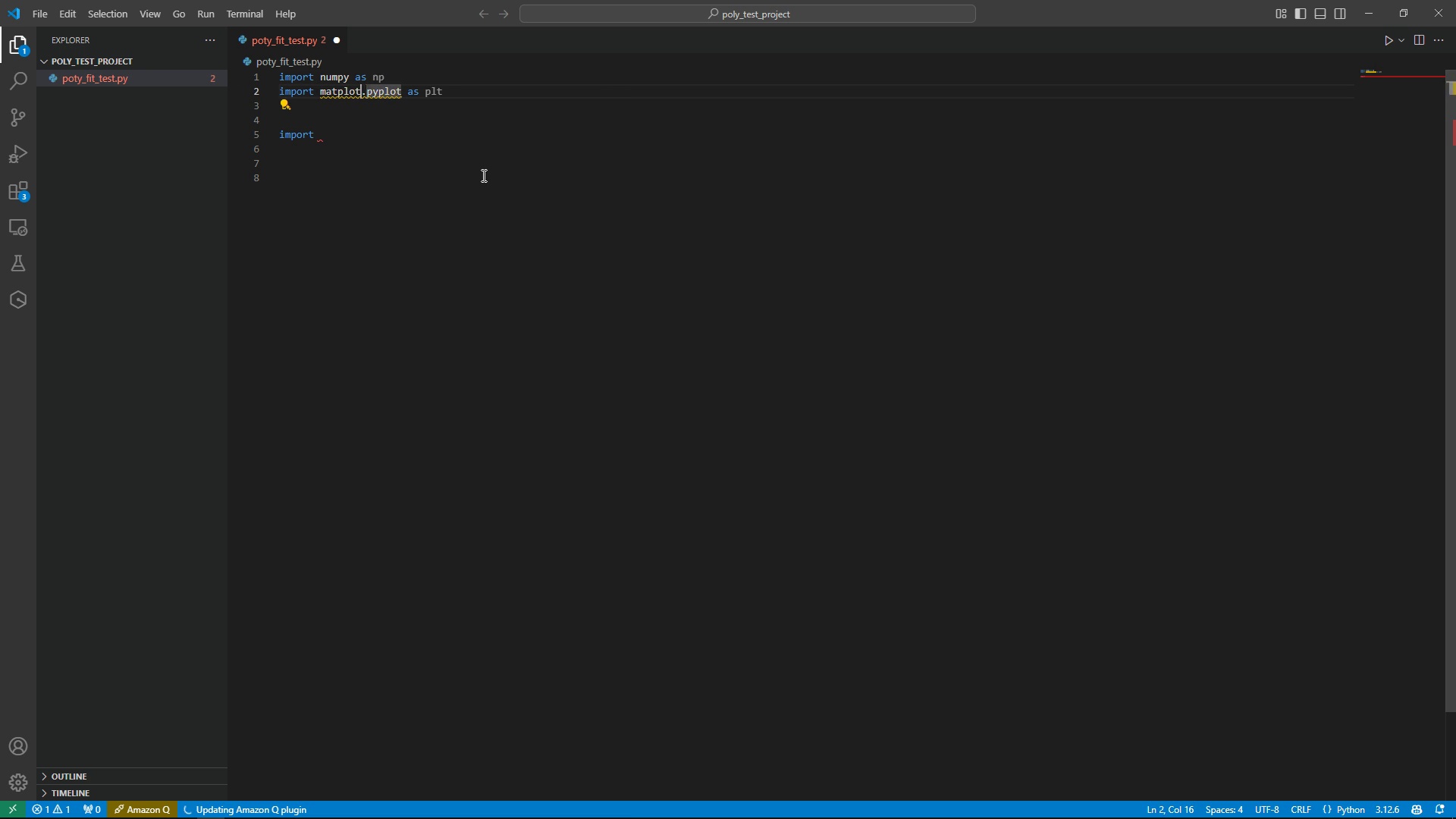 
key(ArrowLeft)
 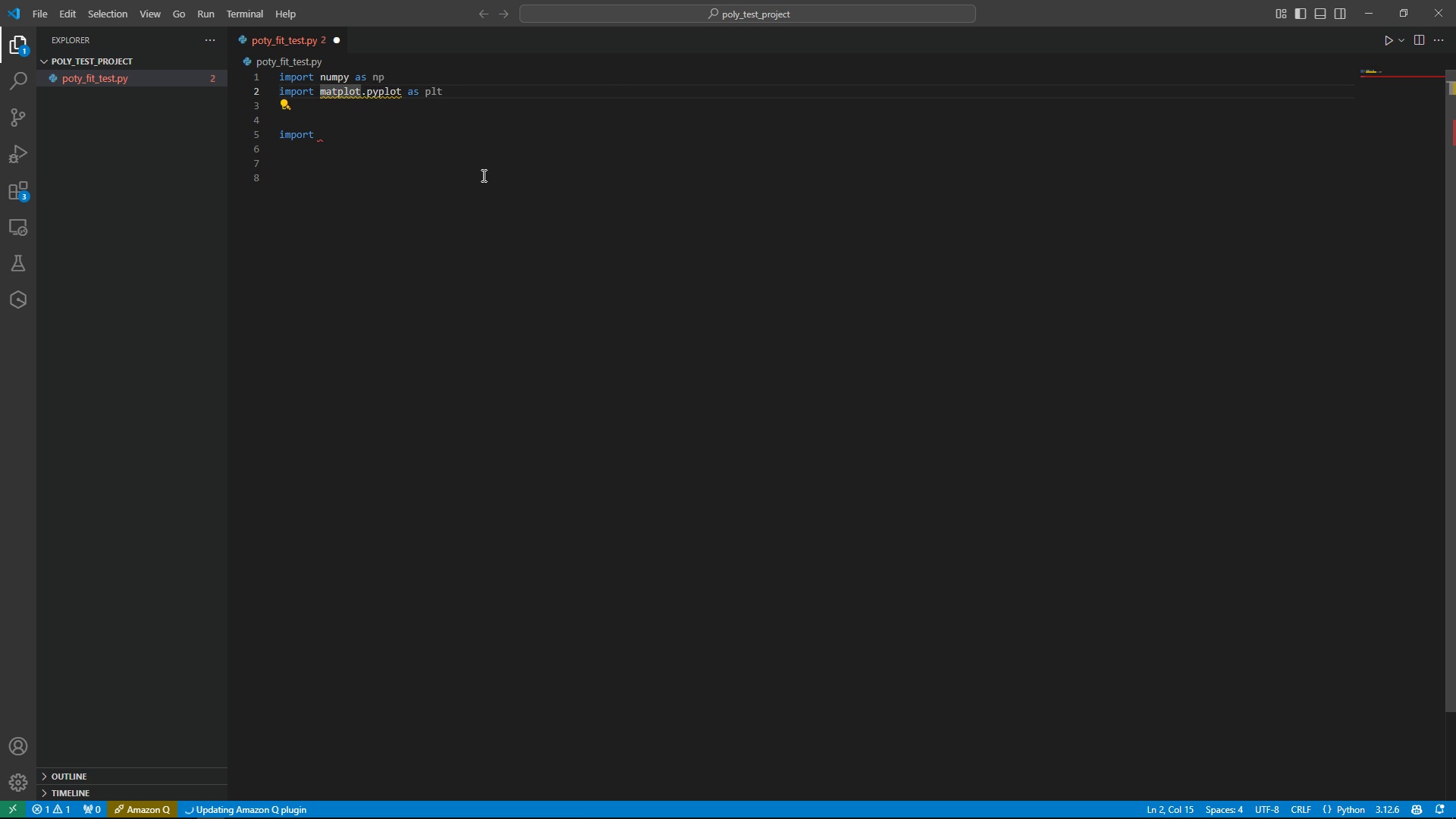 
type(ib)
 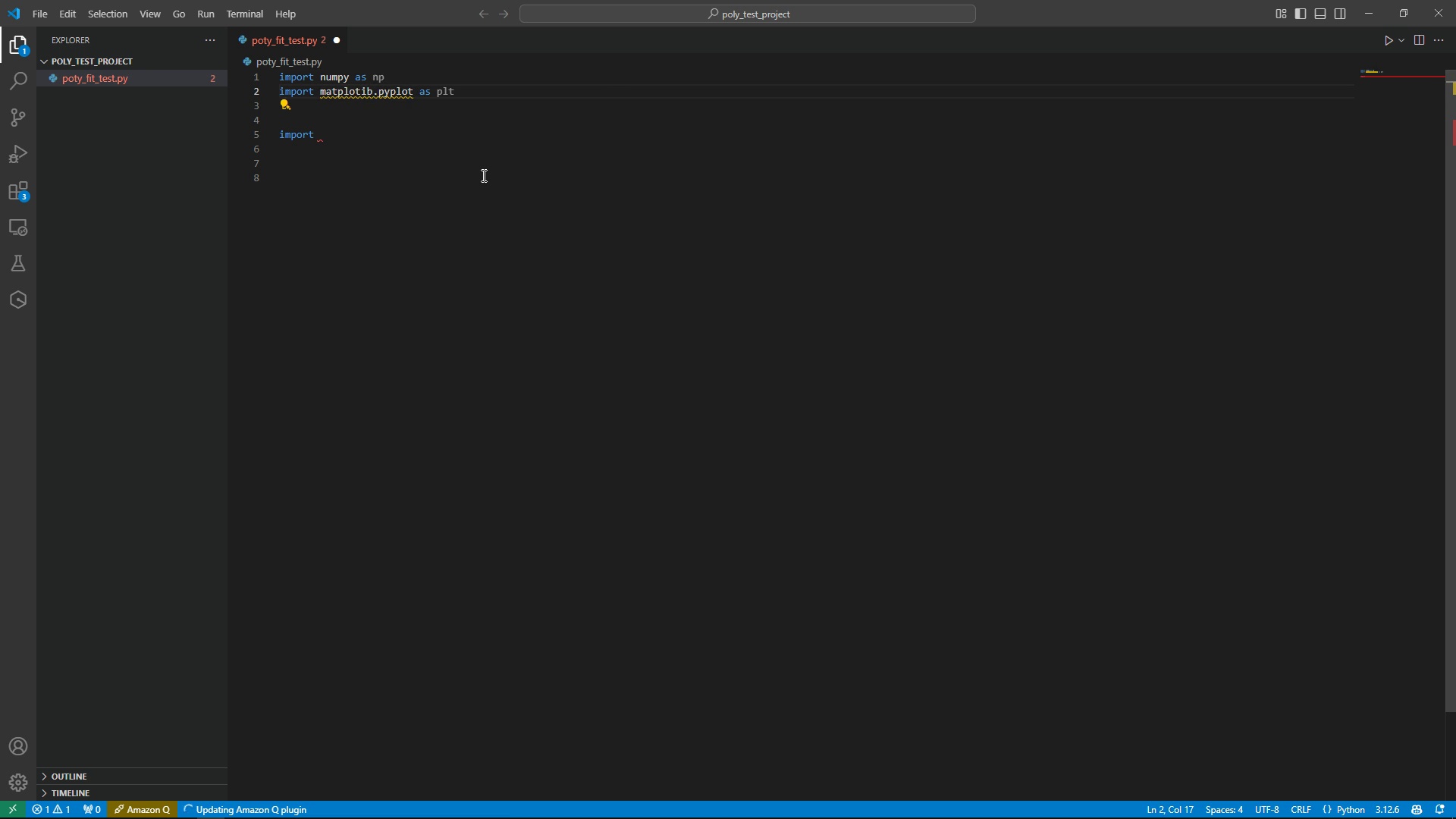 
key(ArrowLeft)
 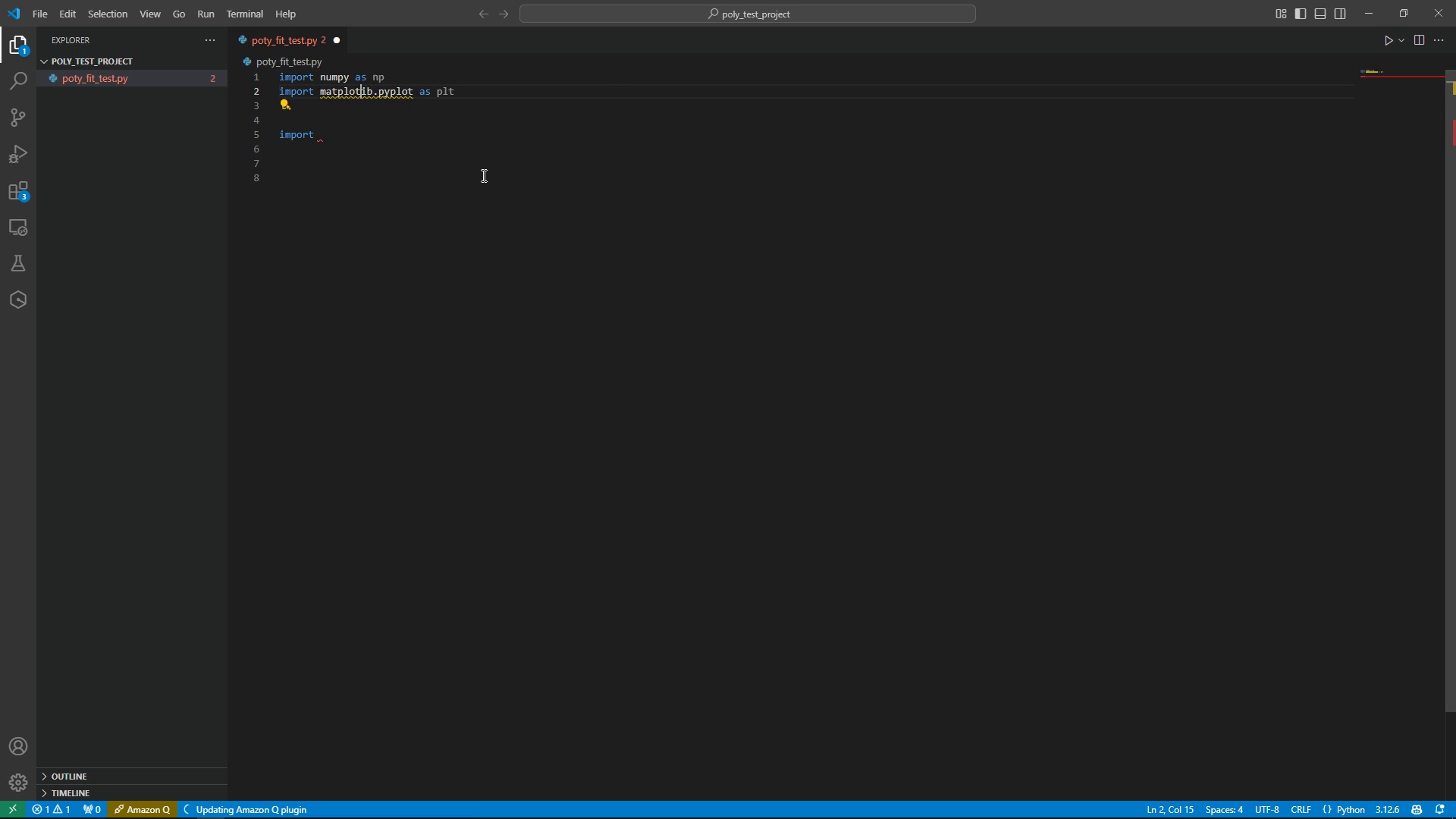 
key(ArrowLeft)
 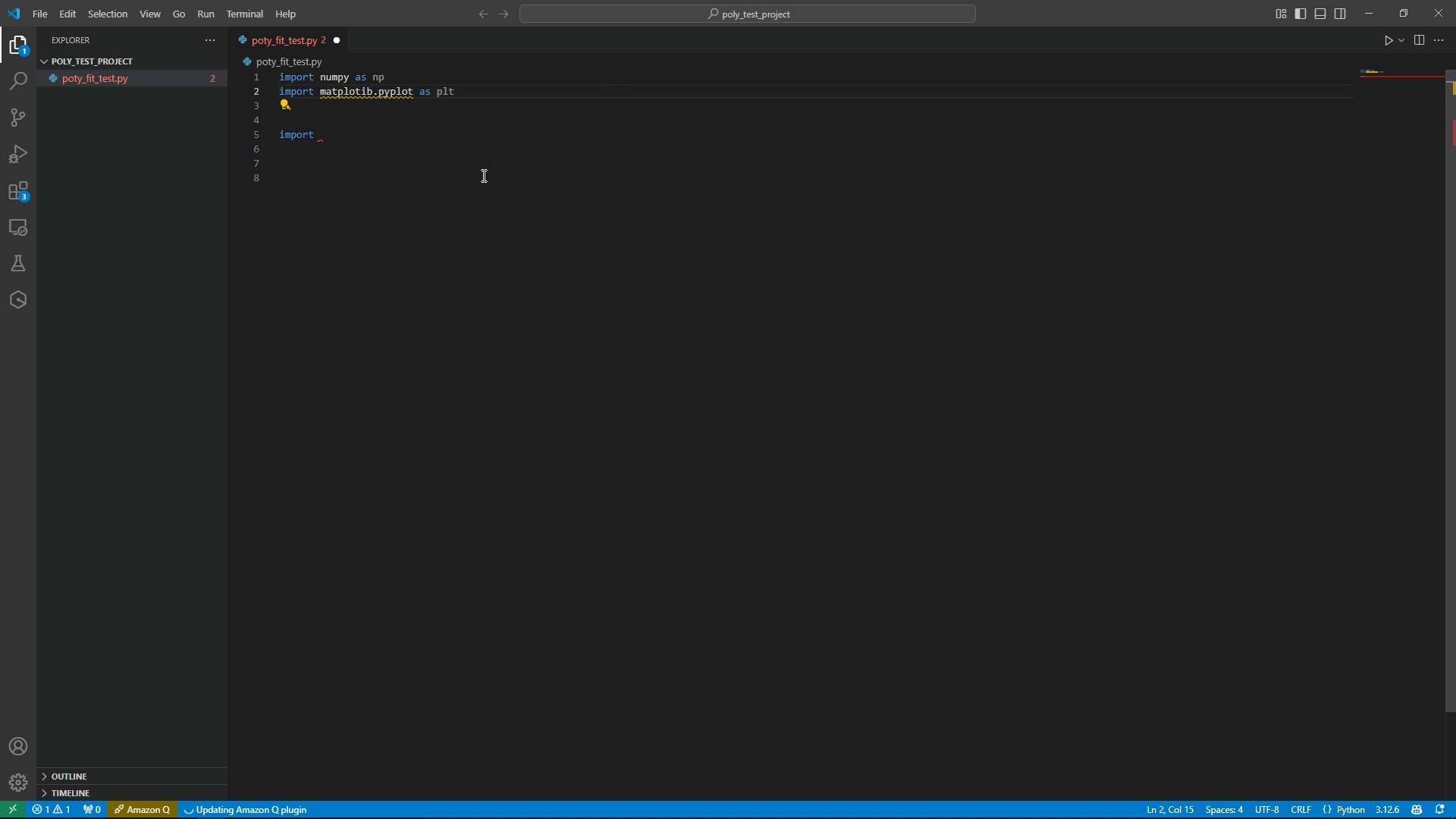 
key(L)
 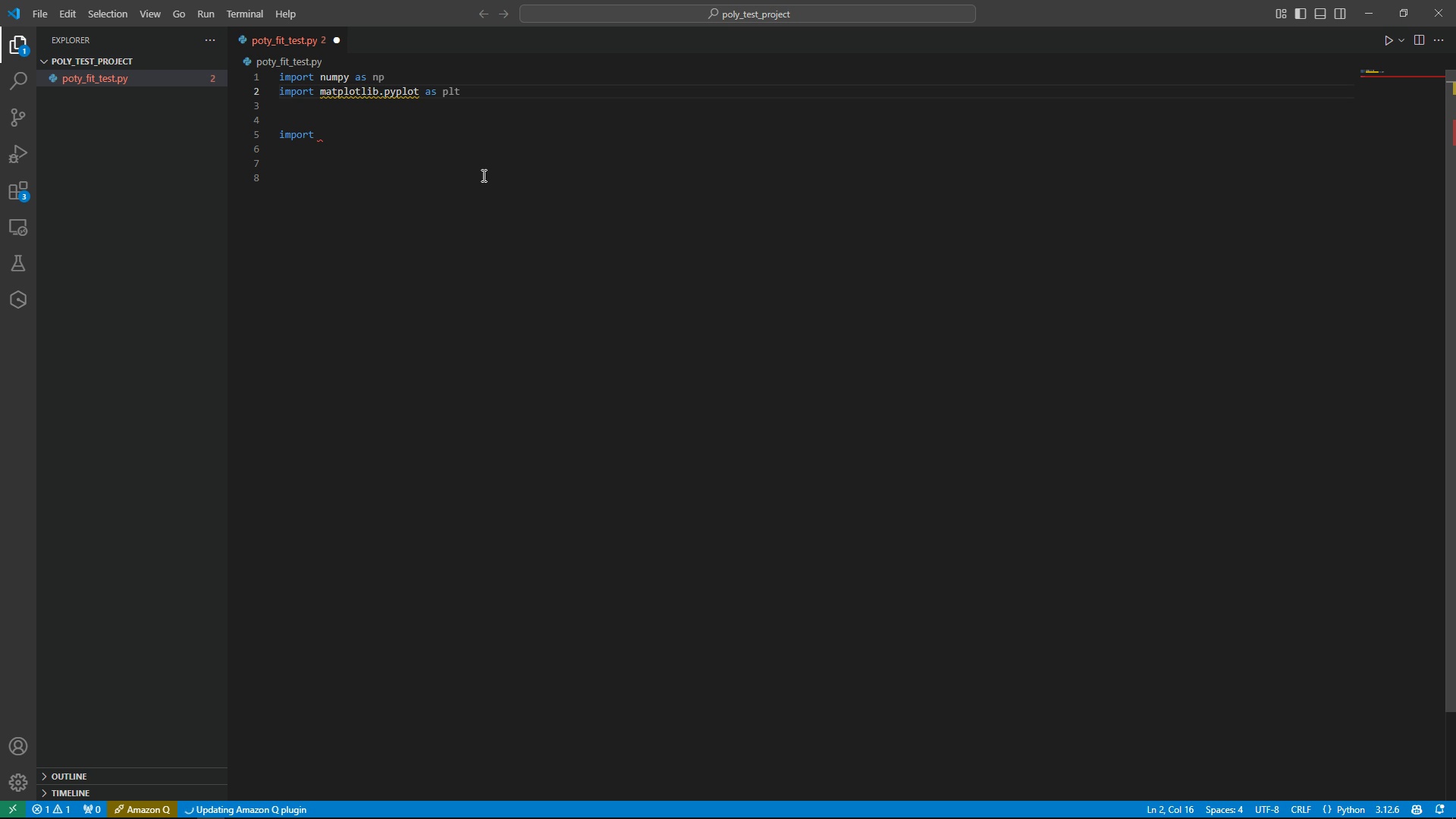 
key(ArrowDown)
 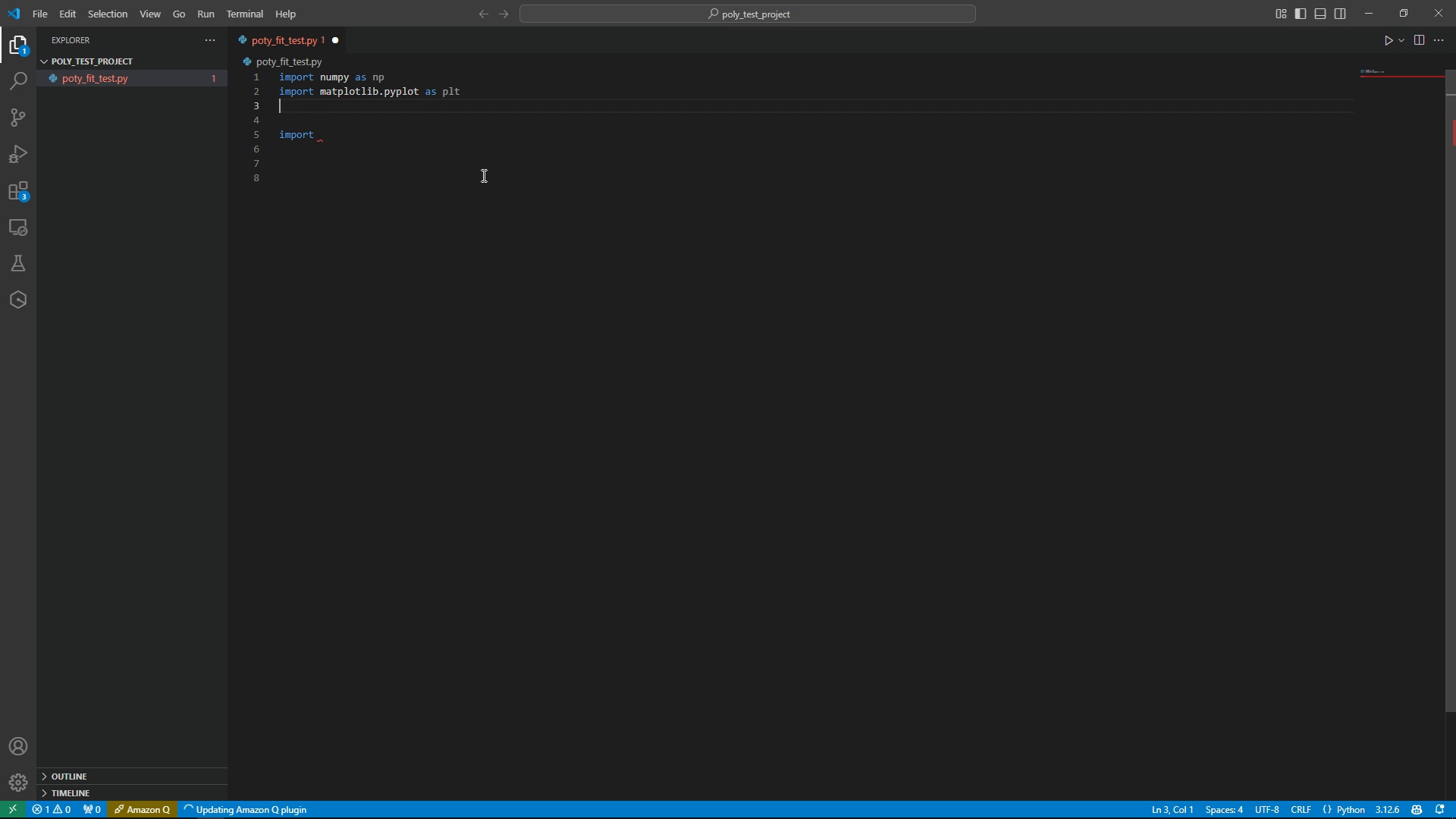 
wait(9.32)
 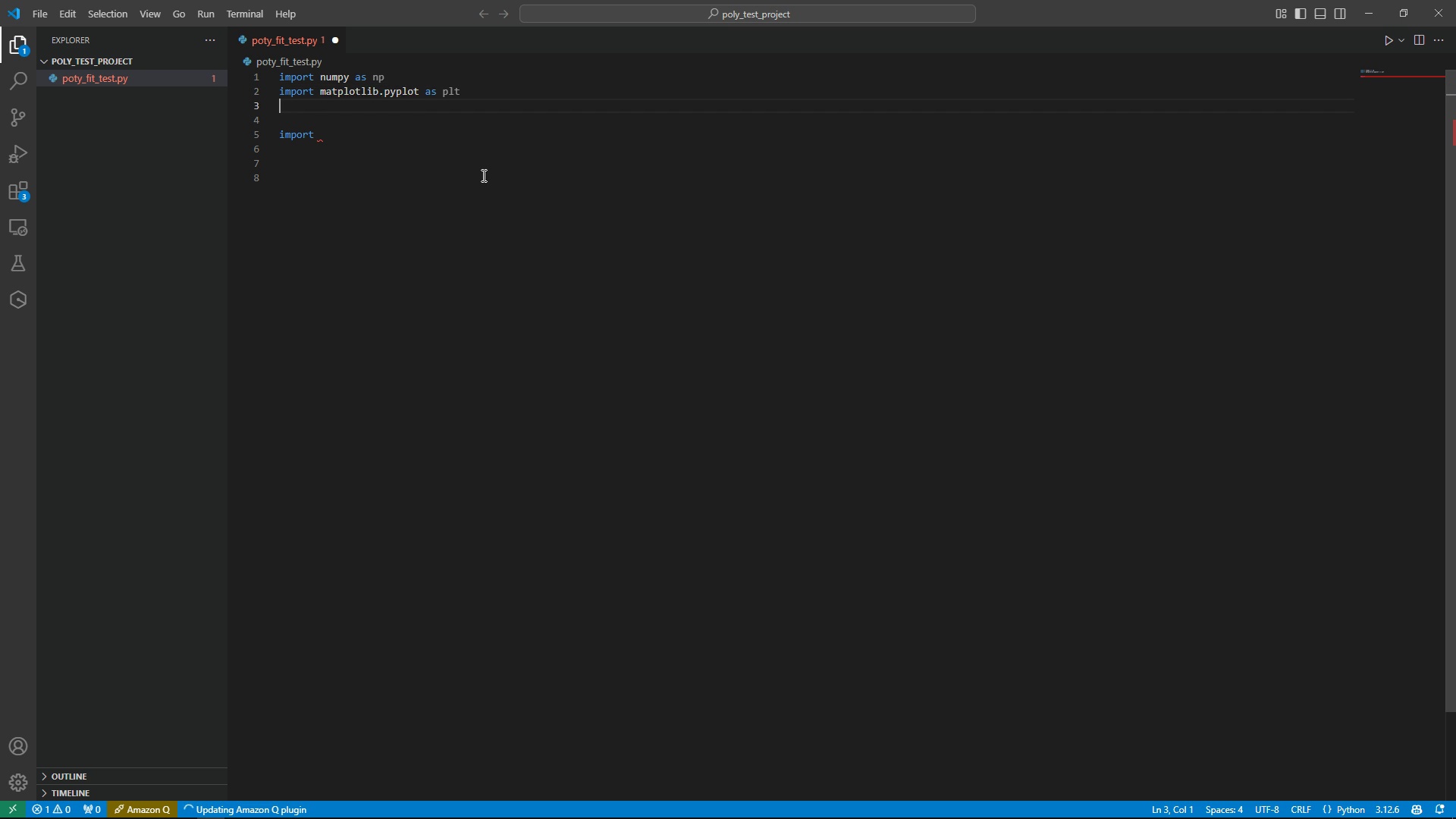 
type(from sklearn )
key(Backspace)
type(.p)
 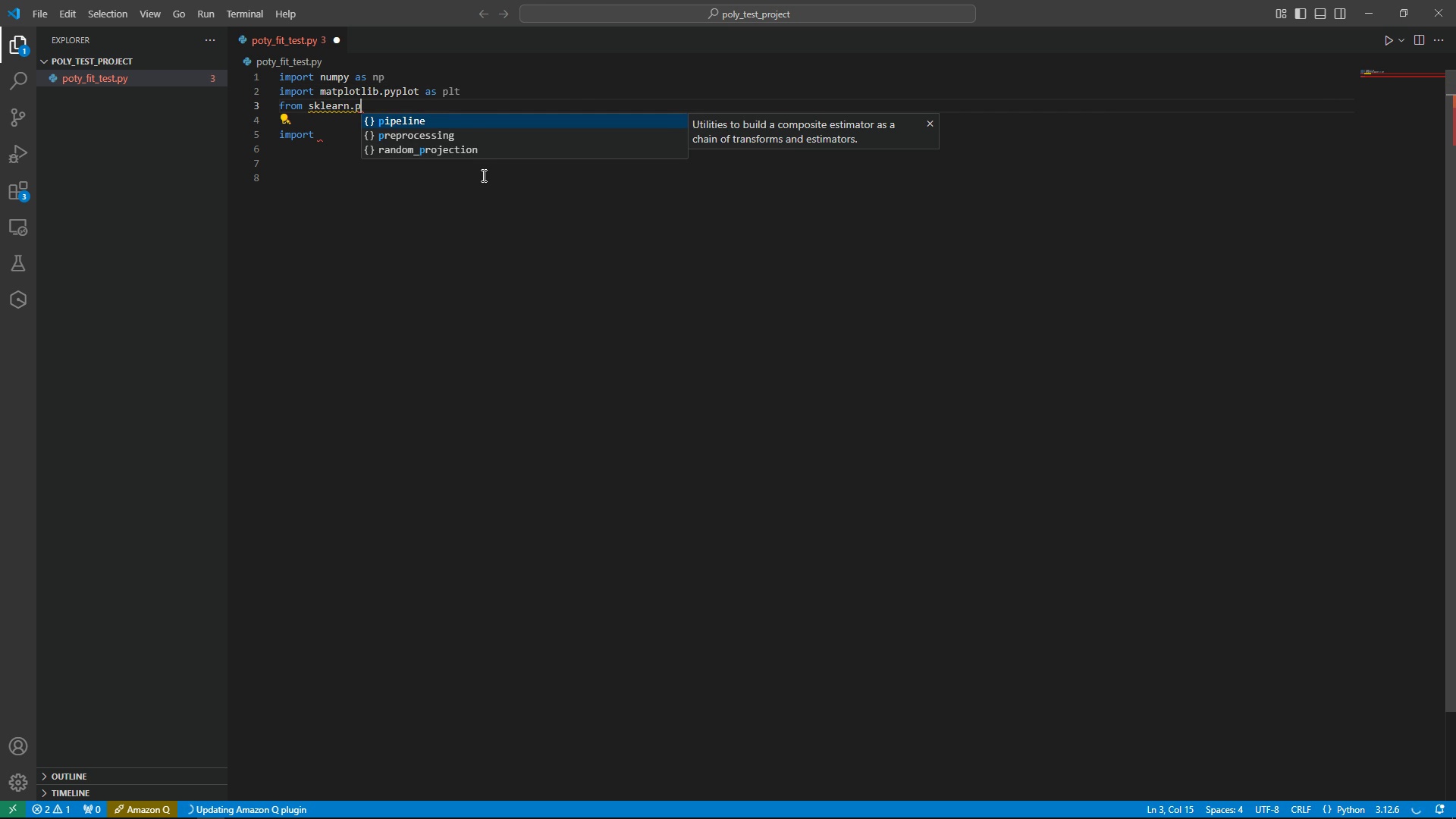 
key(ArrowDown)
 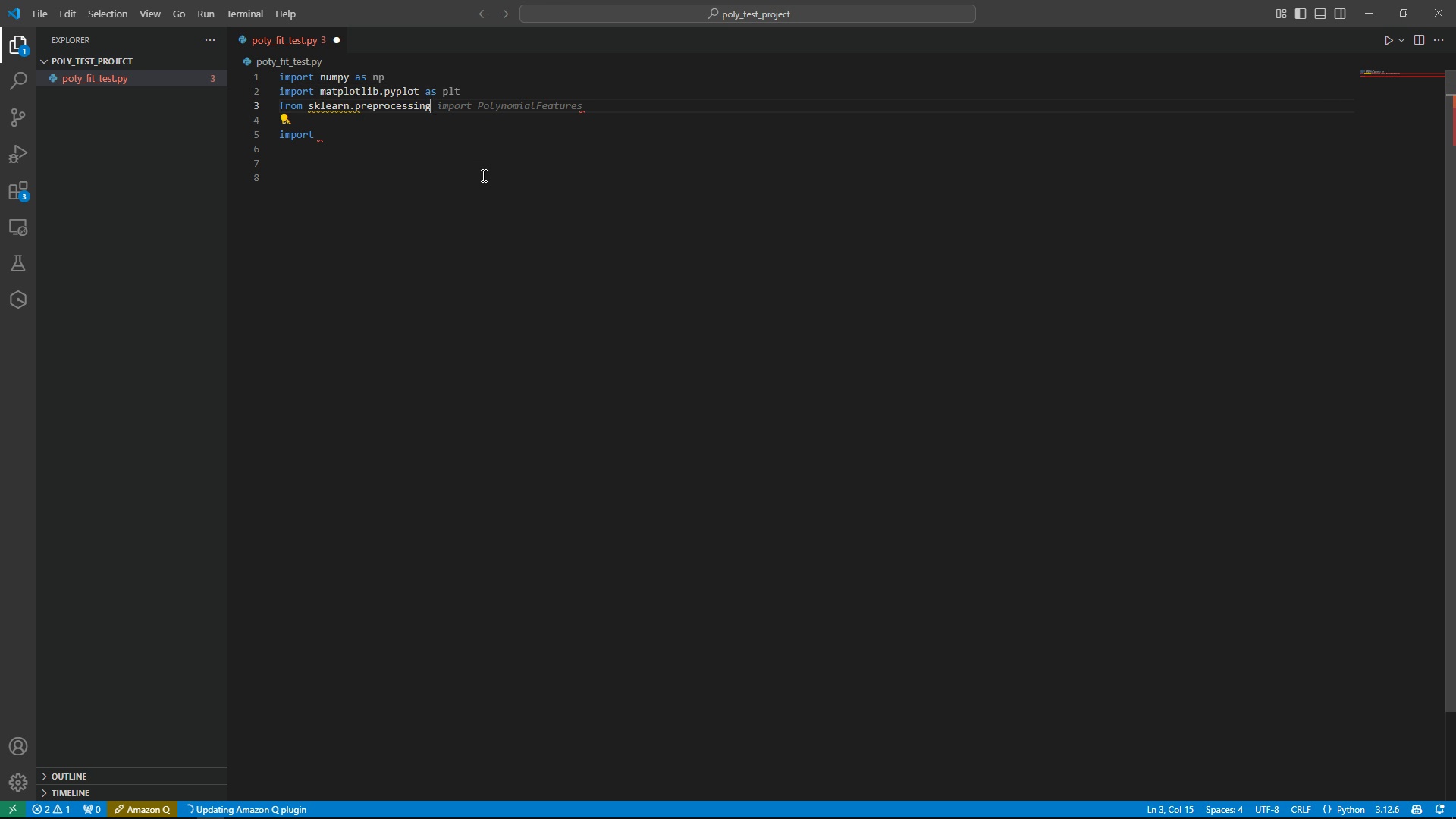 
key(Enter)
 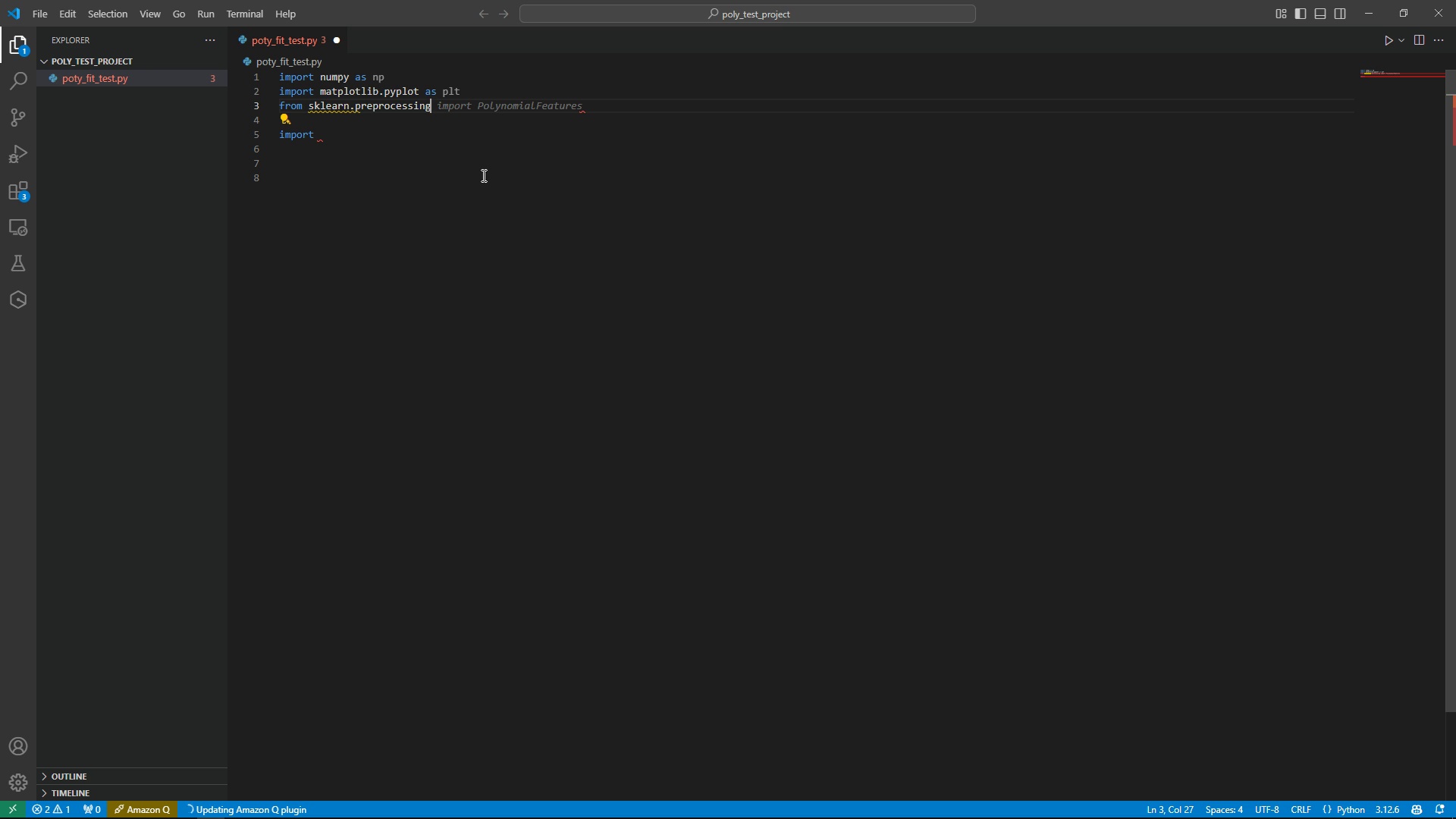 
key(Tab)
 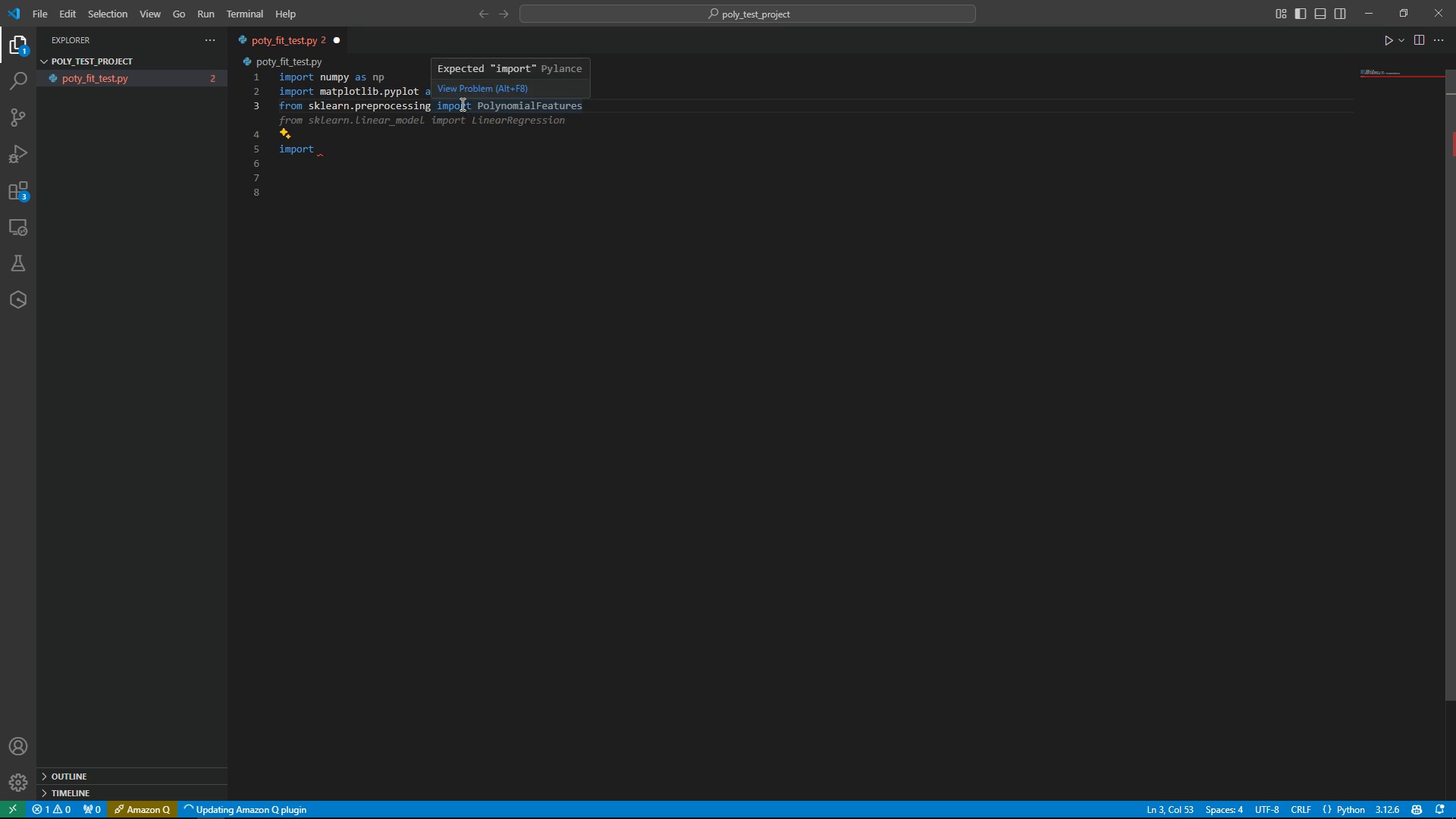 
wait(6.15)
 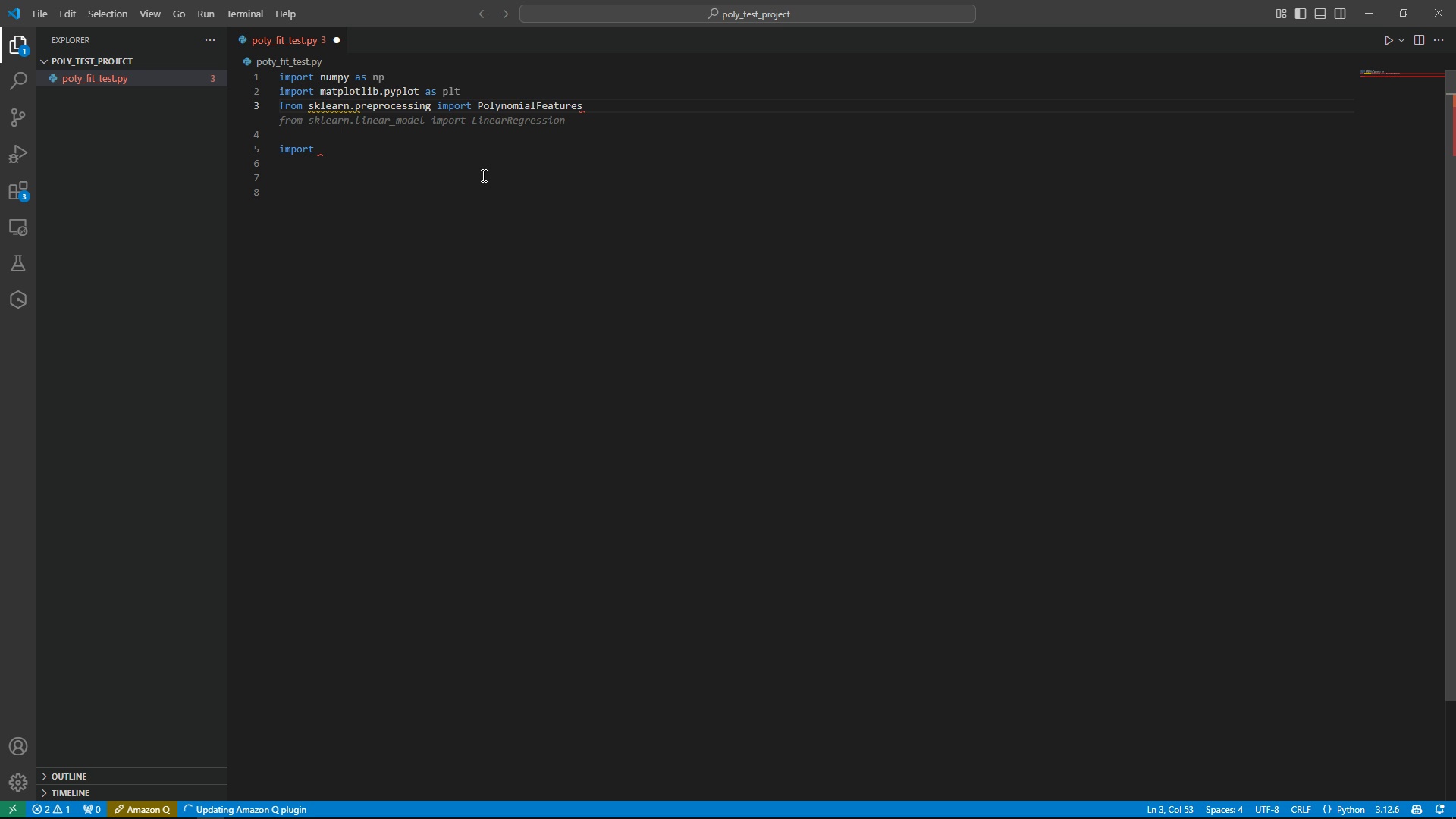 
left_click([592, 109])
 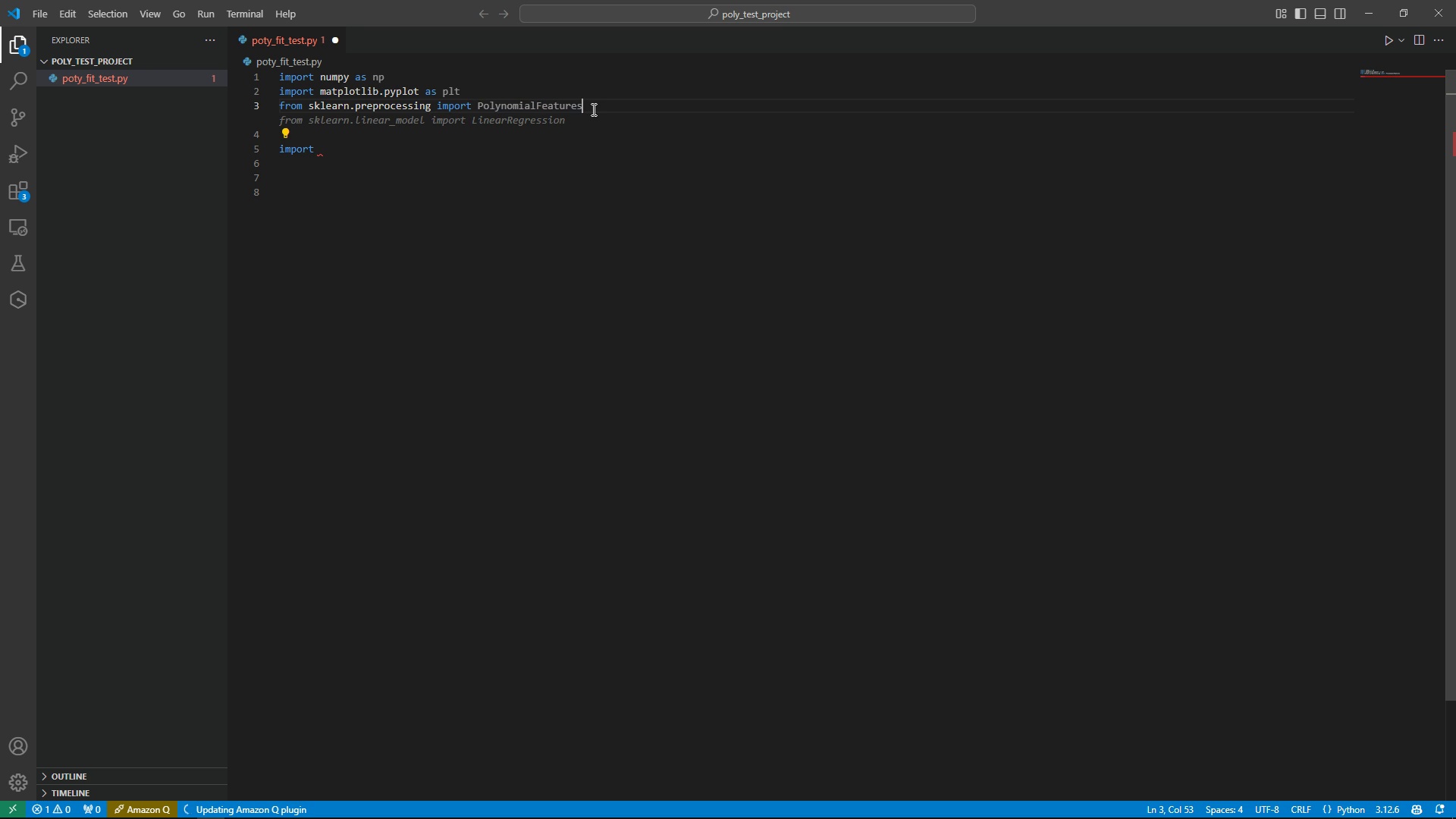 
key(Enter)
 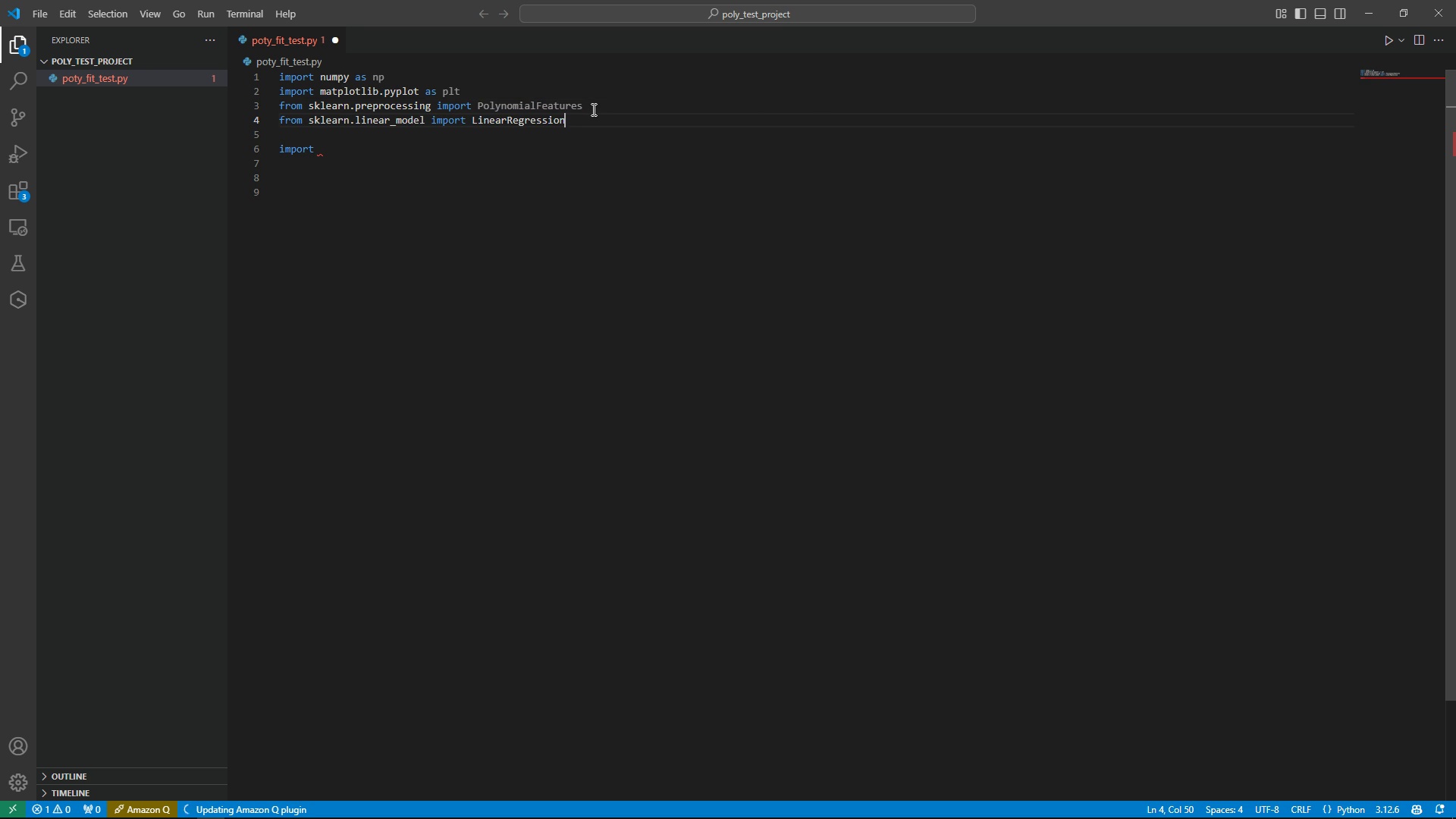 
key(Tab)
 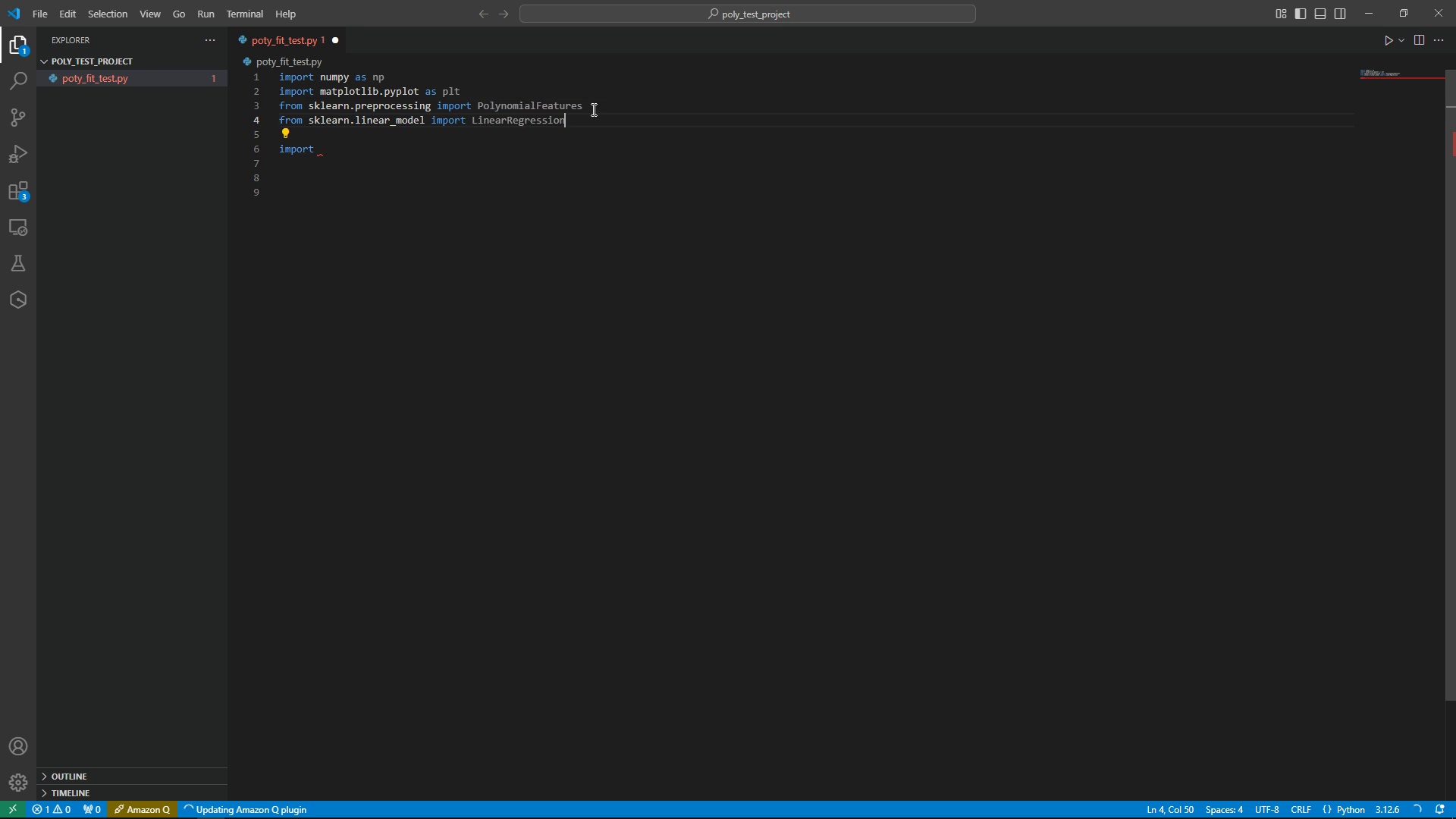 
key(Comma)
 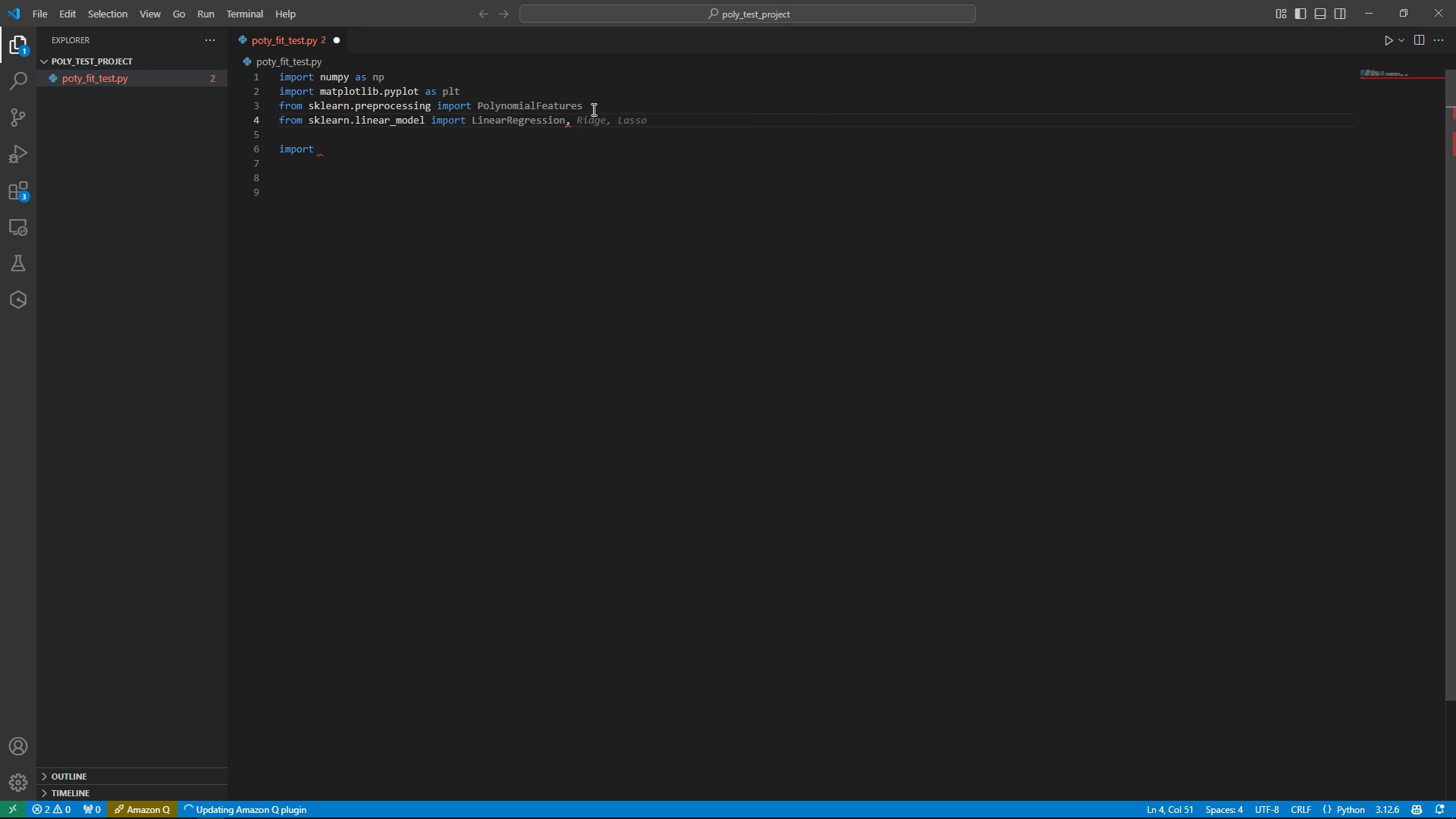 
key(Space)
 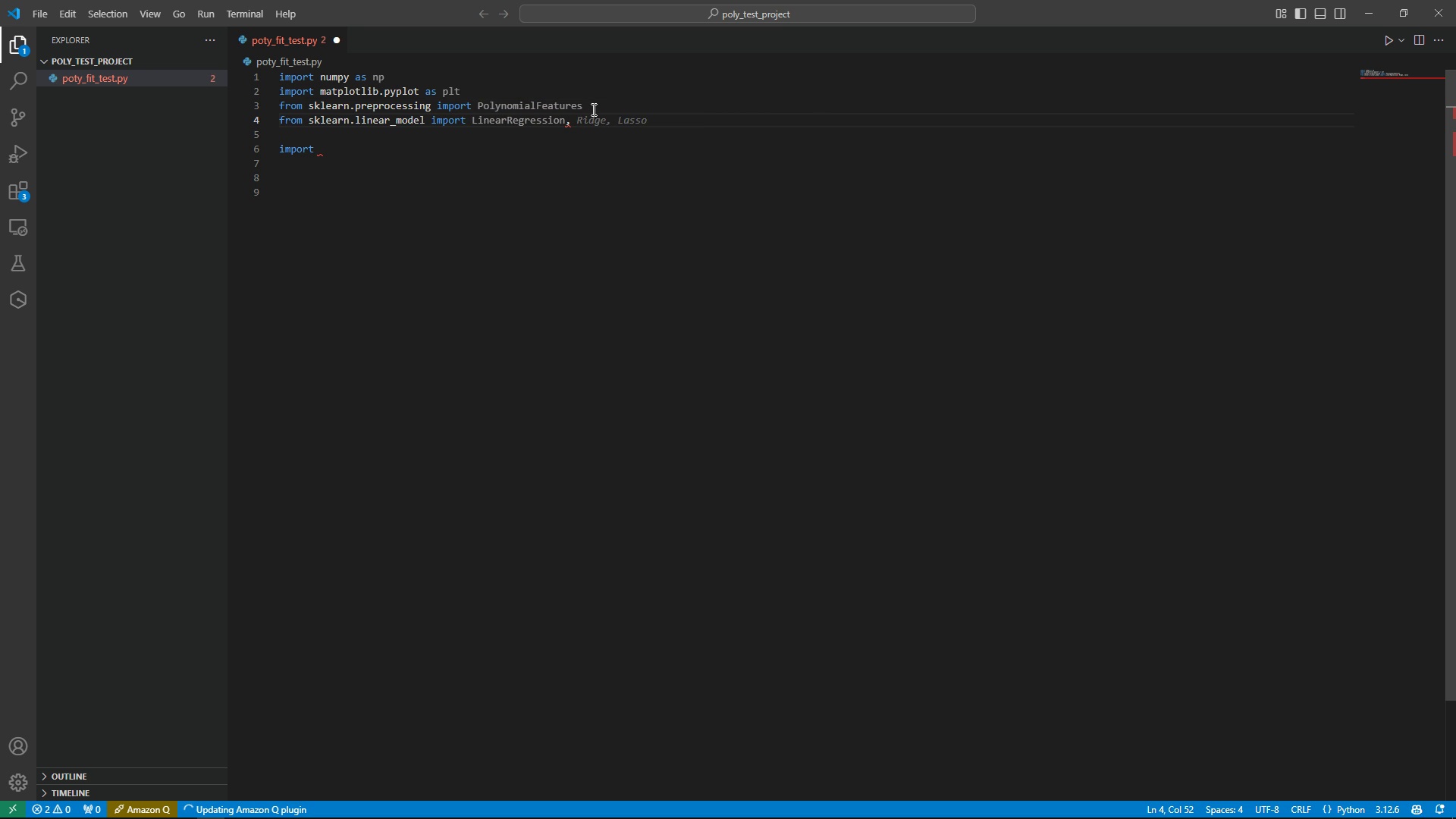 
key(Tab)
 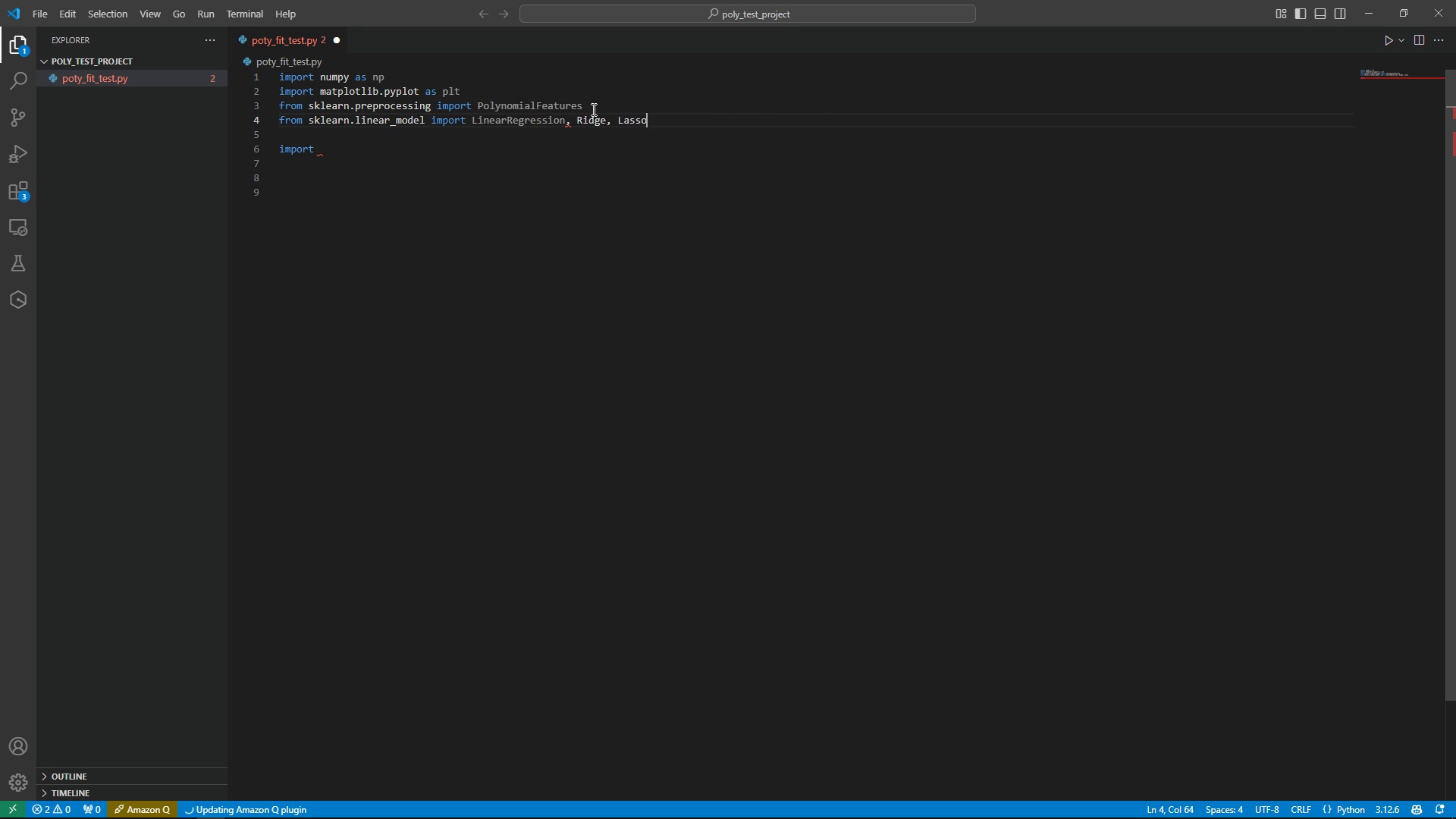 
key(Backspace)
 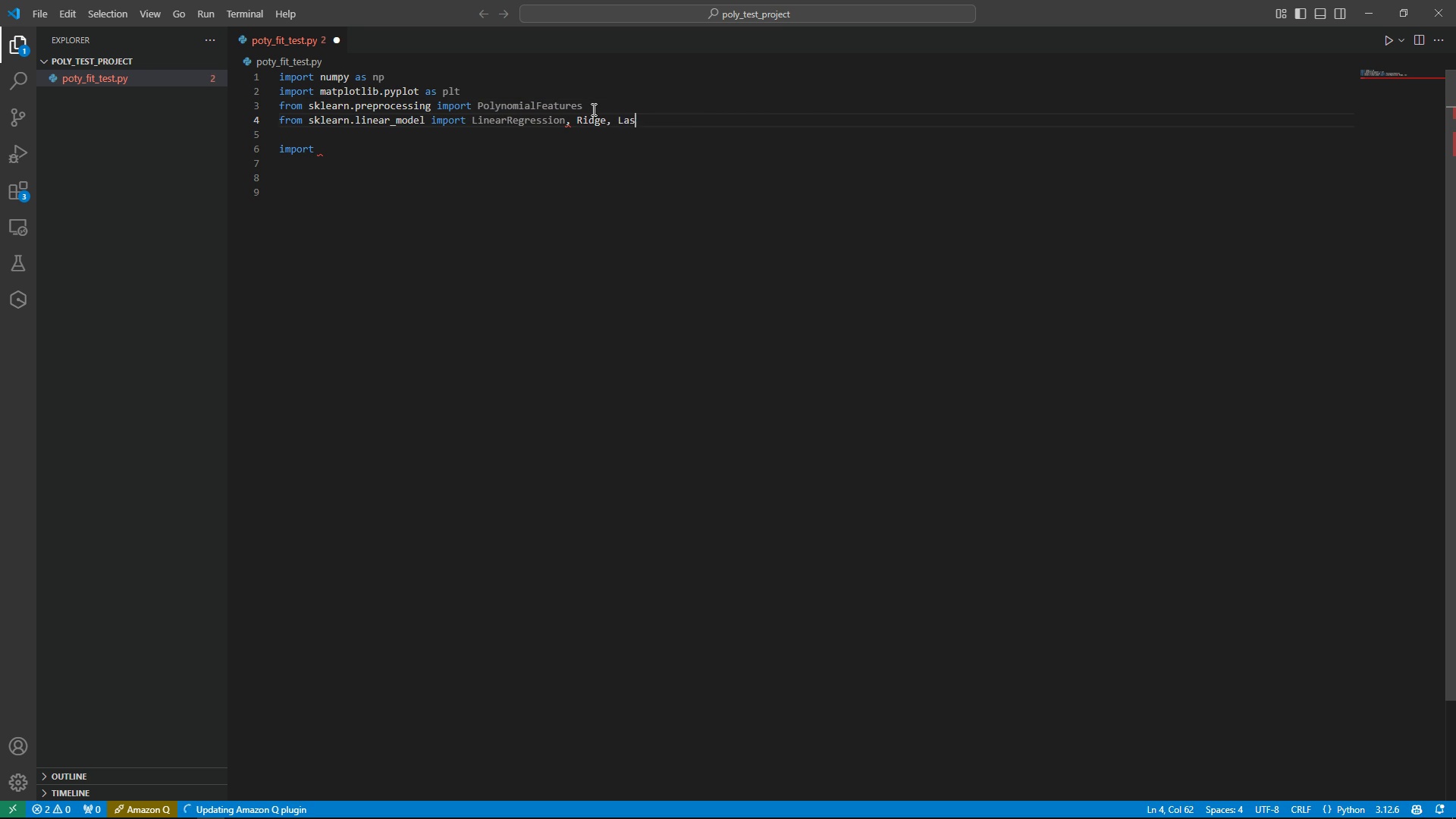 
key(Backspace)
 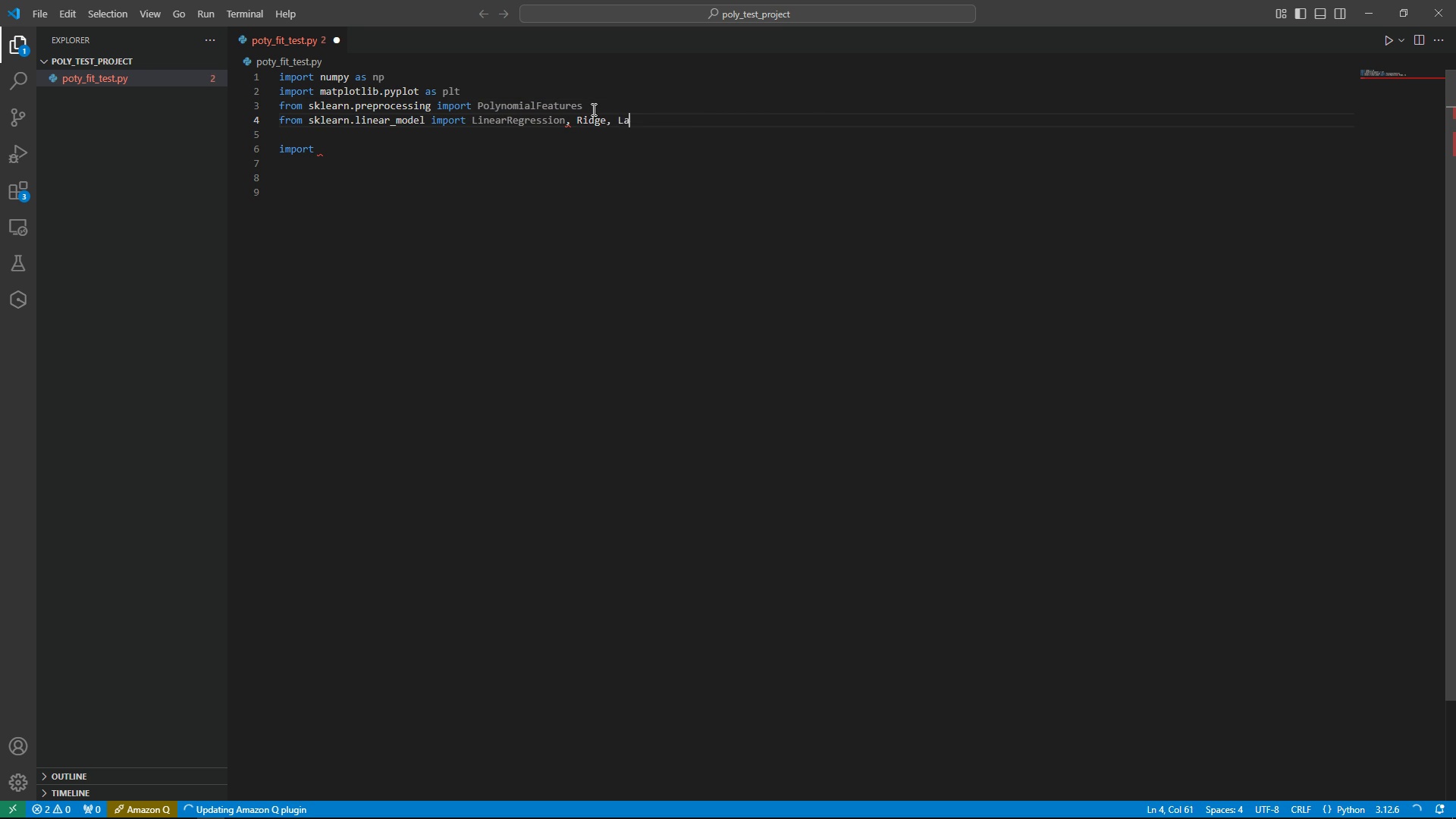 
key(Backspace)
 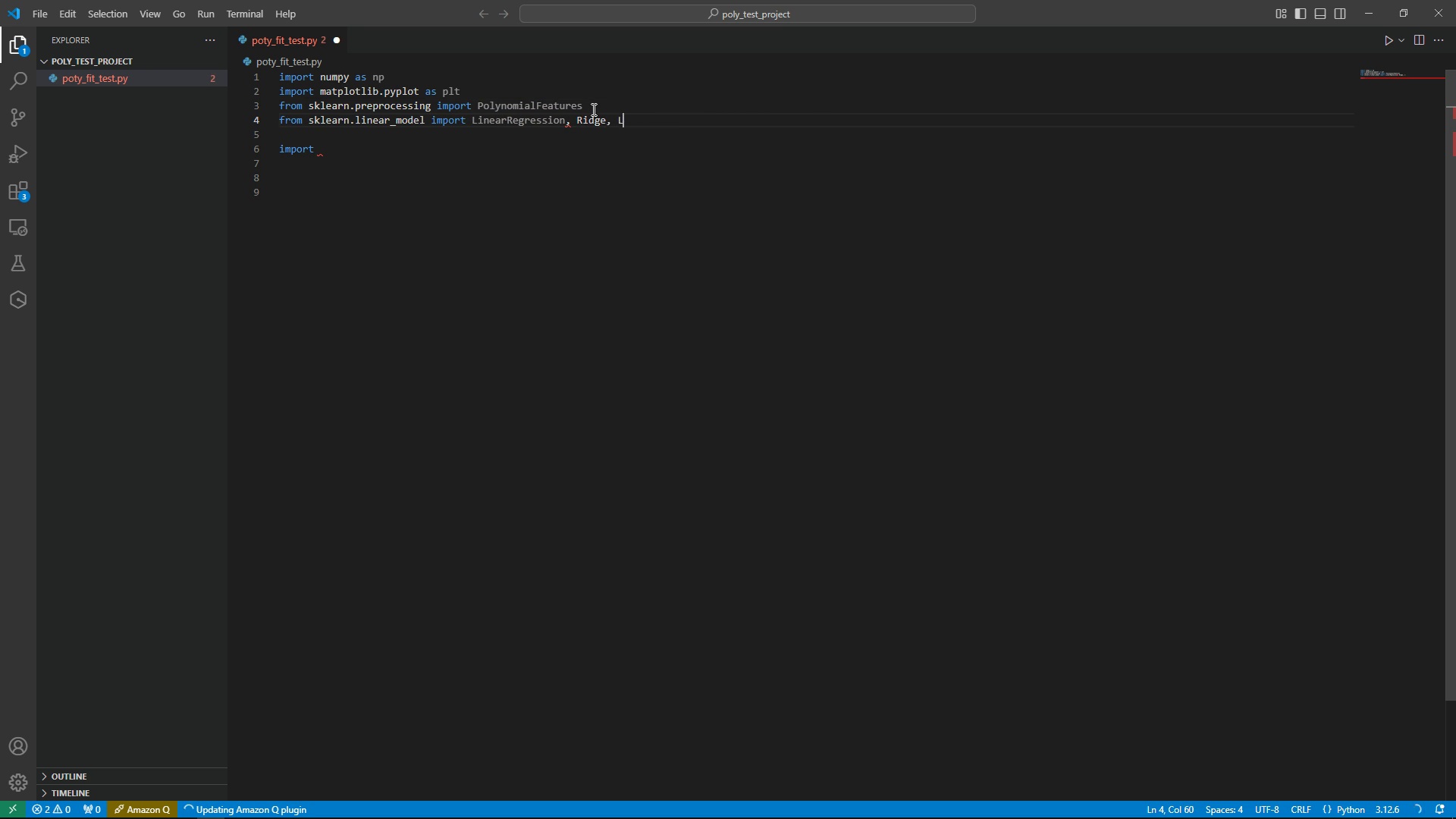 
key(Backspace)
 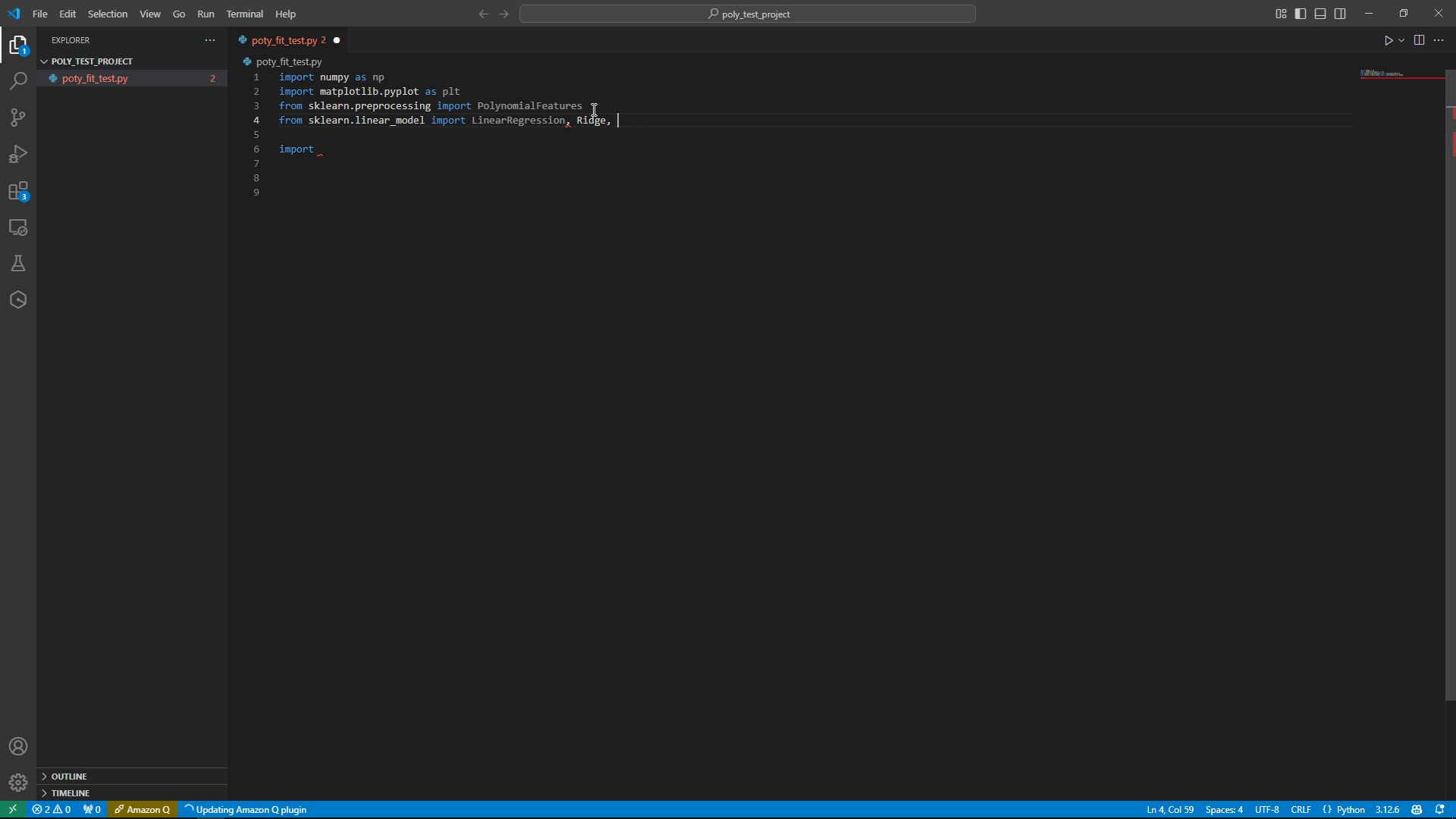 
key(Backspace)
 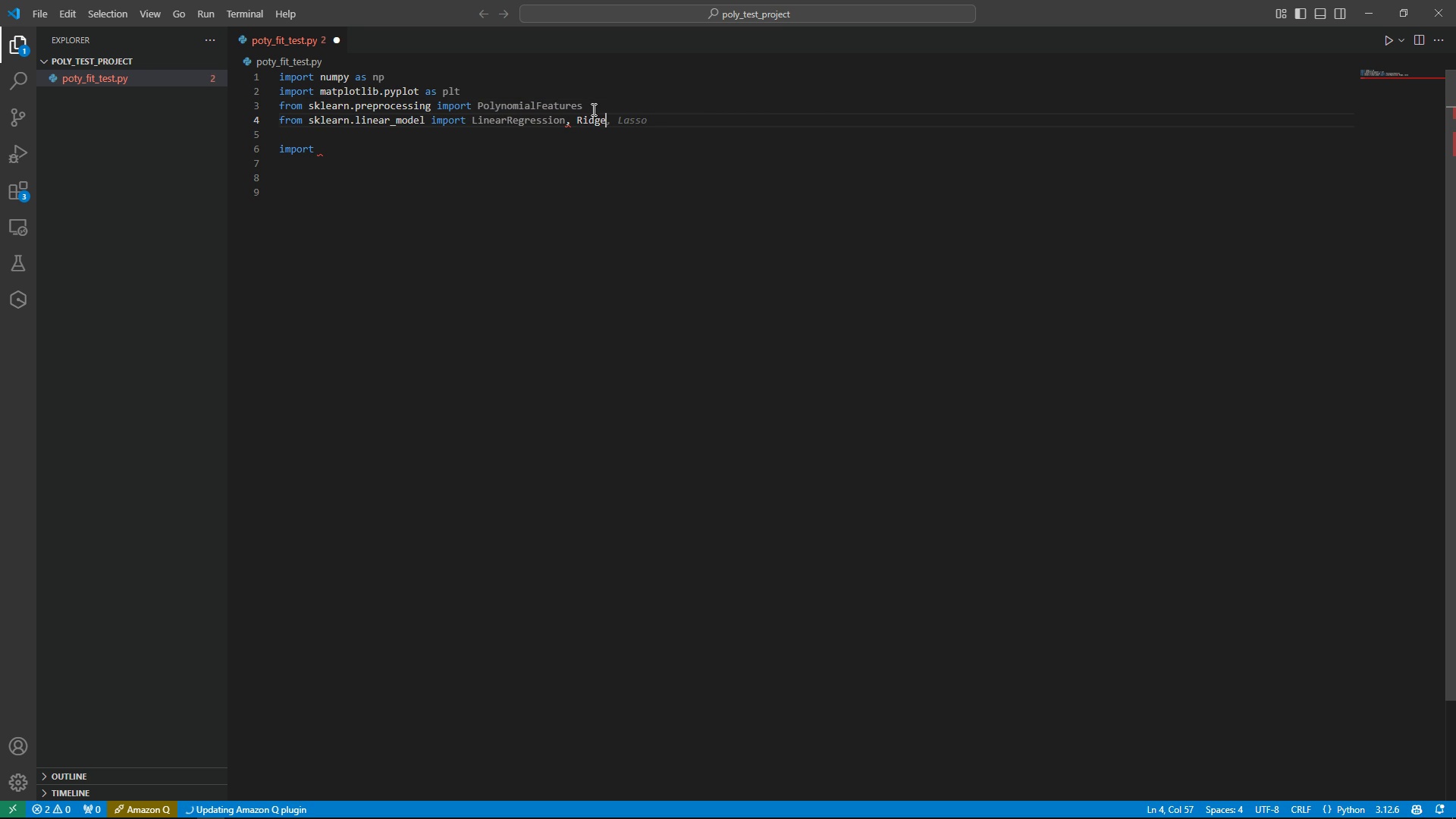 
key(Backspace)
 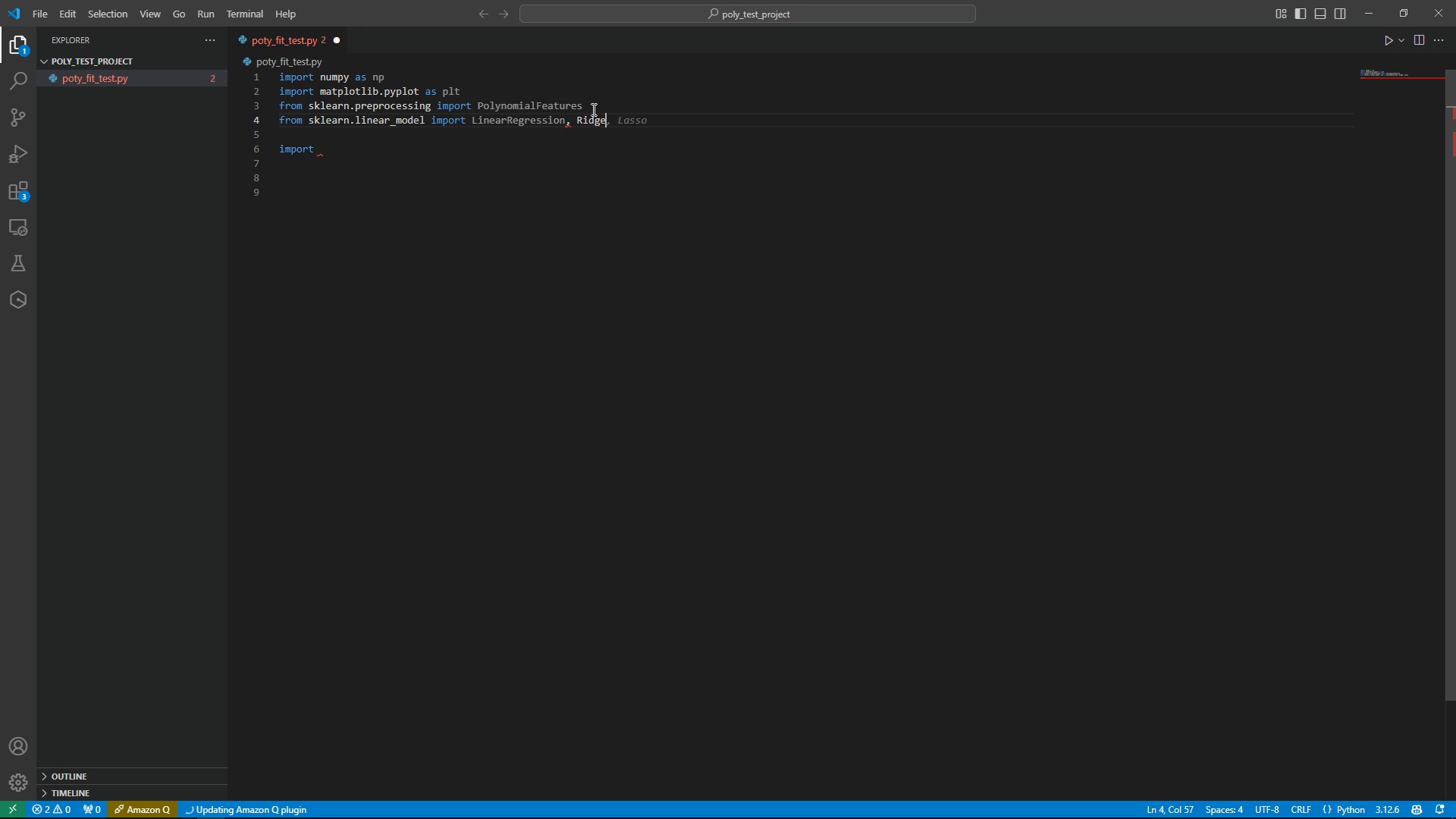 
key(Backspace)
 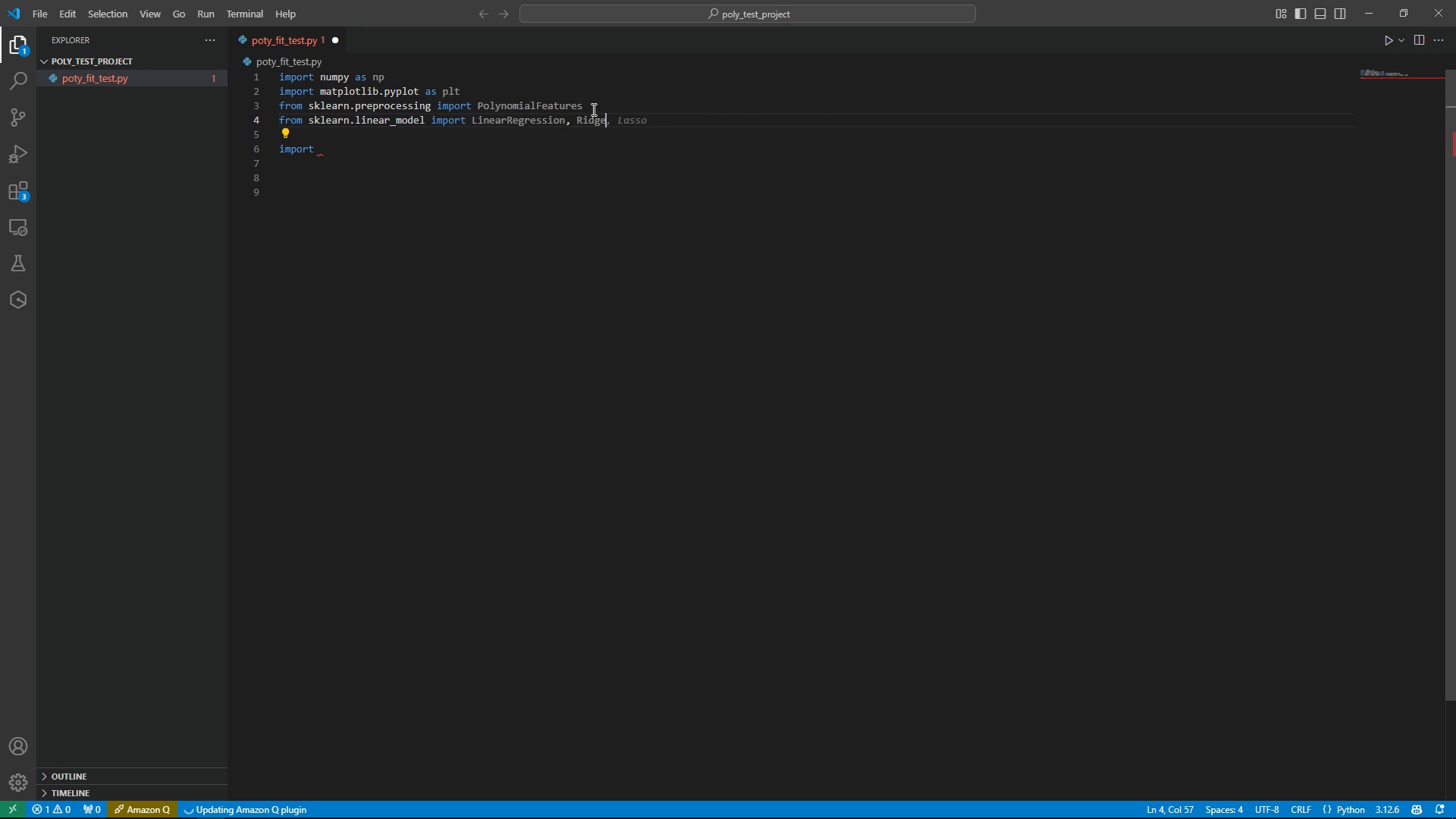 
key(Enter)
 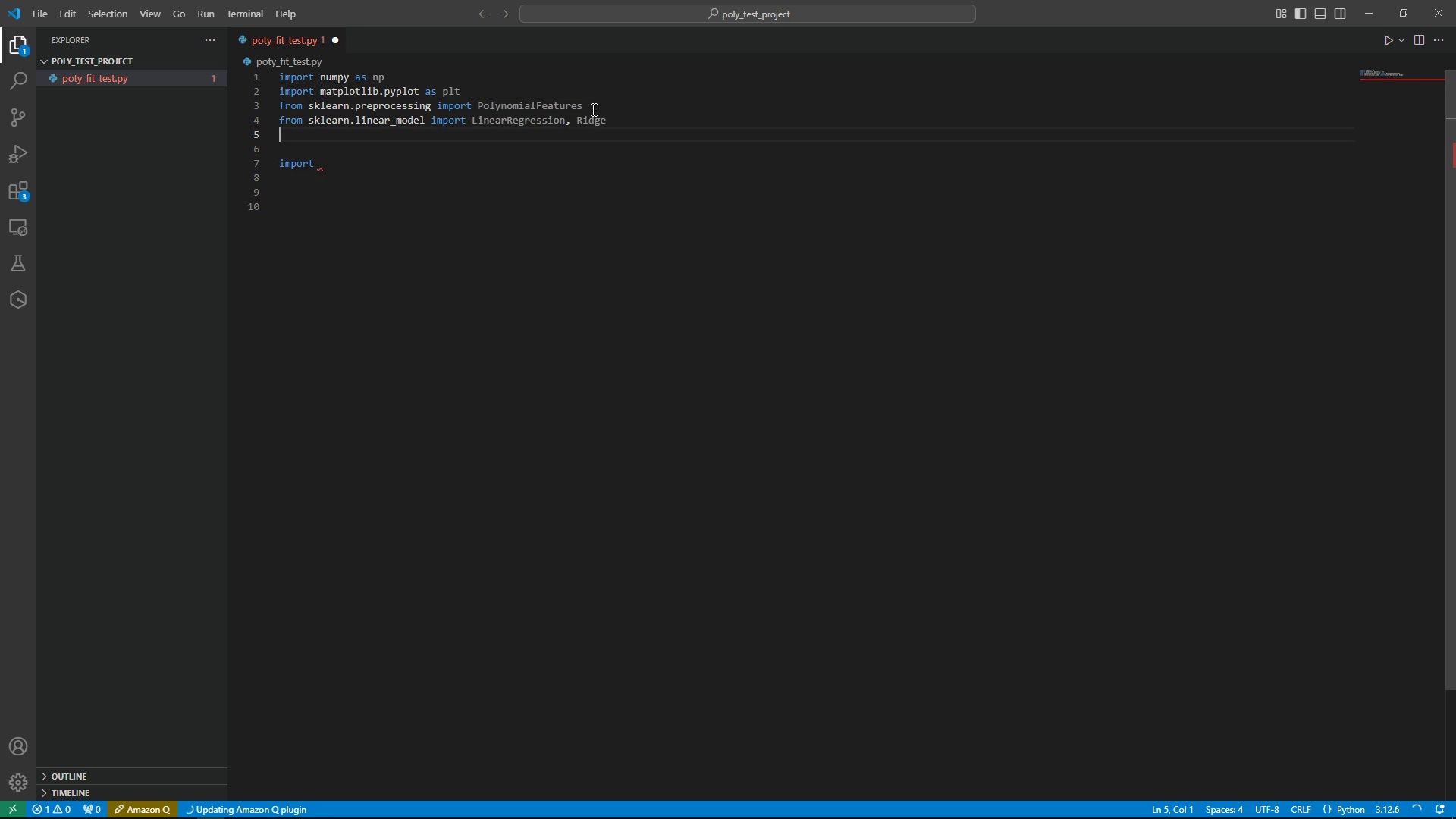 
key(Enter)
 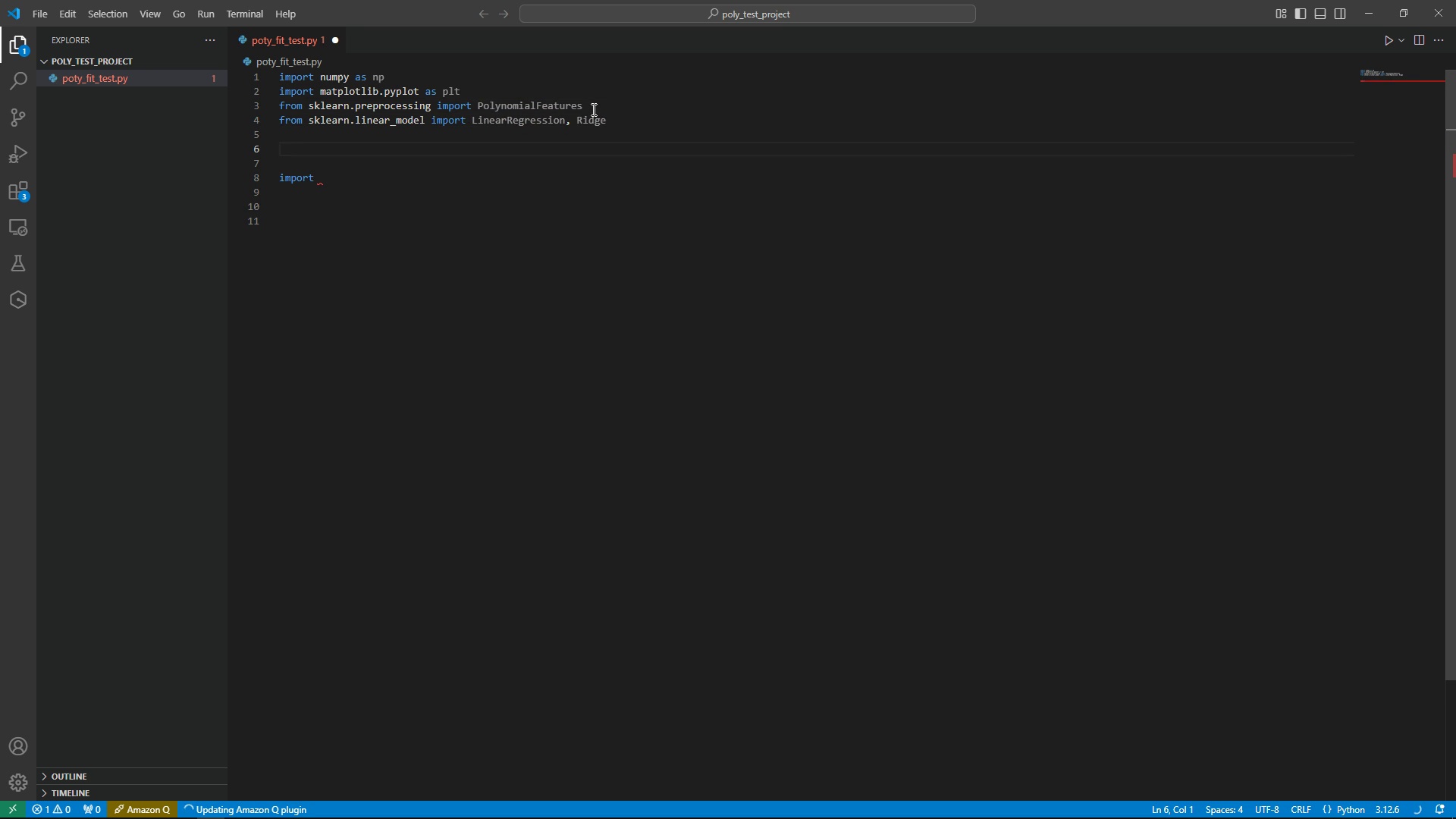 
key(ArrowUp)
 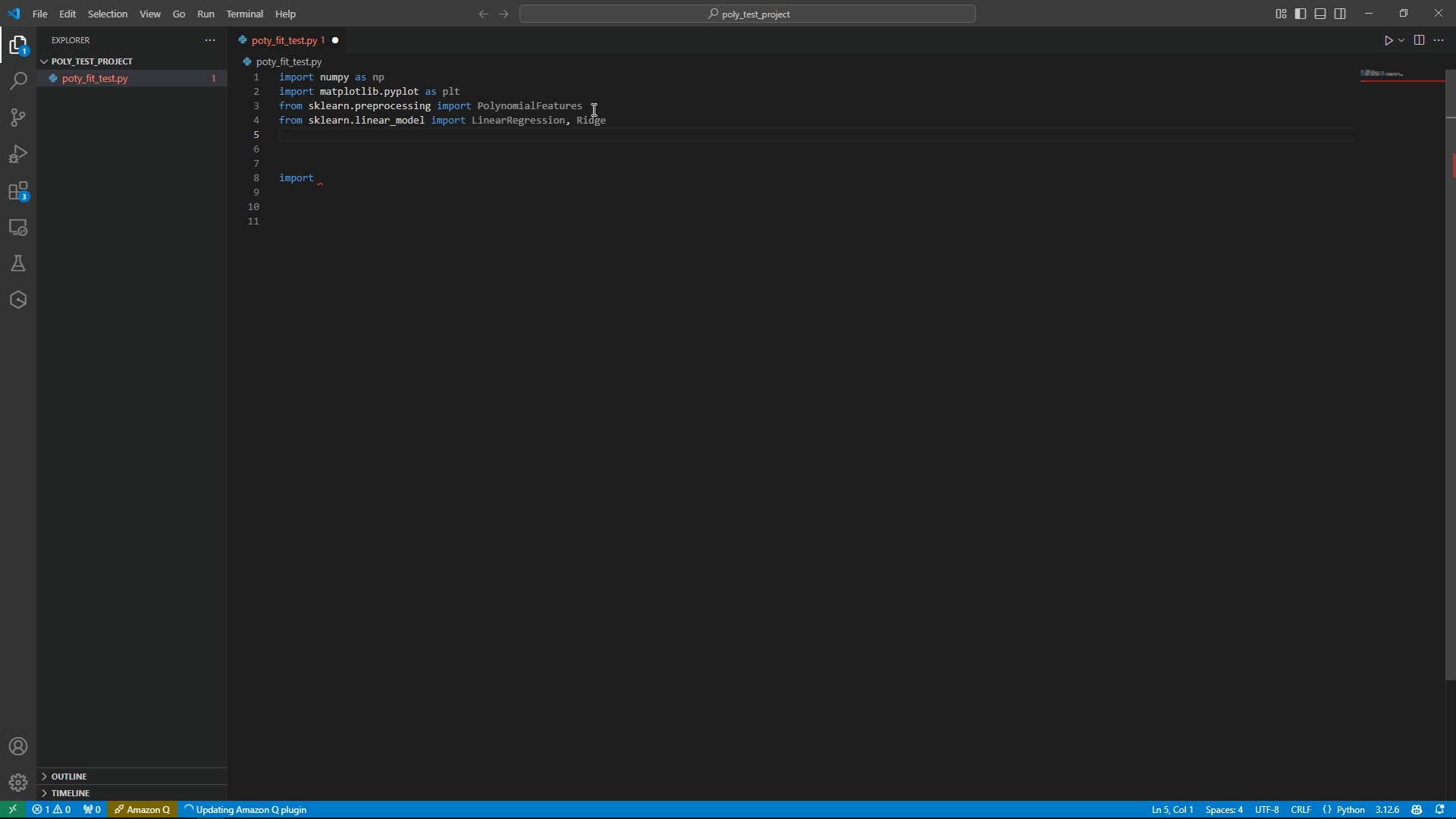 
type(from )
 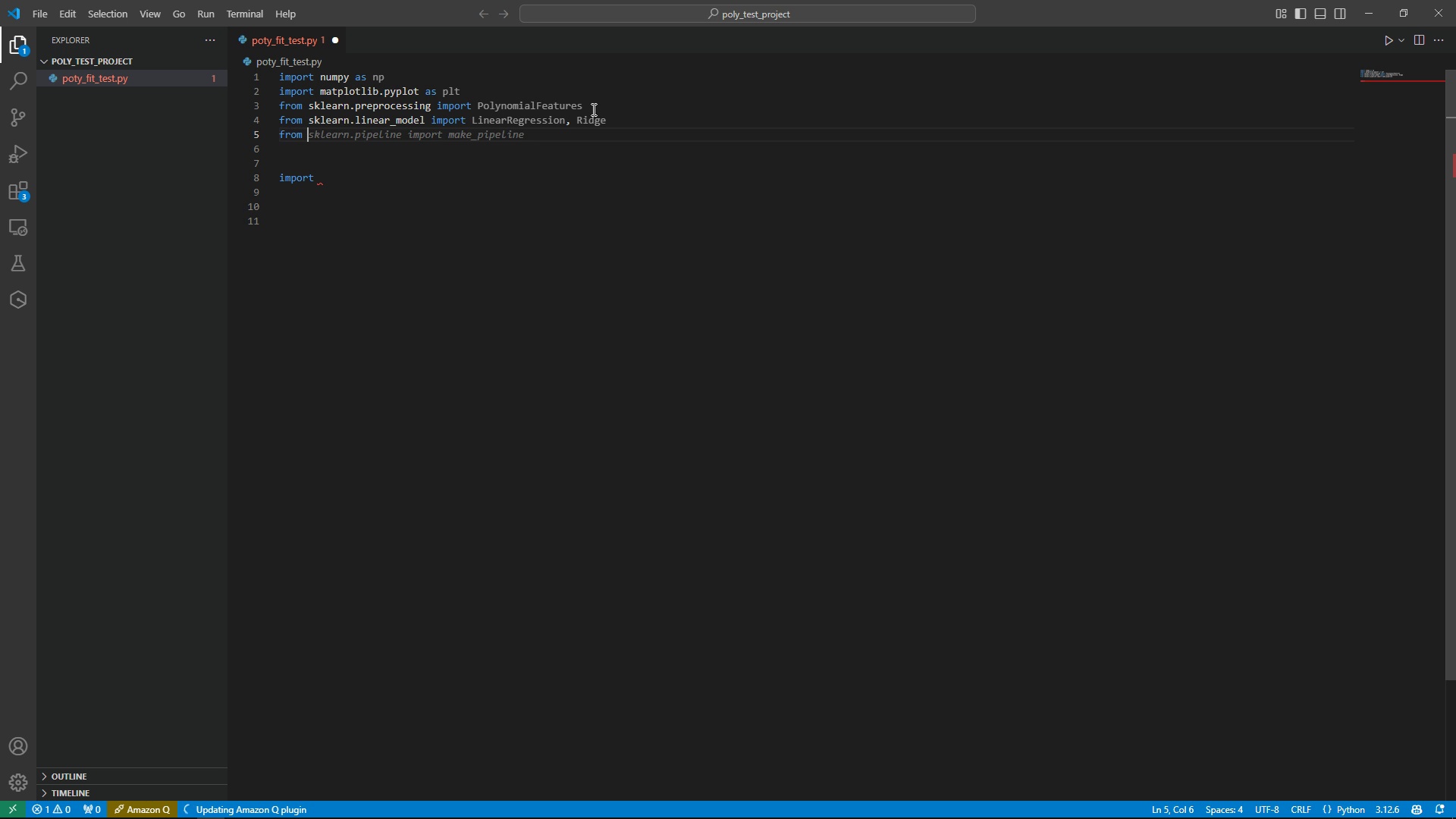 
type(sklearn.me)
key(Tab)
type( impo)
key(Tab)
key(Tab)
 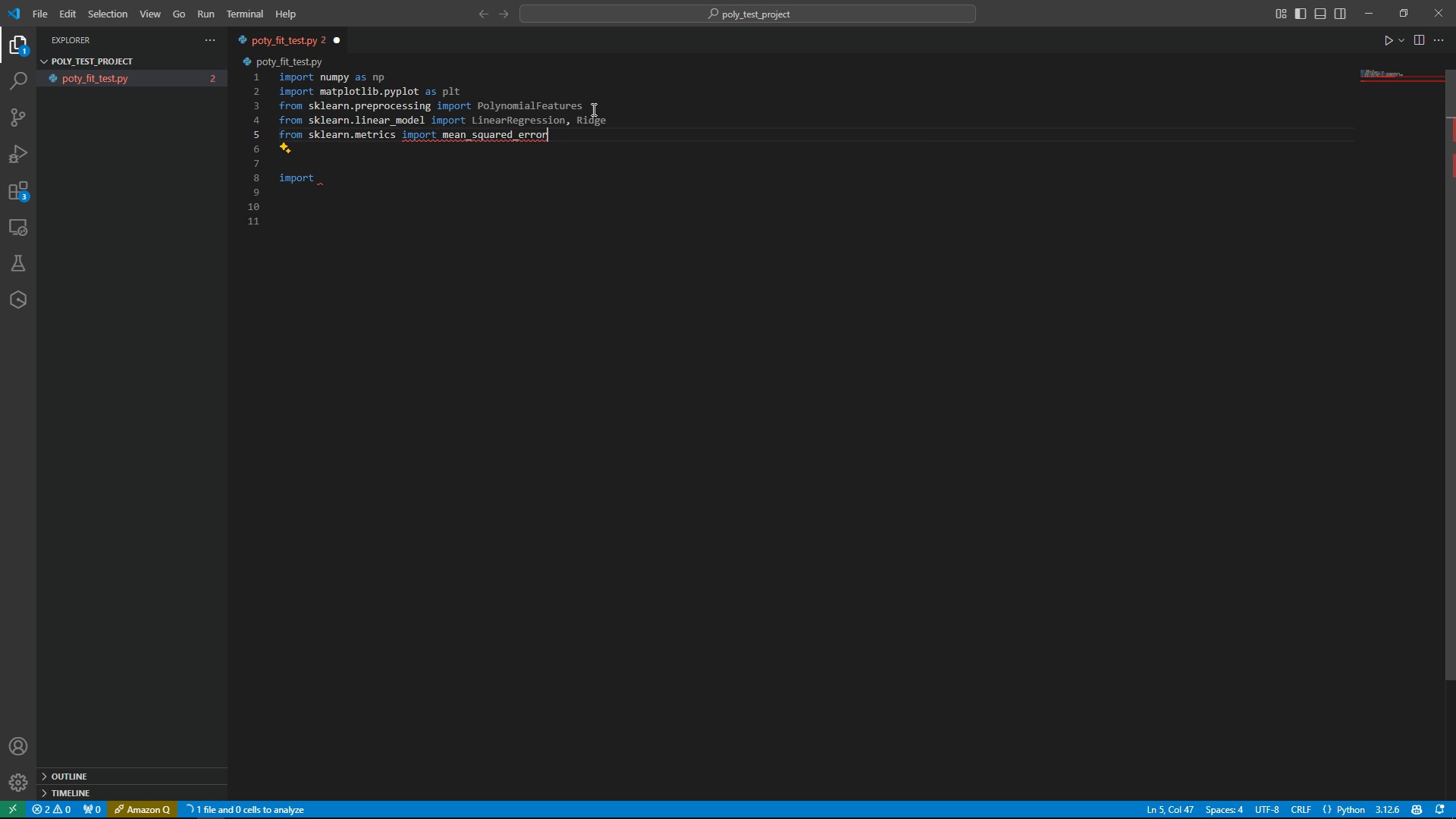 
key(ArrowDown)
 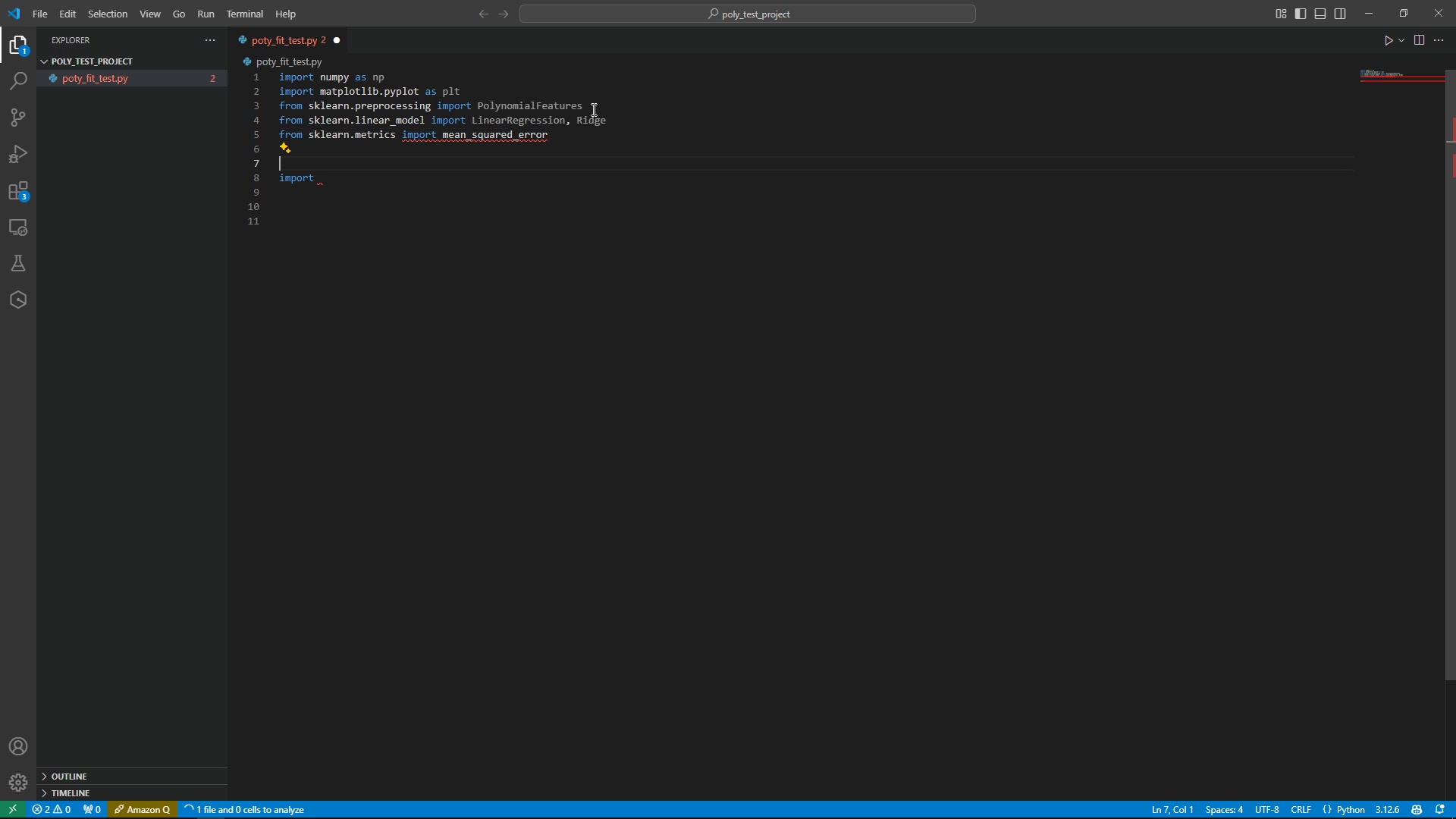 
key(ArrowDown)
 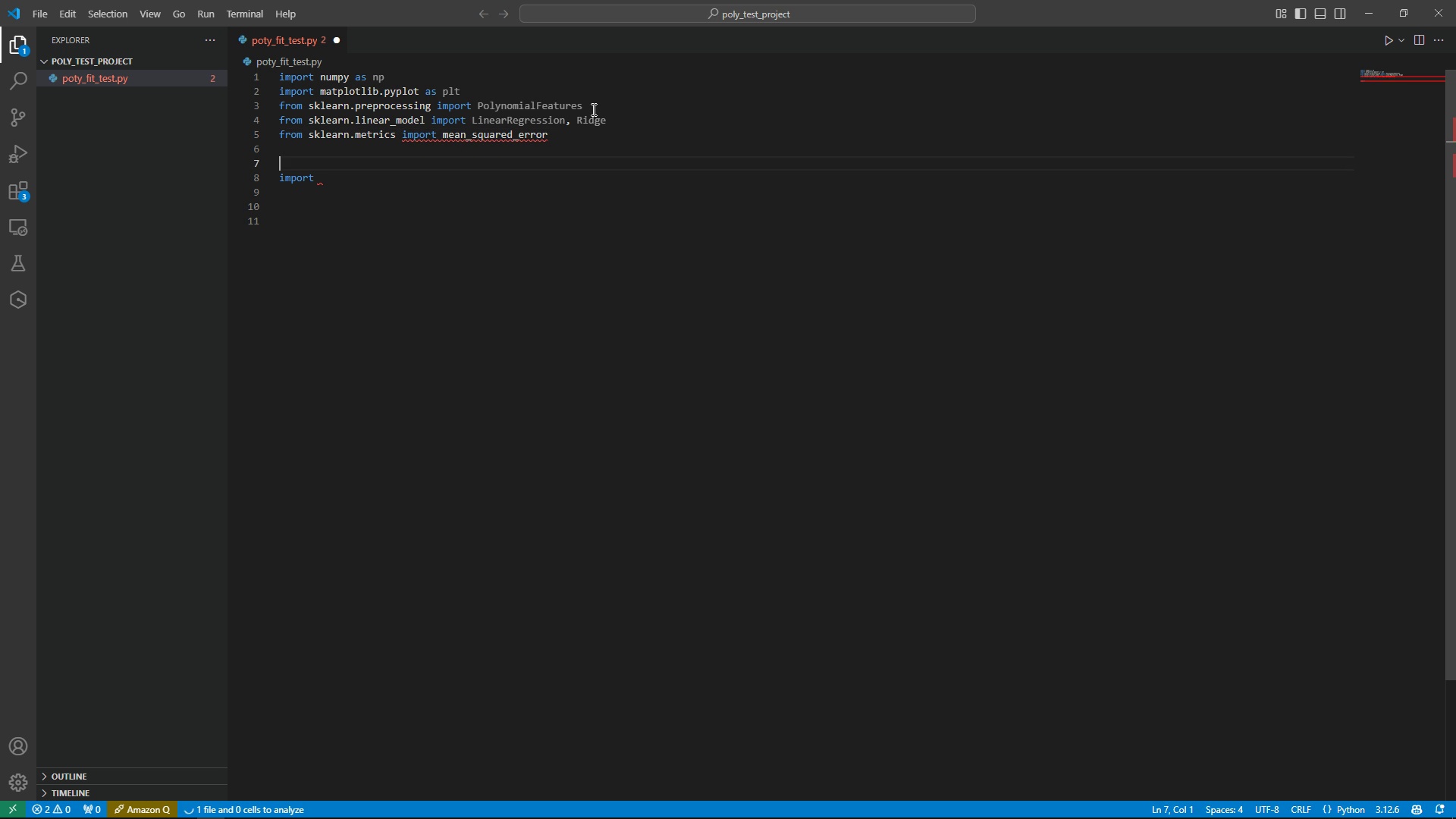 
key(ArrowDown)
 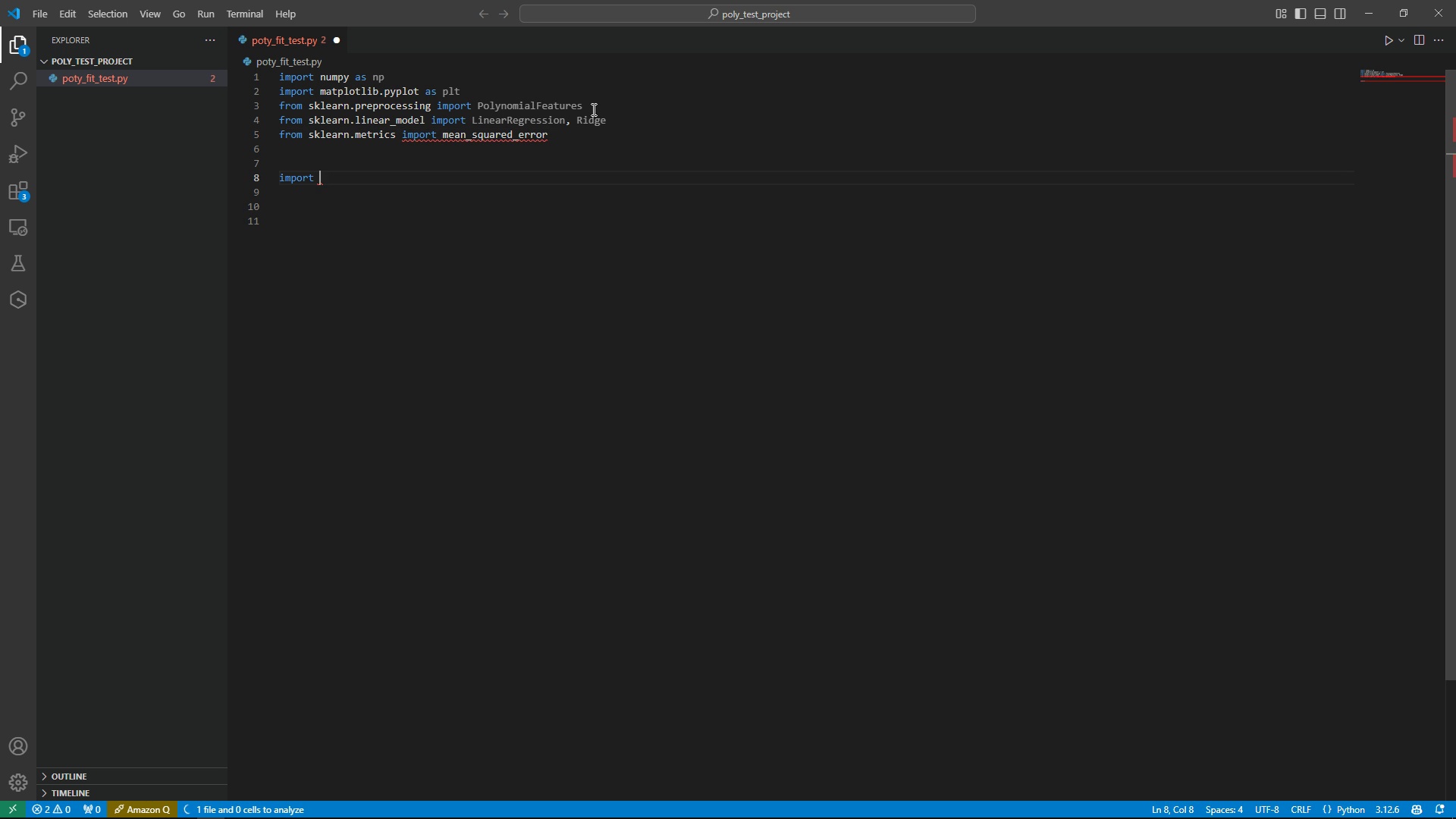 
key(Backspace)
key(Backspace)
key(Backspace)
type(rt os)
 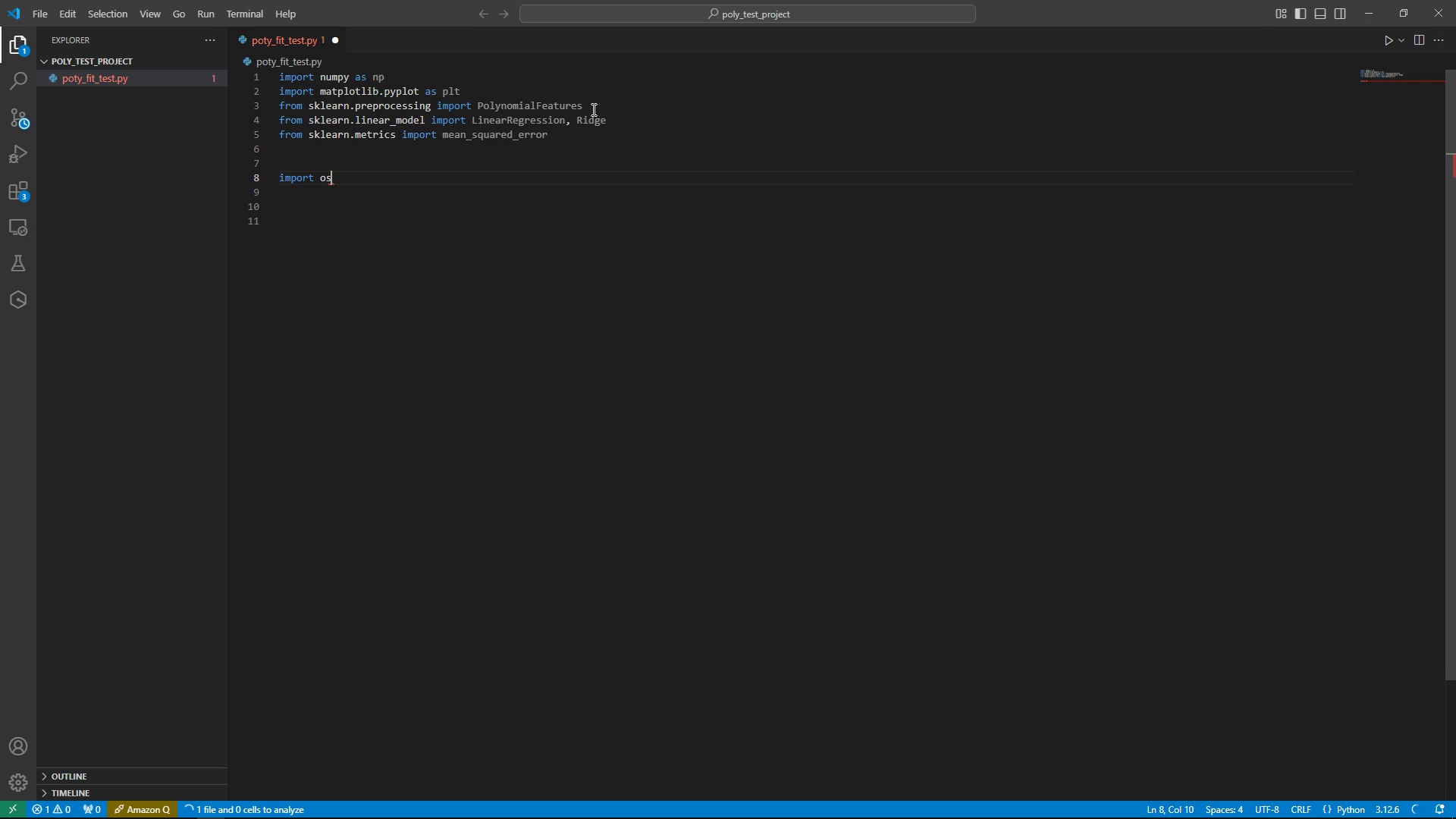 
key(ArrowUp)
 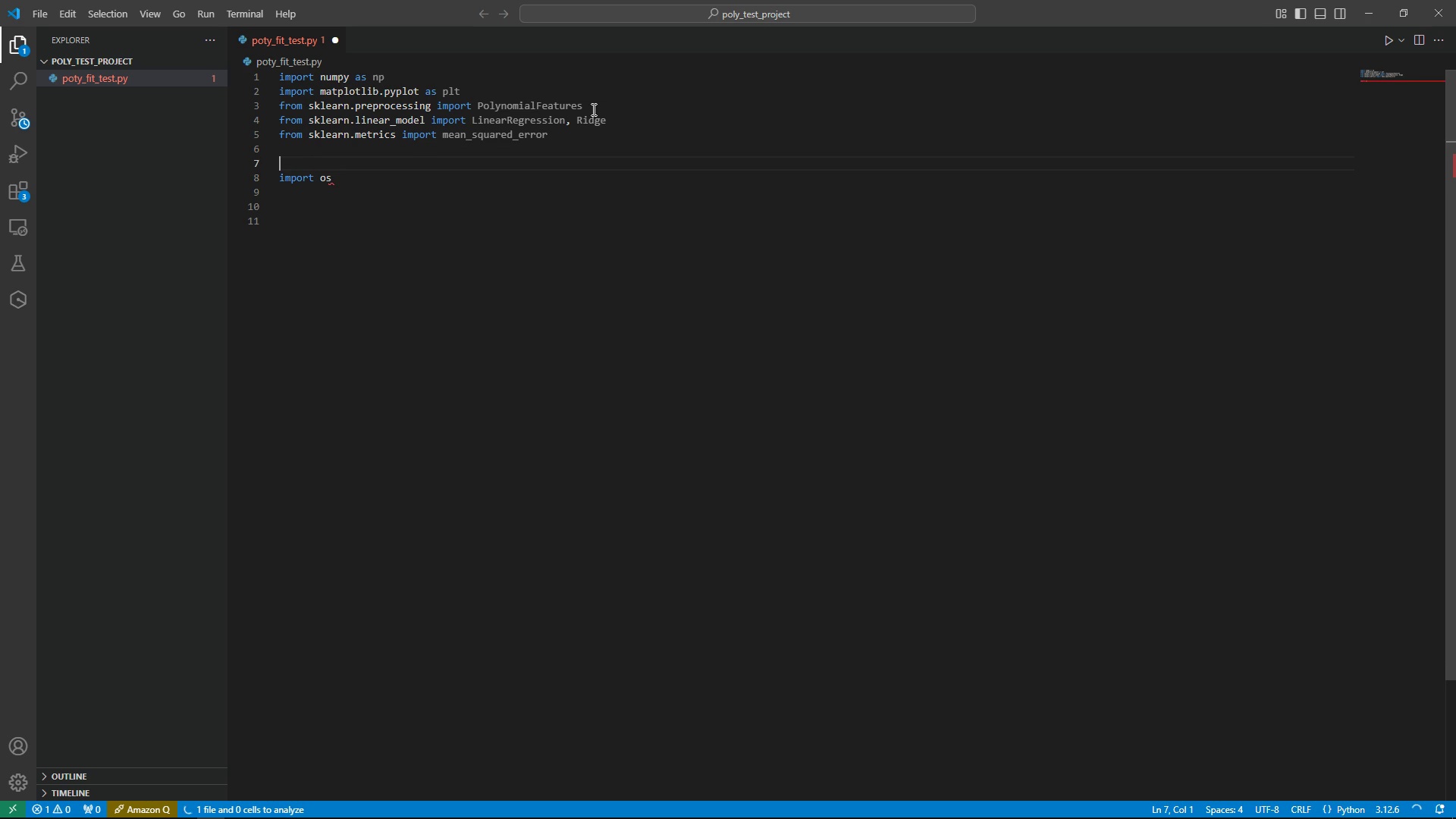 
key(Backspace)
 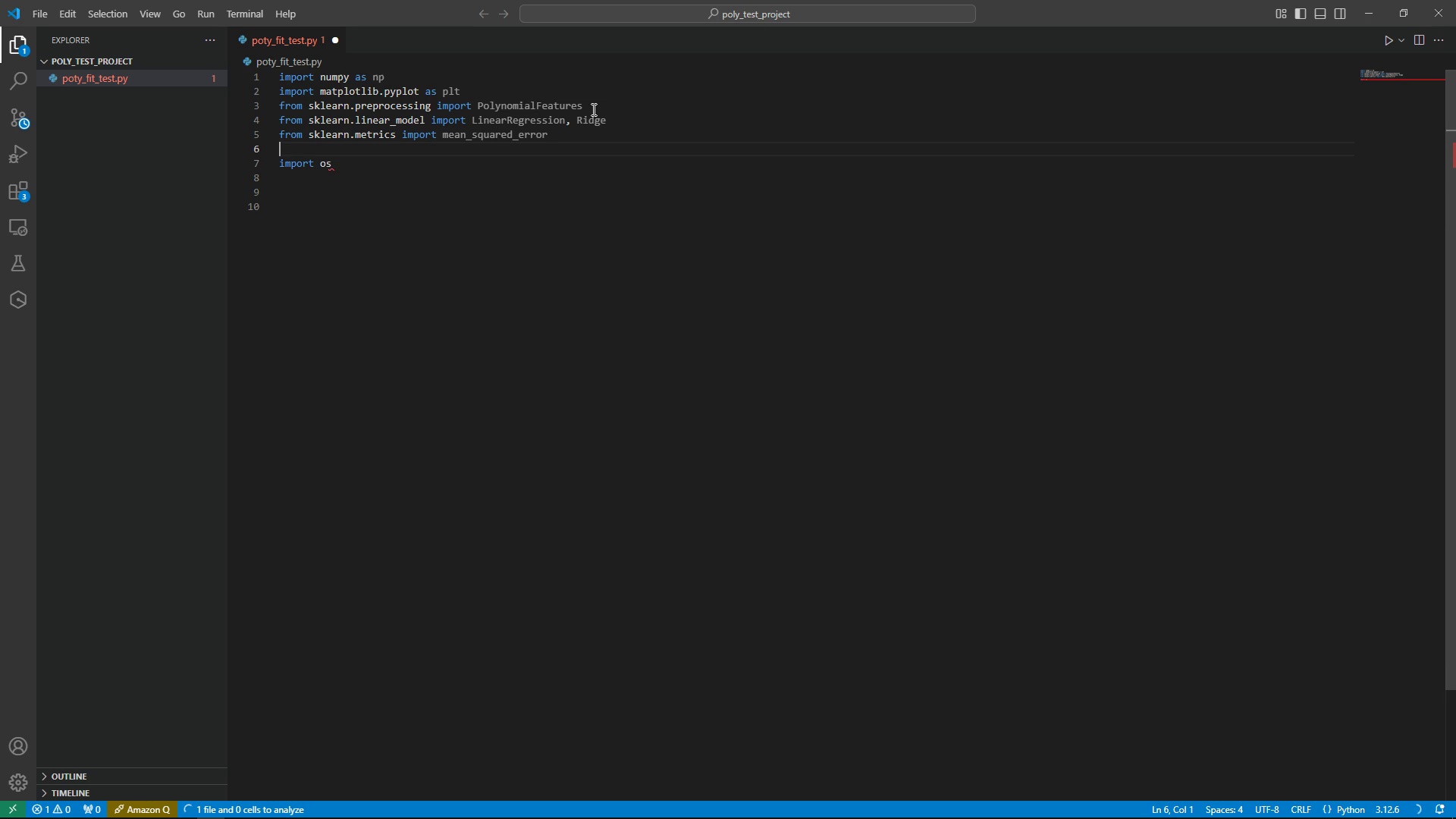 
key(Backspace)
 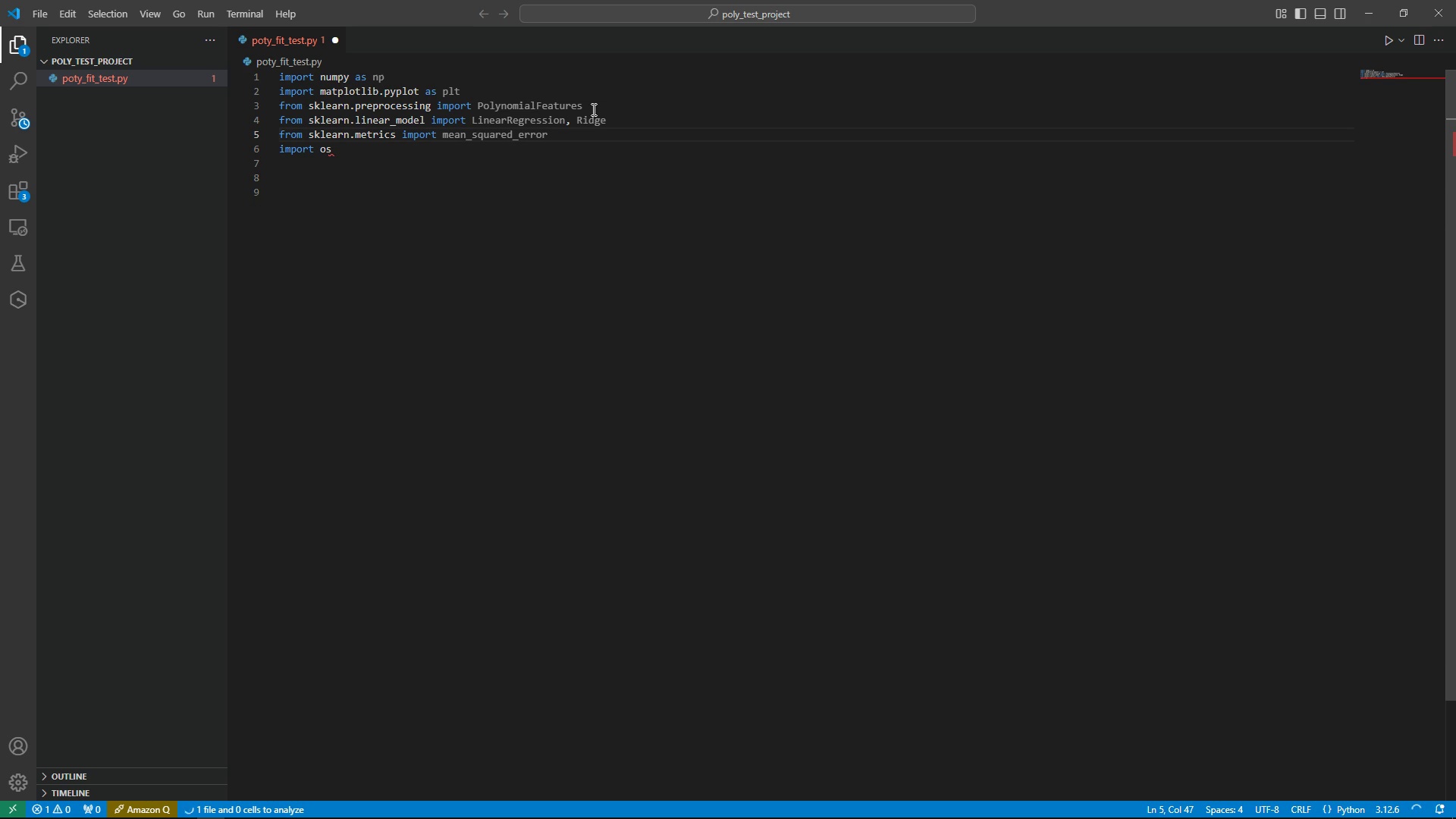 
key(Enter)
 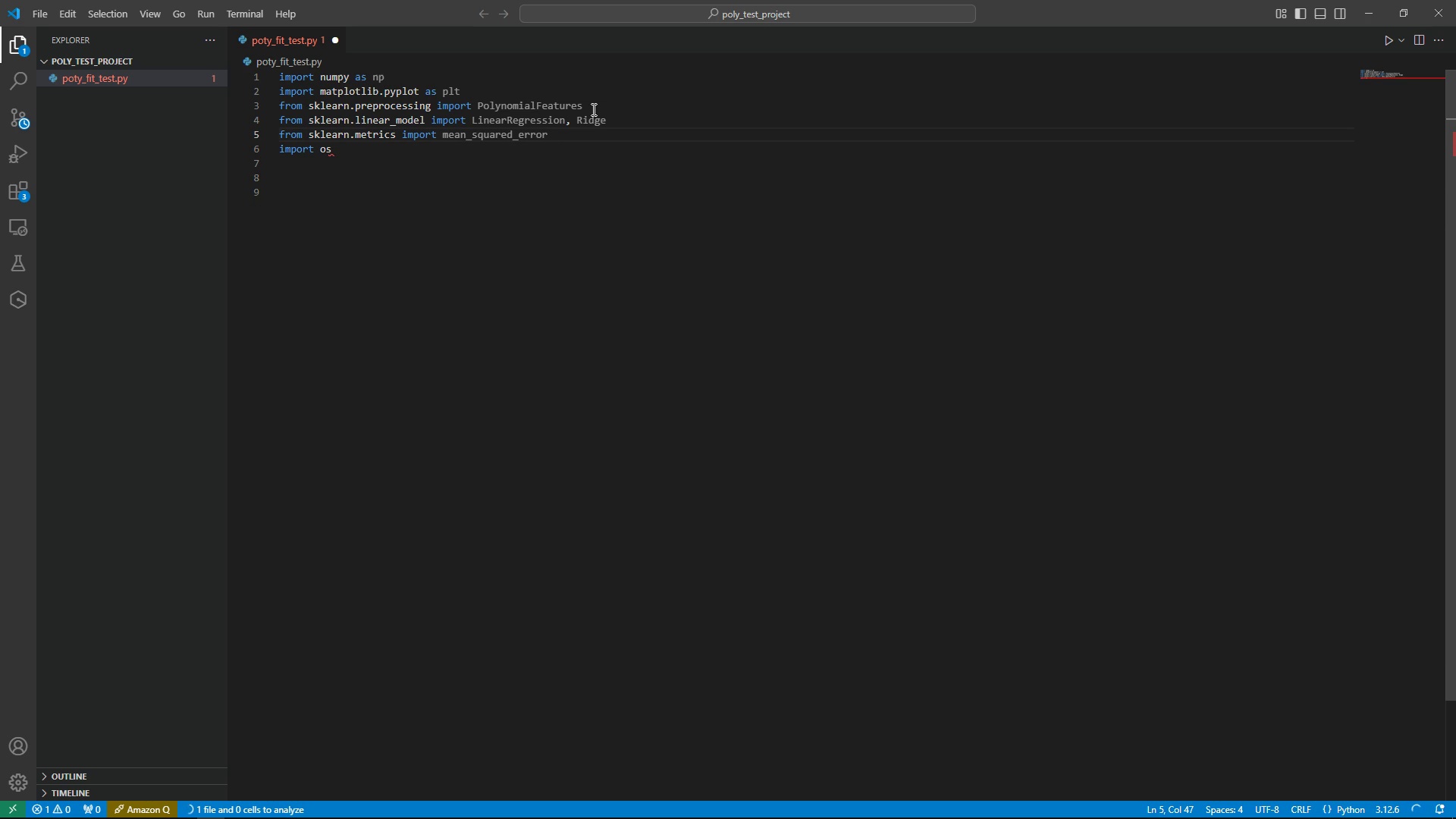 
key(ArrowDown)
 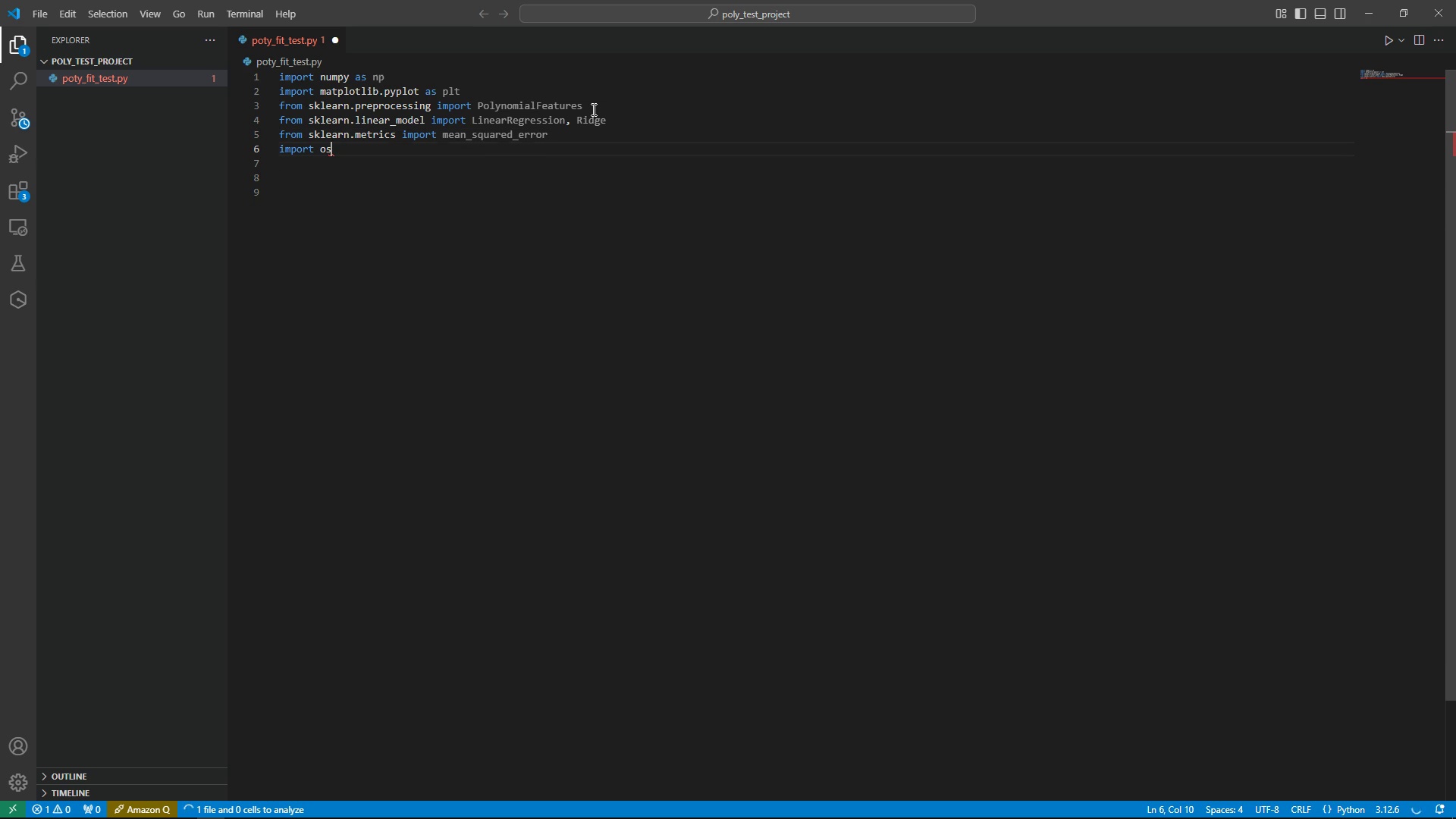 
key(ArrowDown)
 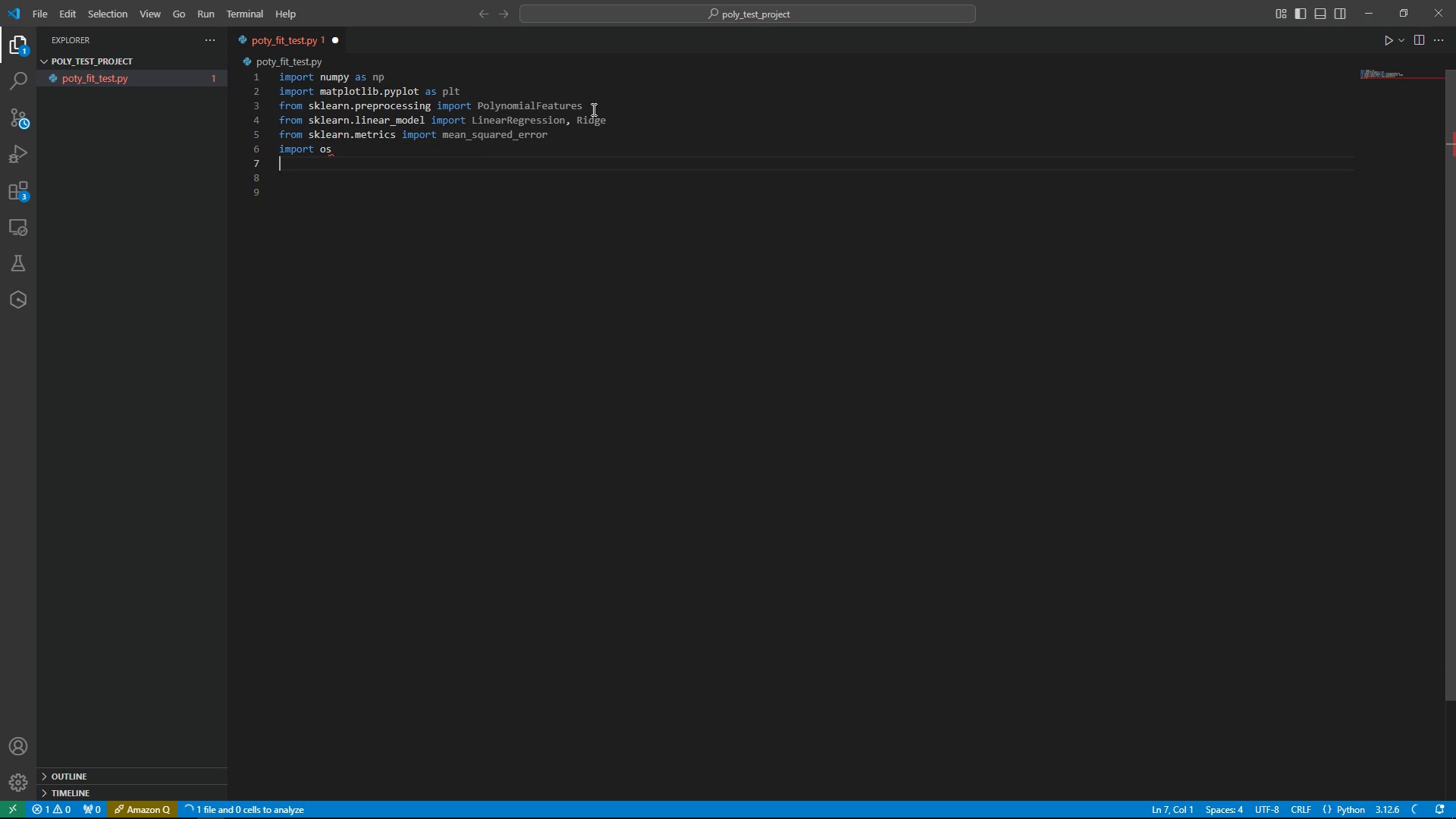 
key(Enter)
 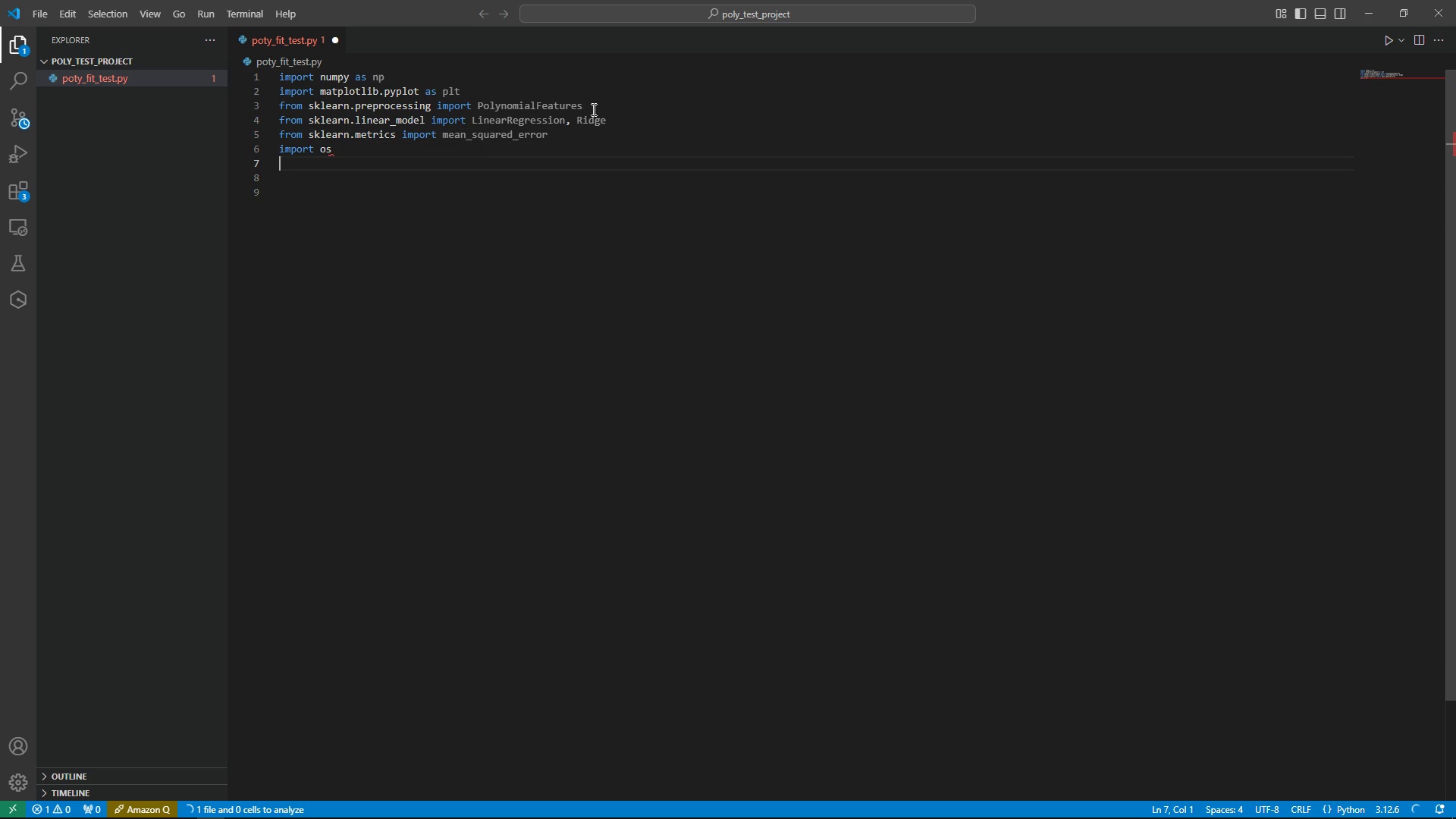 
key(Enter)
 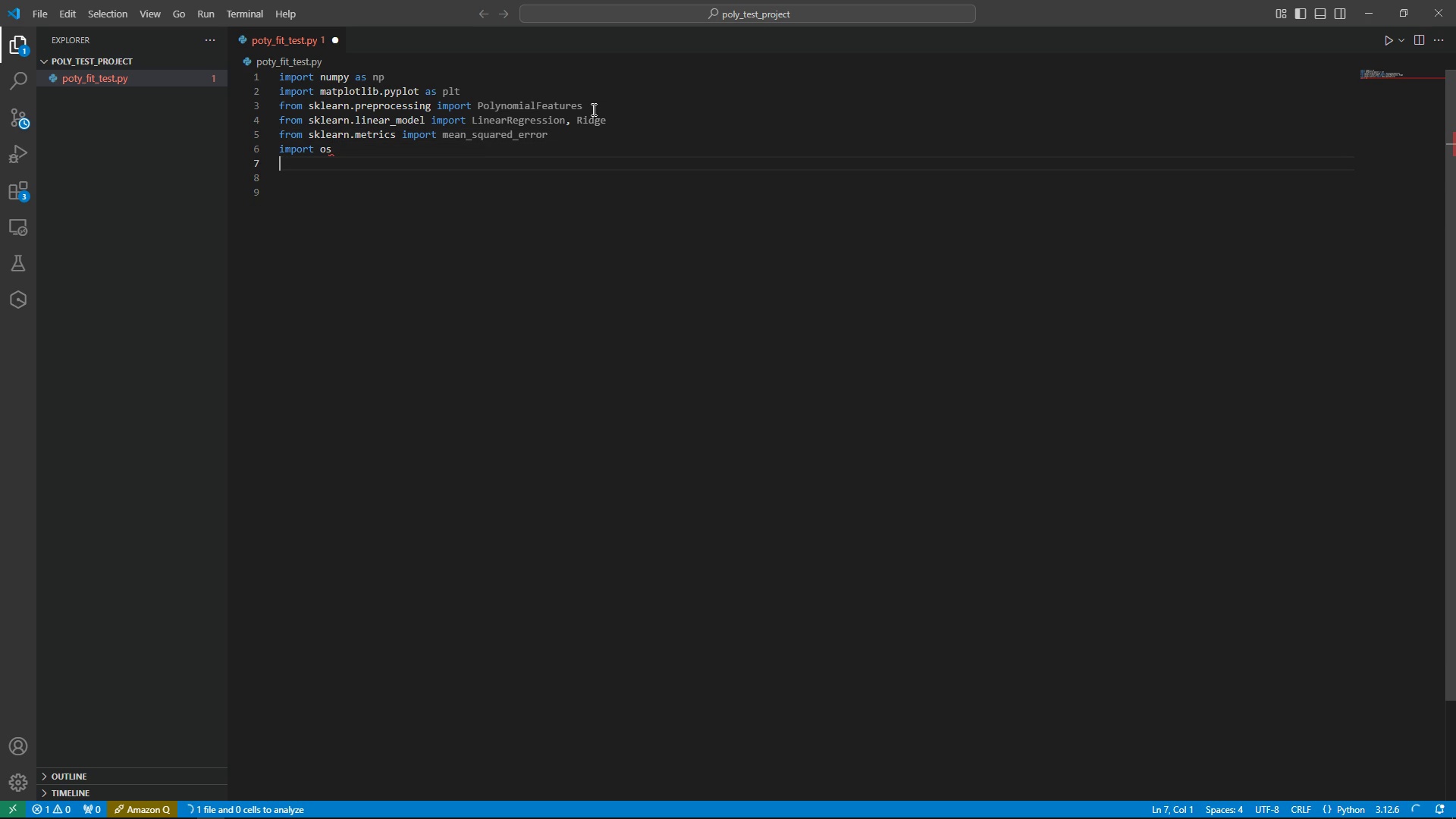 
key(Enter)
 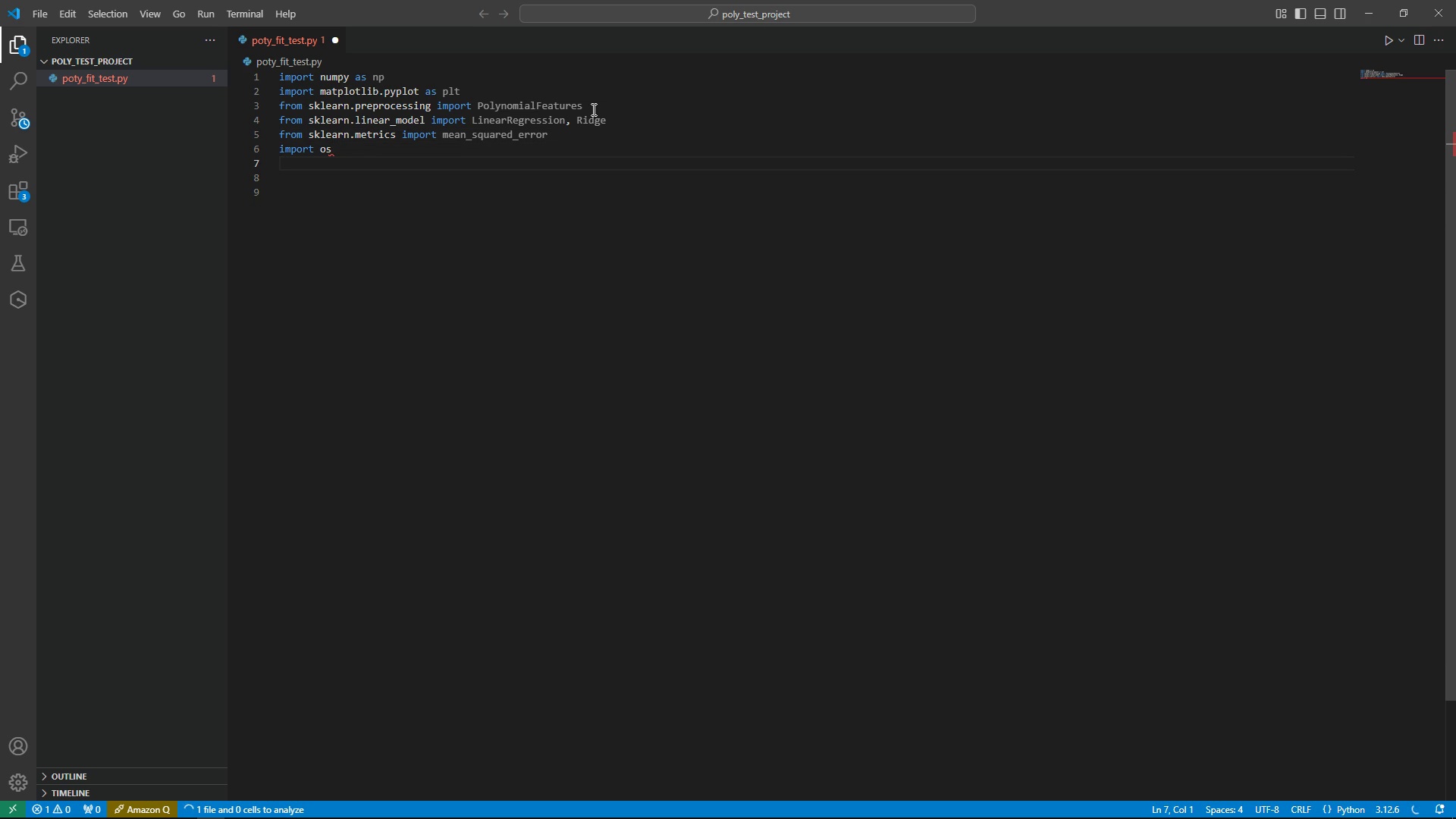 
key(Enter)
 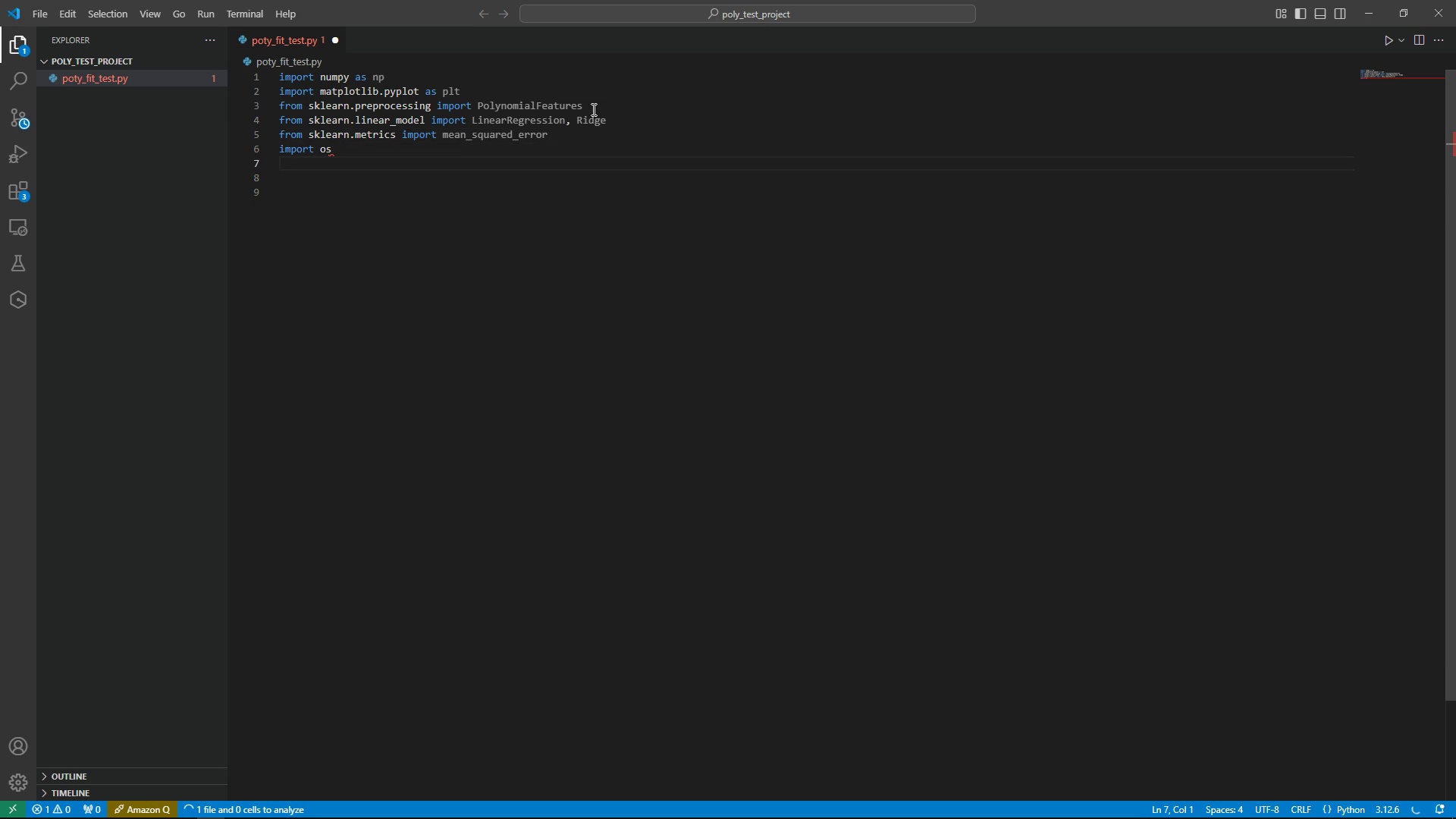 
key(NumpadEnter)
 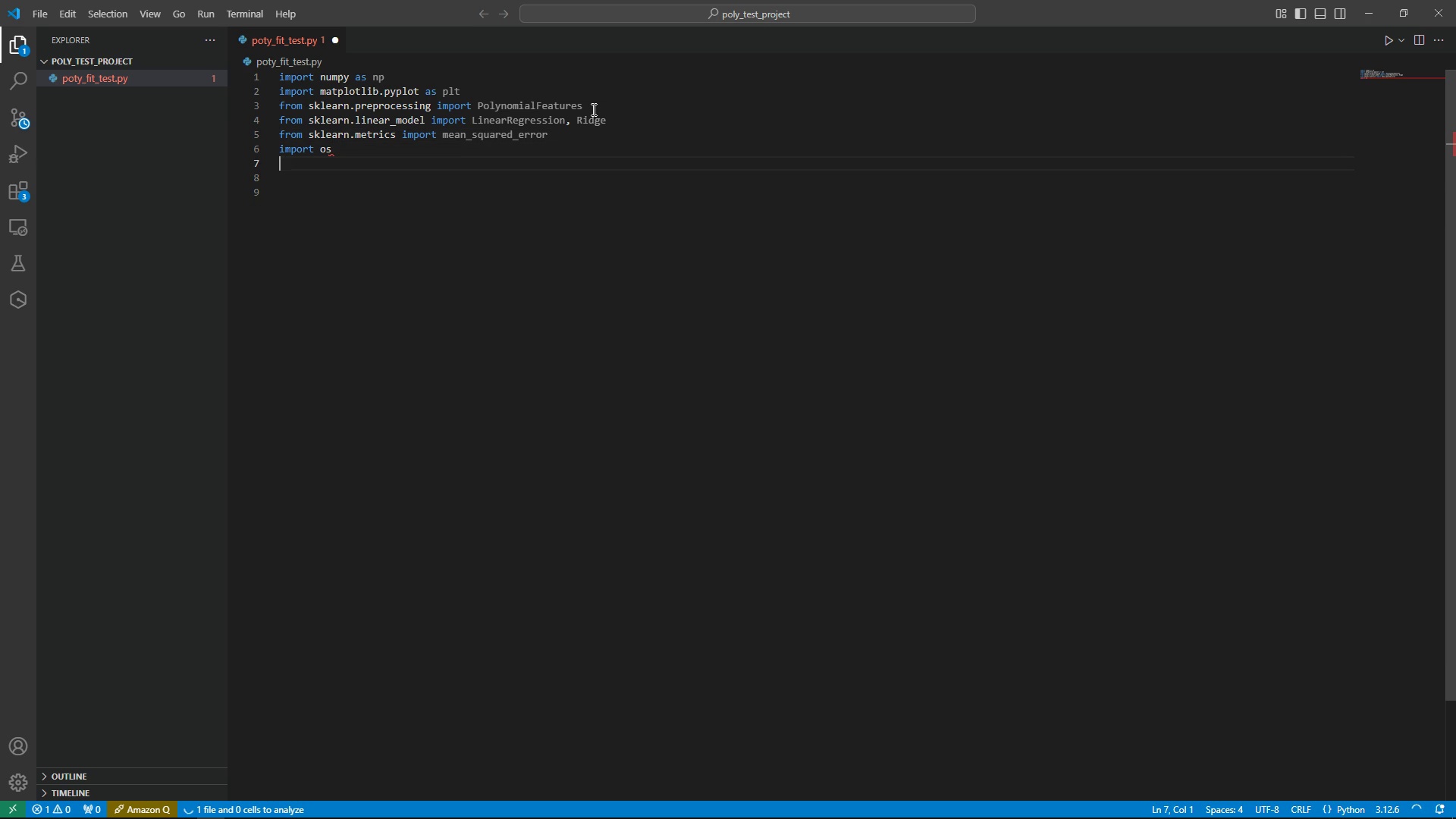 
key(NumpadEnter)
 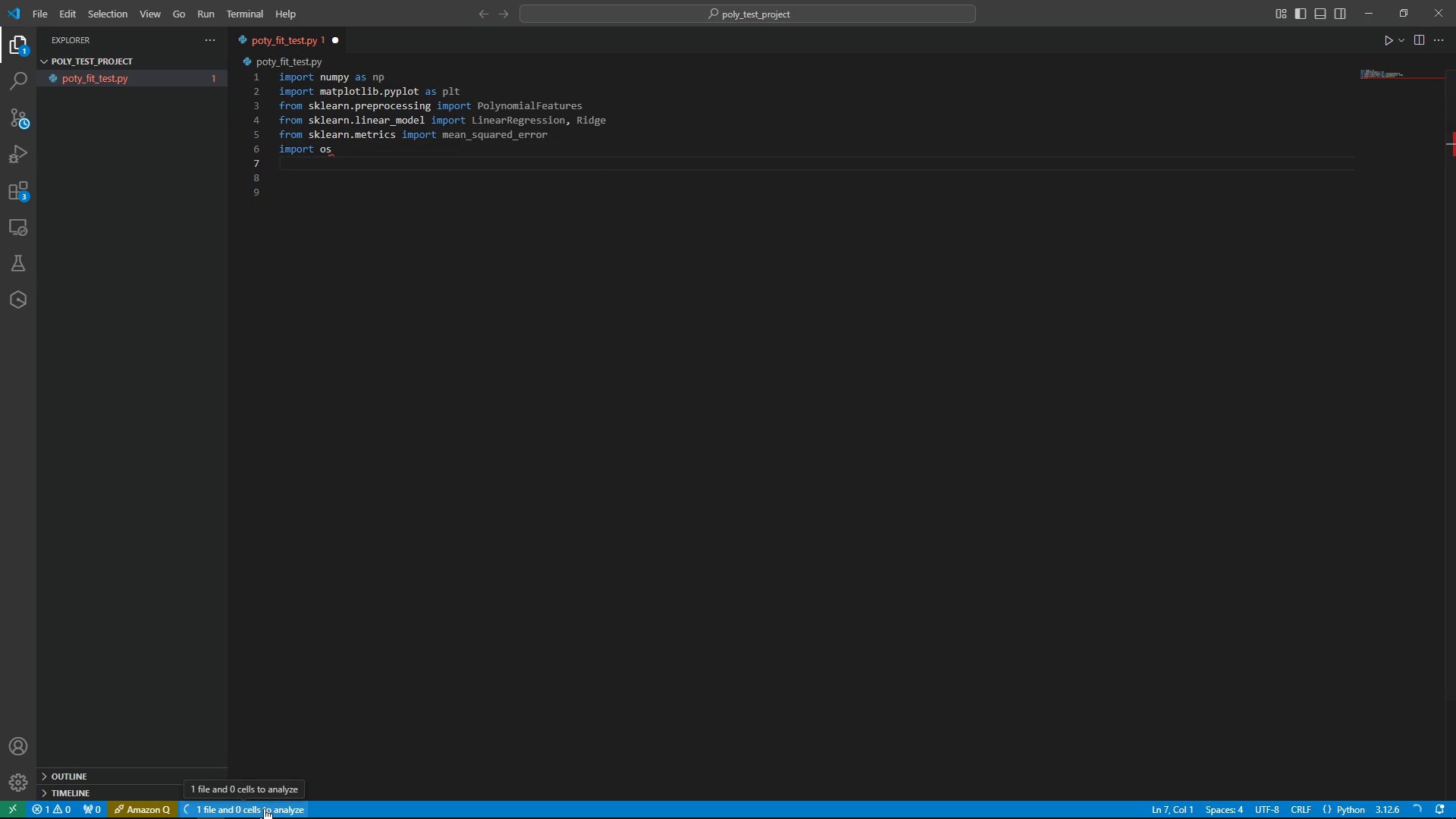 
left_click([264, 808])
 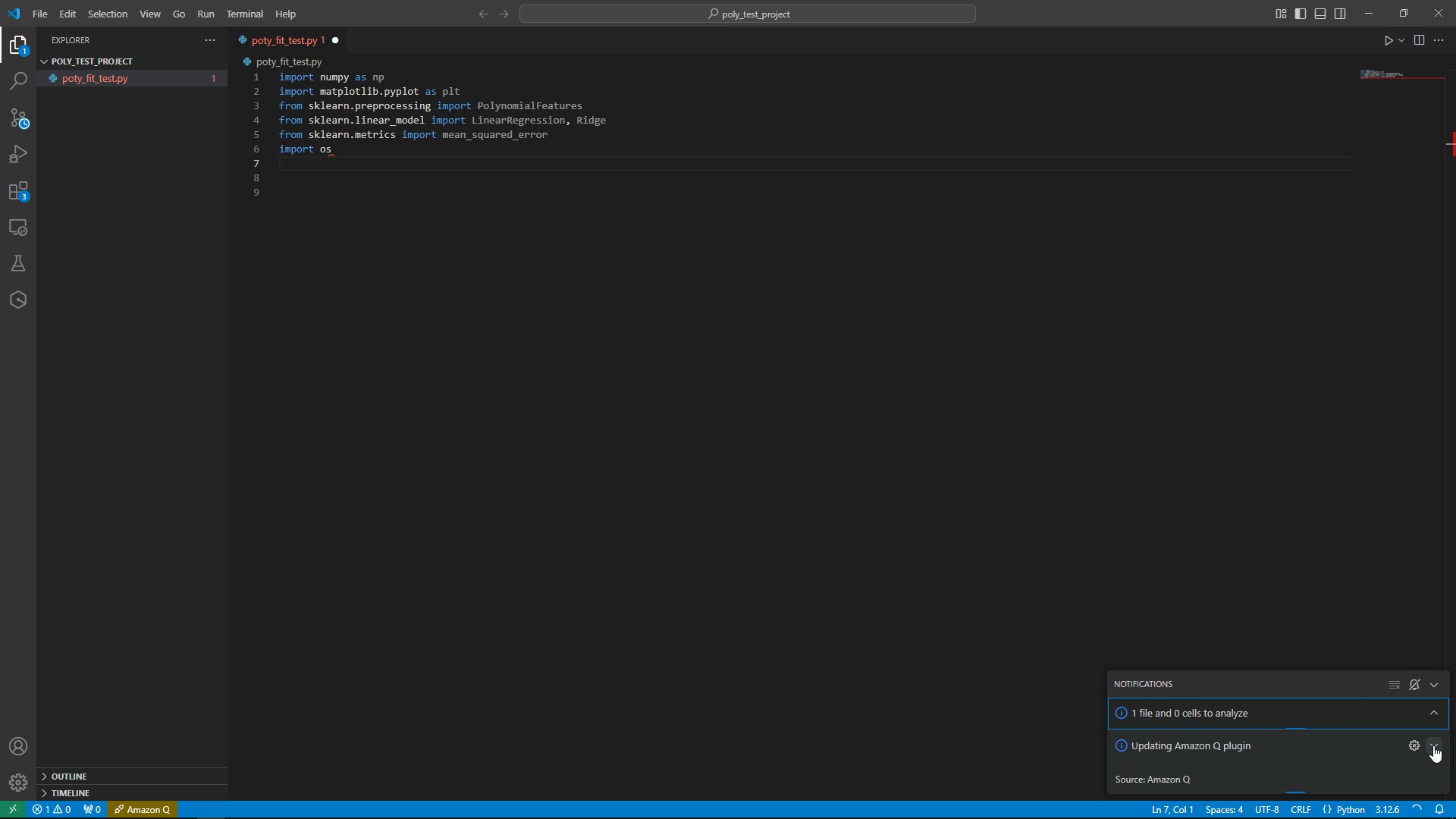 
left_click([1433, 745])
 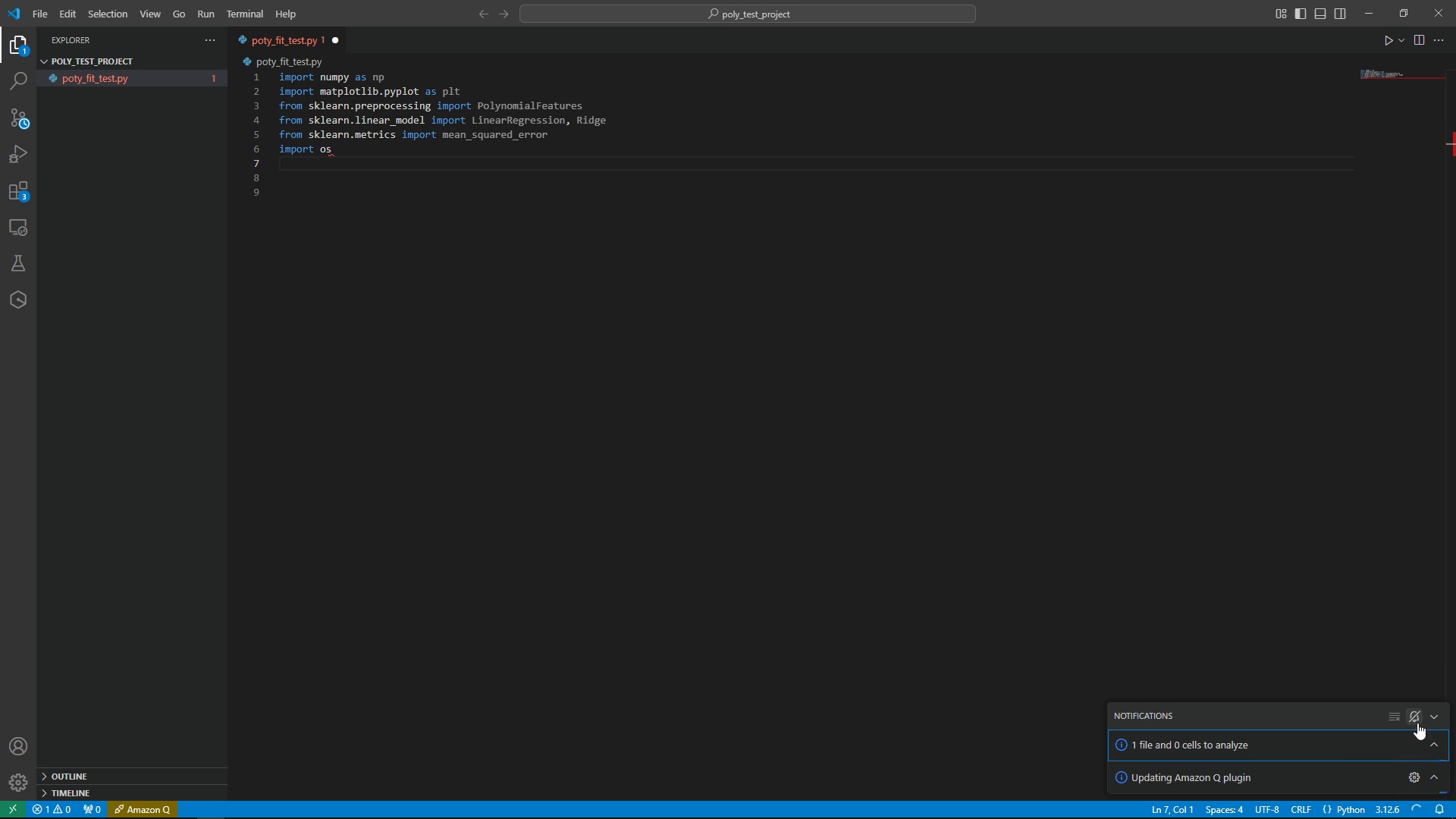 
left_click([1414, 718])
 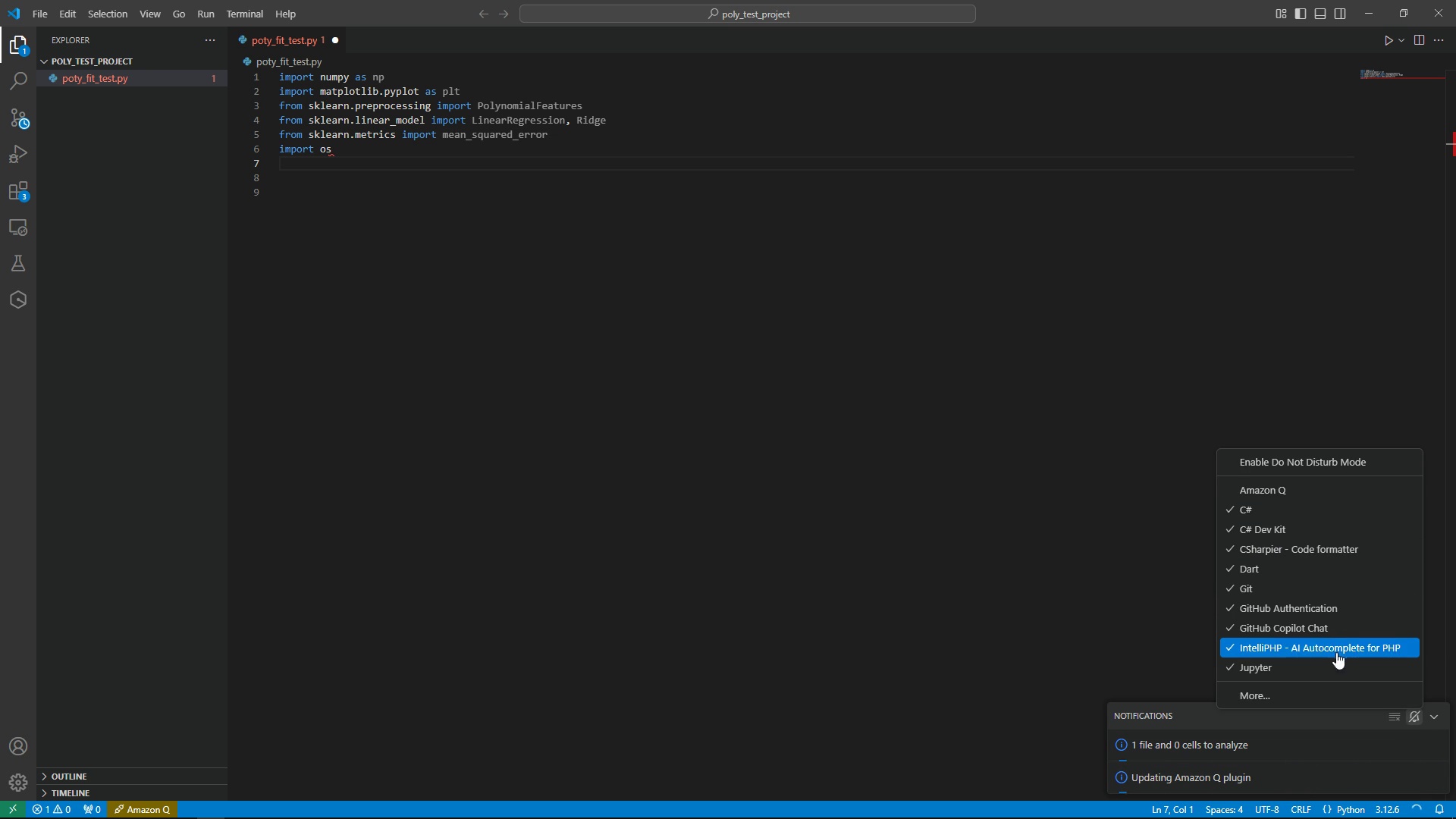 
wait(5.09)
 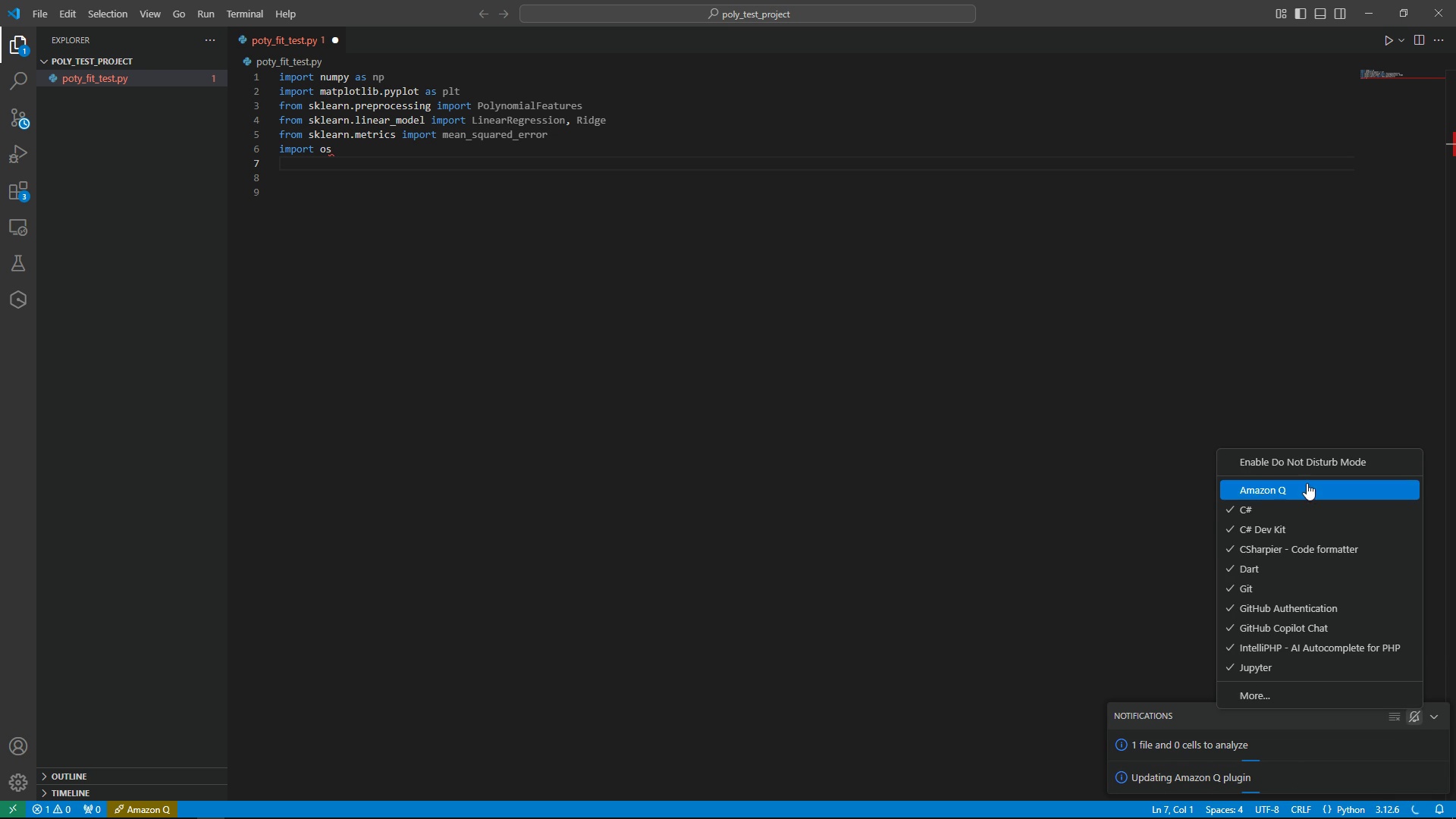 
left_click([1233, 625])
 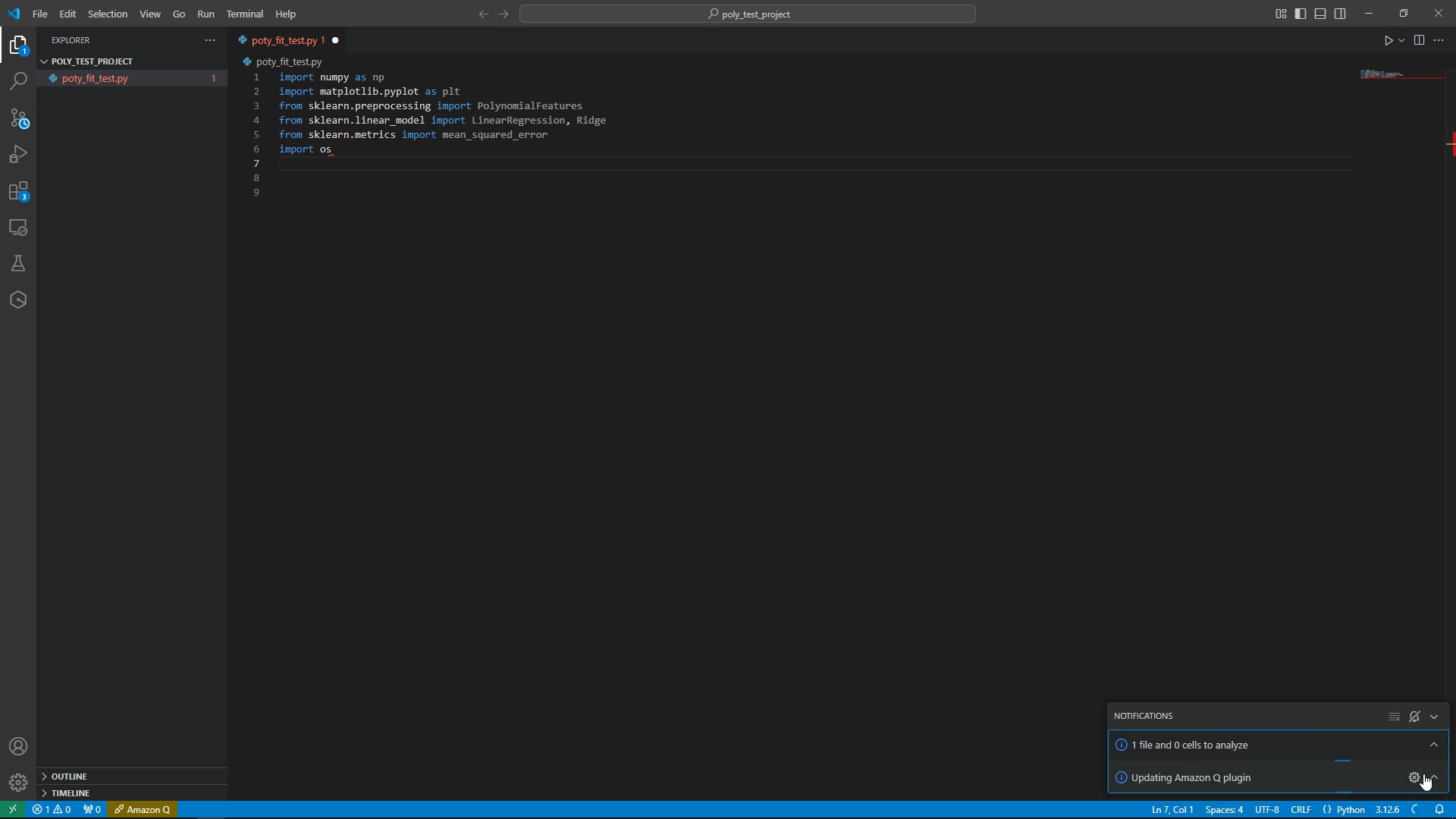 
left_click([1417, 777])
 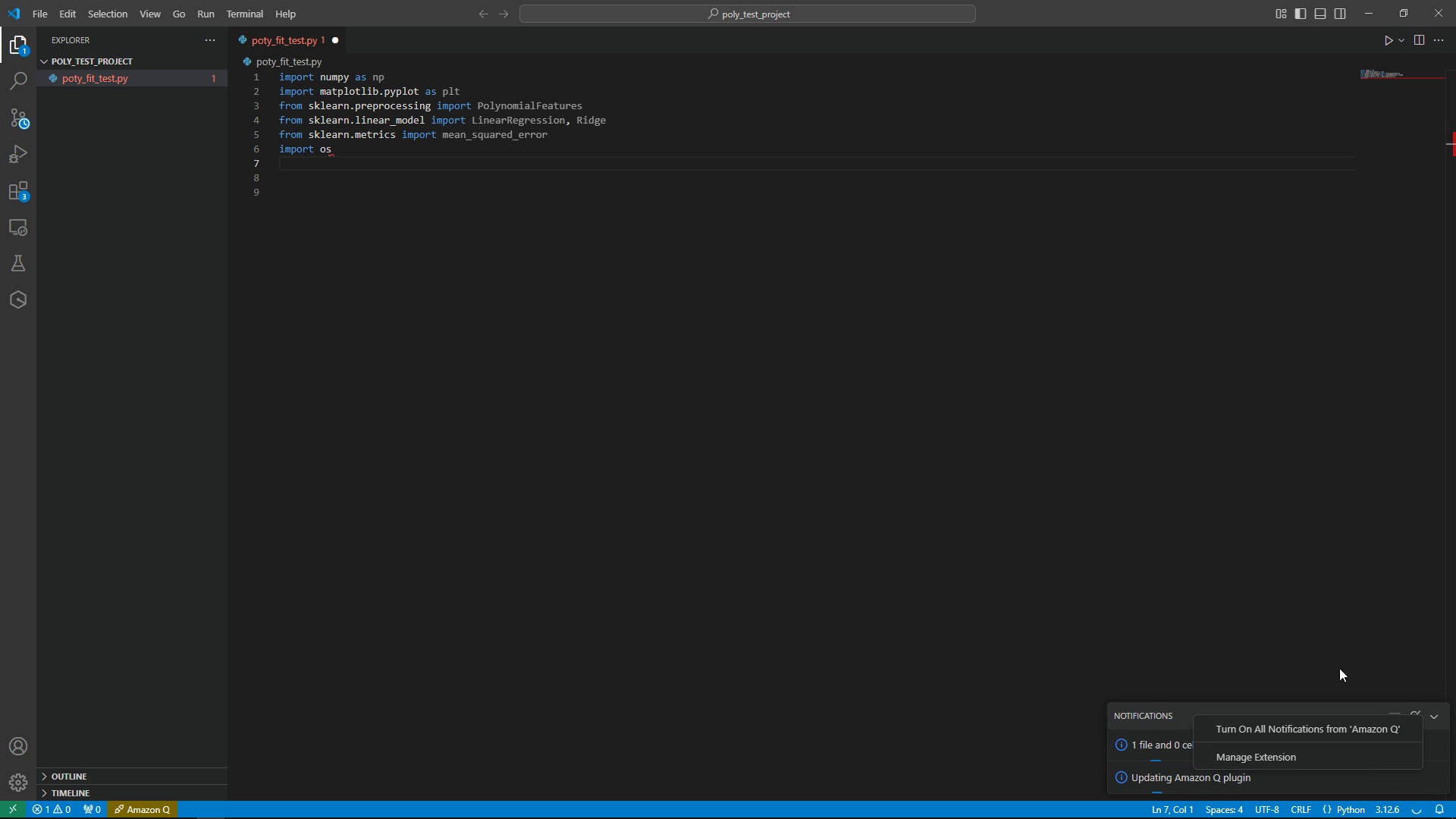 
left_click([1342, 660])
 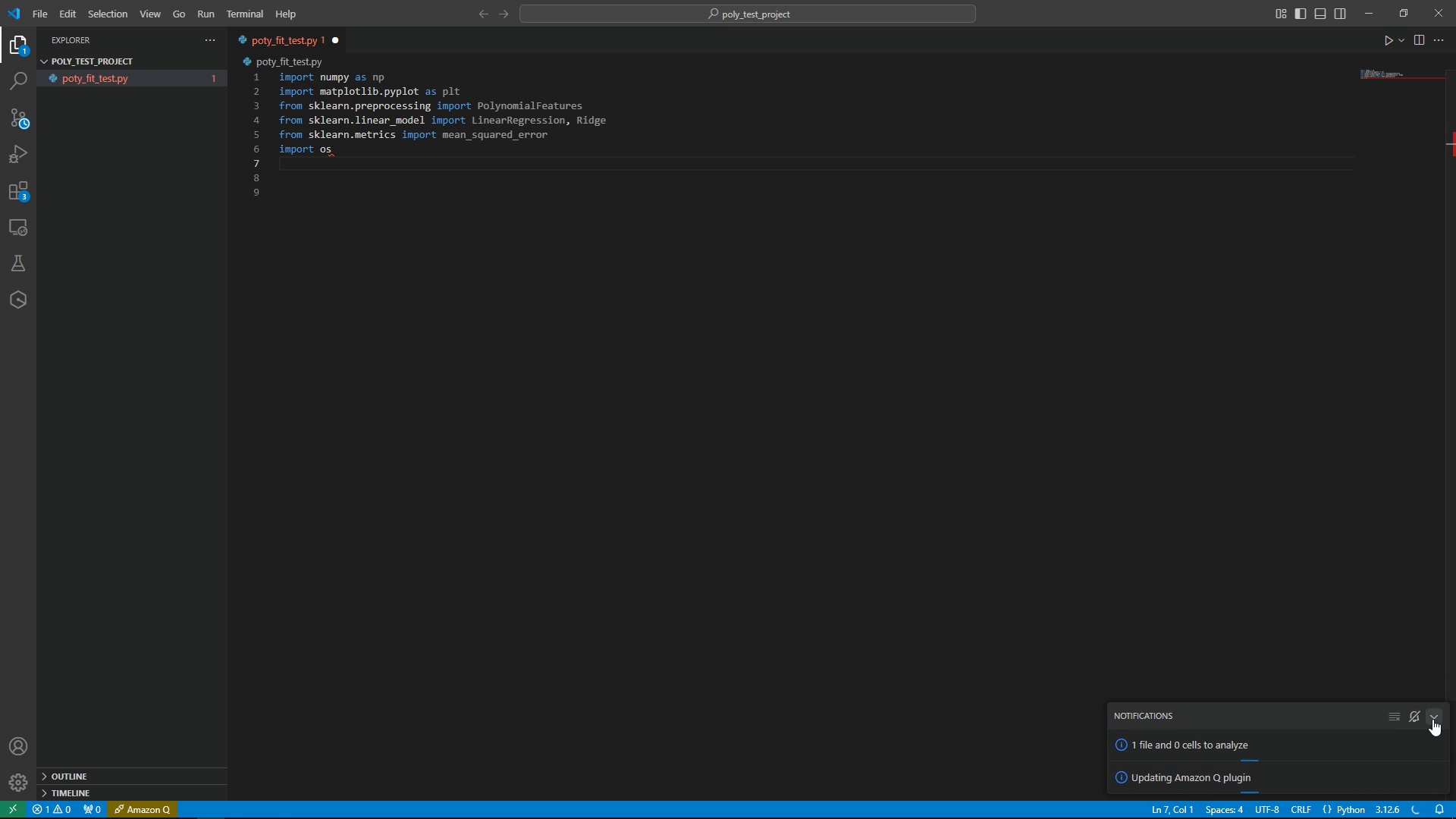 
left_click([1432, 719])
 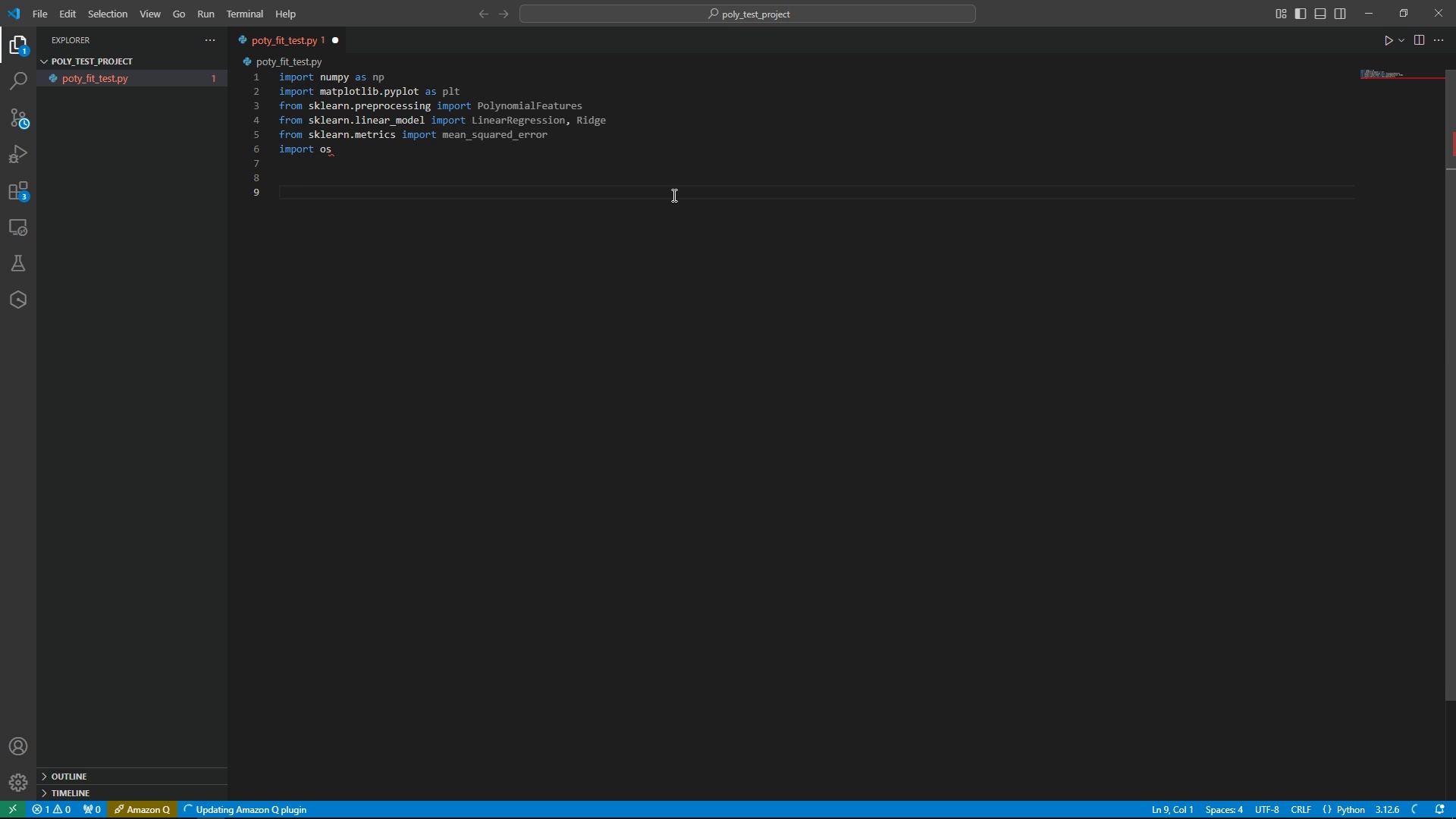 
type(def genreate)
key(Backspace)
type(_polynomial_data(n_sampes=110)
key(Backspace)
key(Backspace)
type(00,noise_std=5.)
 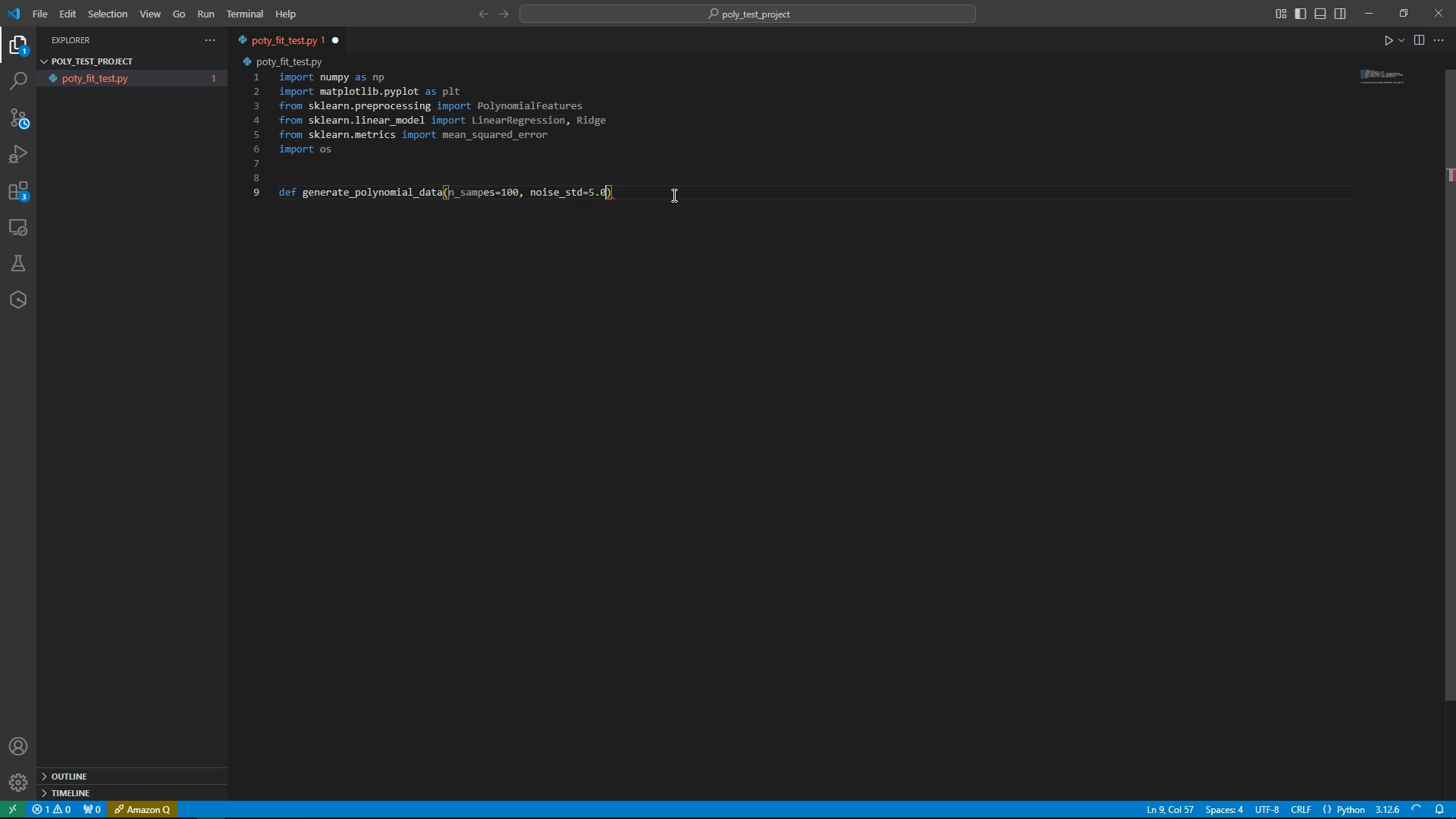 
key(ArrowRight)
 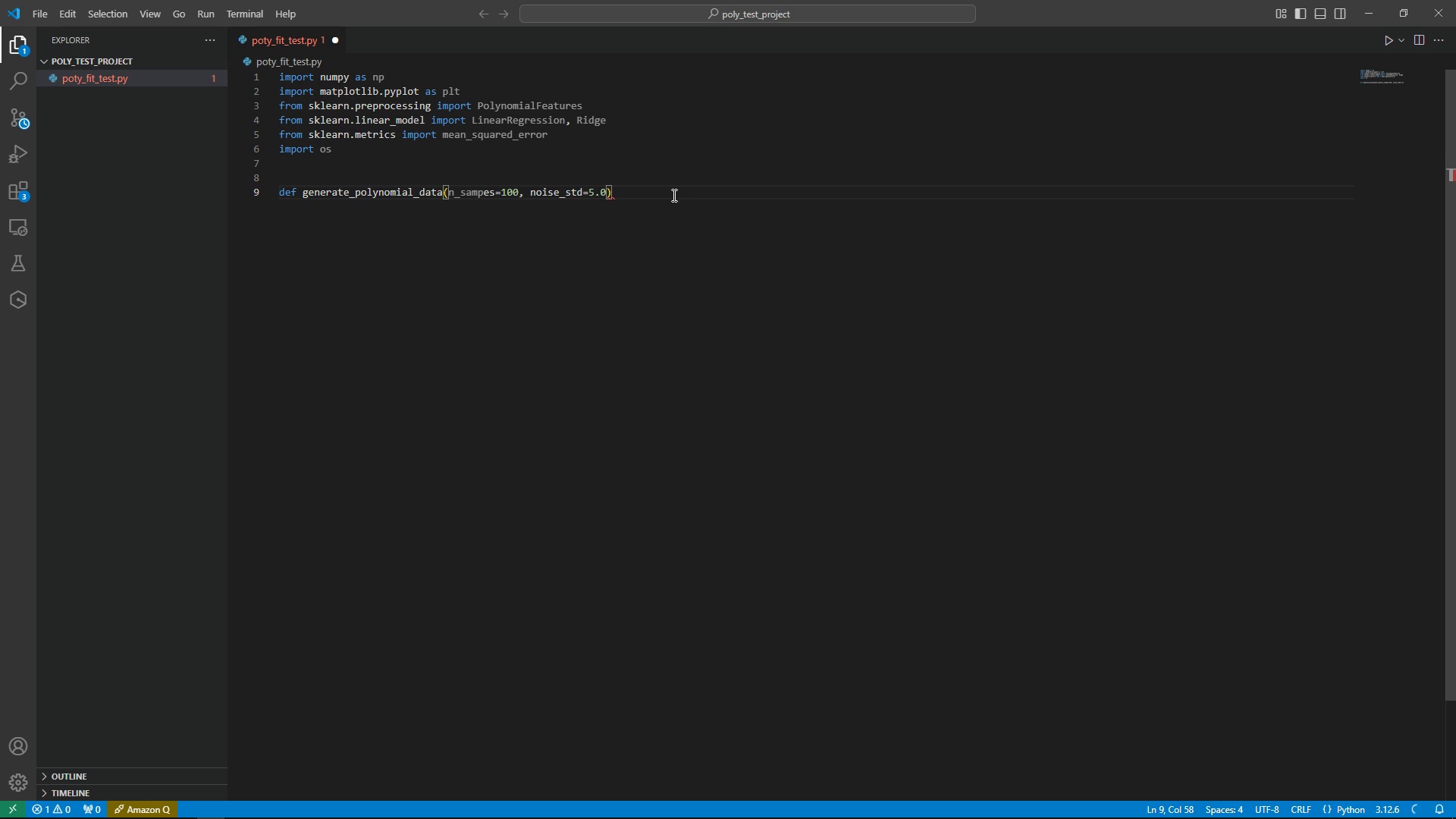 
key(Shift+Semicolon)
 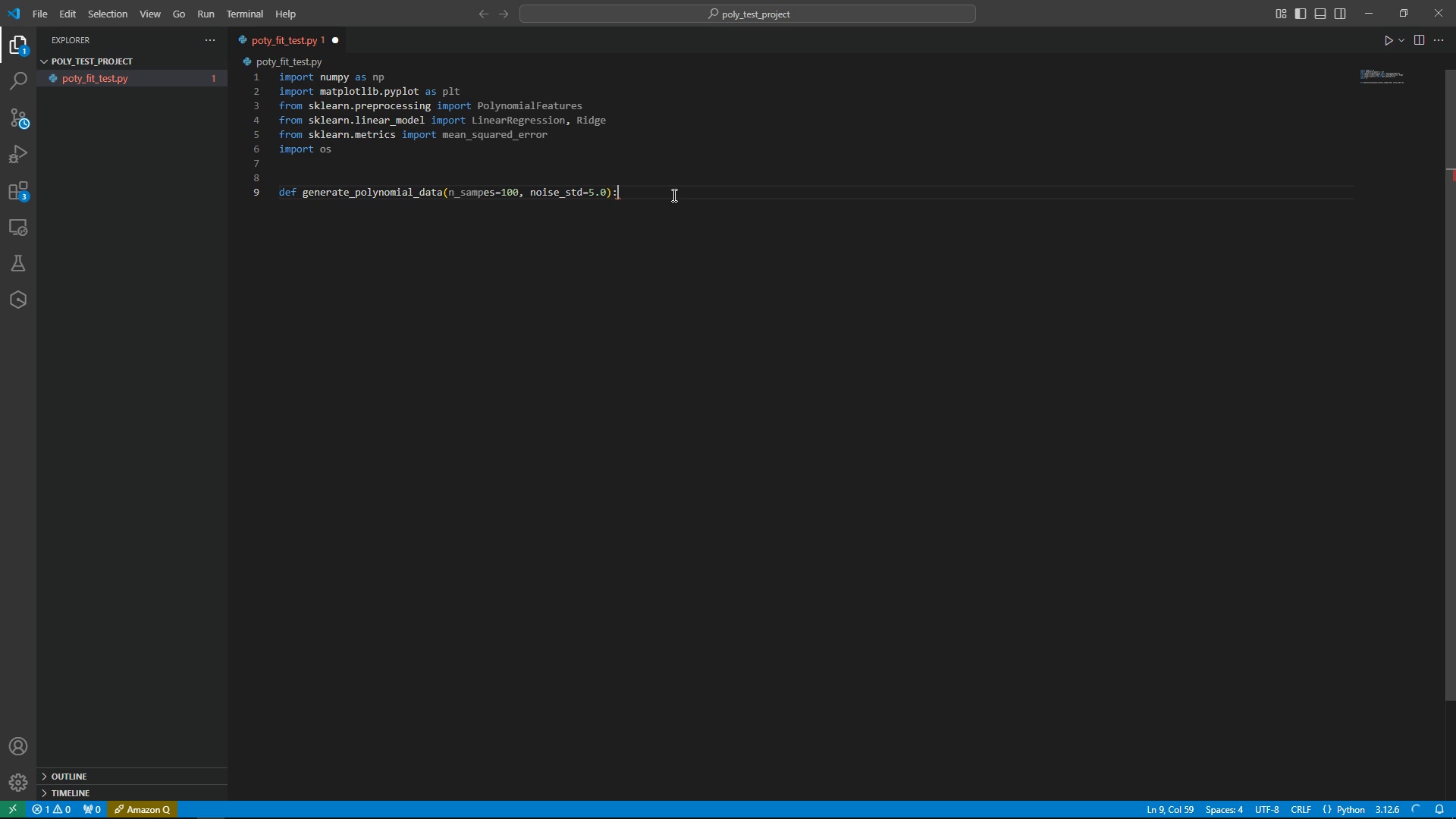 
key(Enter)
 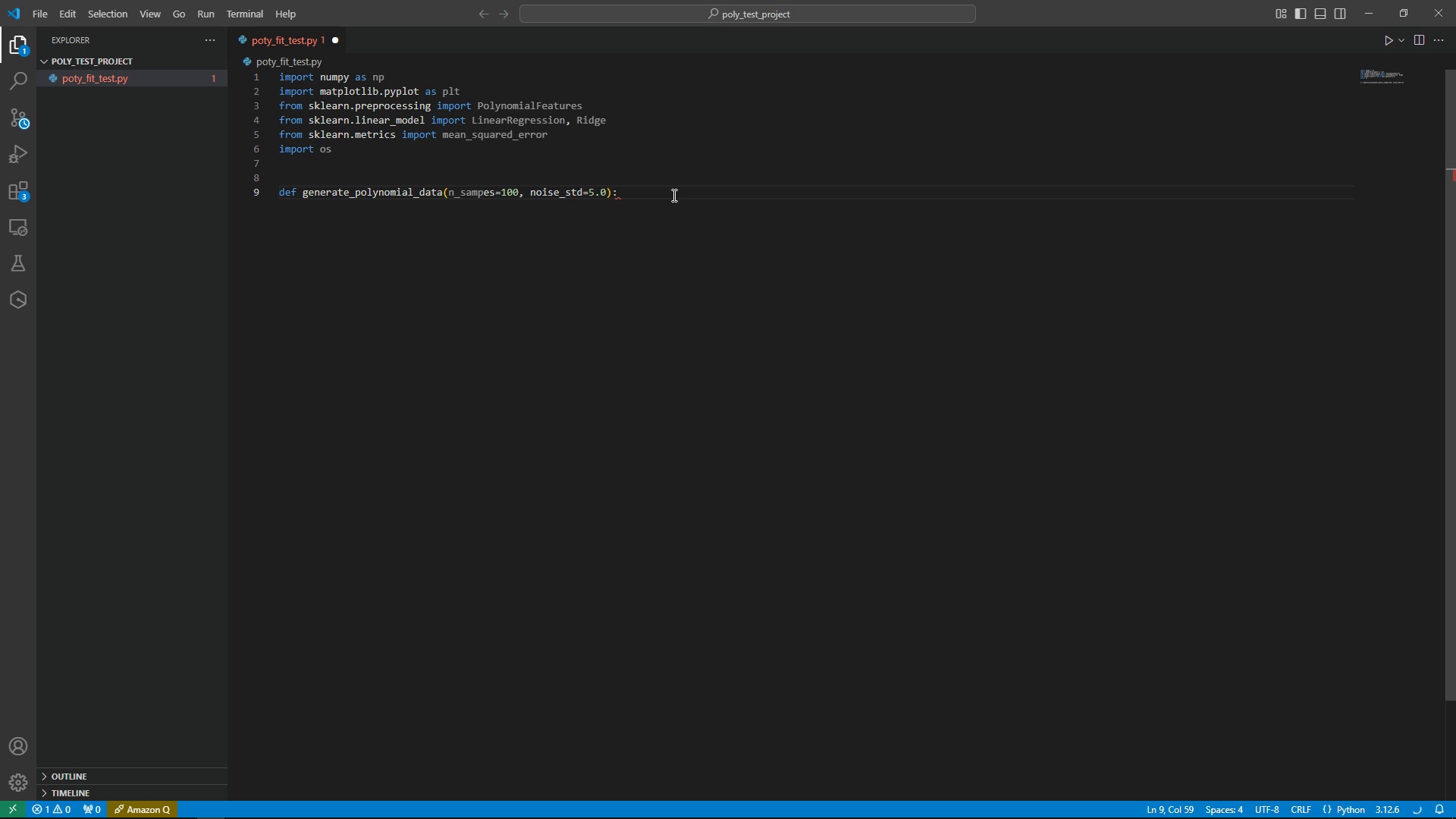 
key(Enter)
 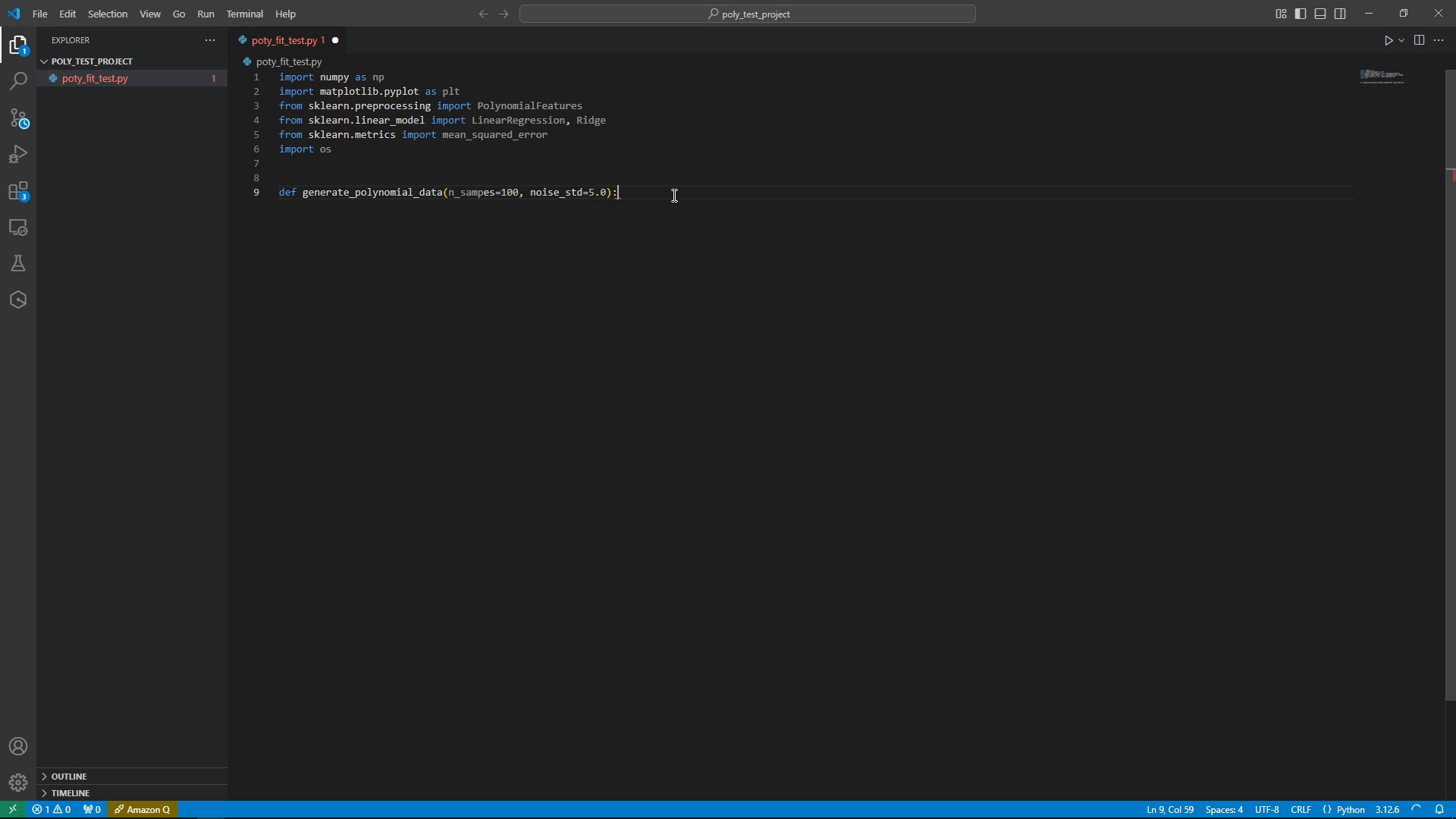 
key(NumpadEnter)
 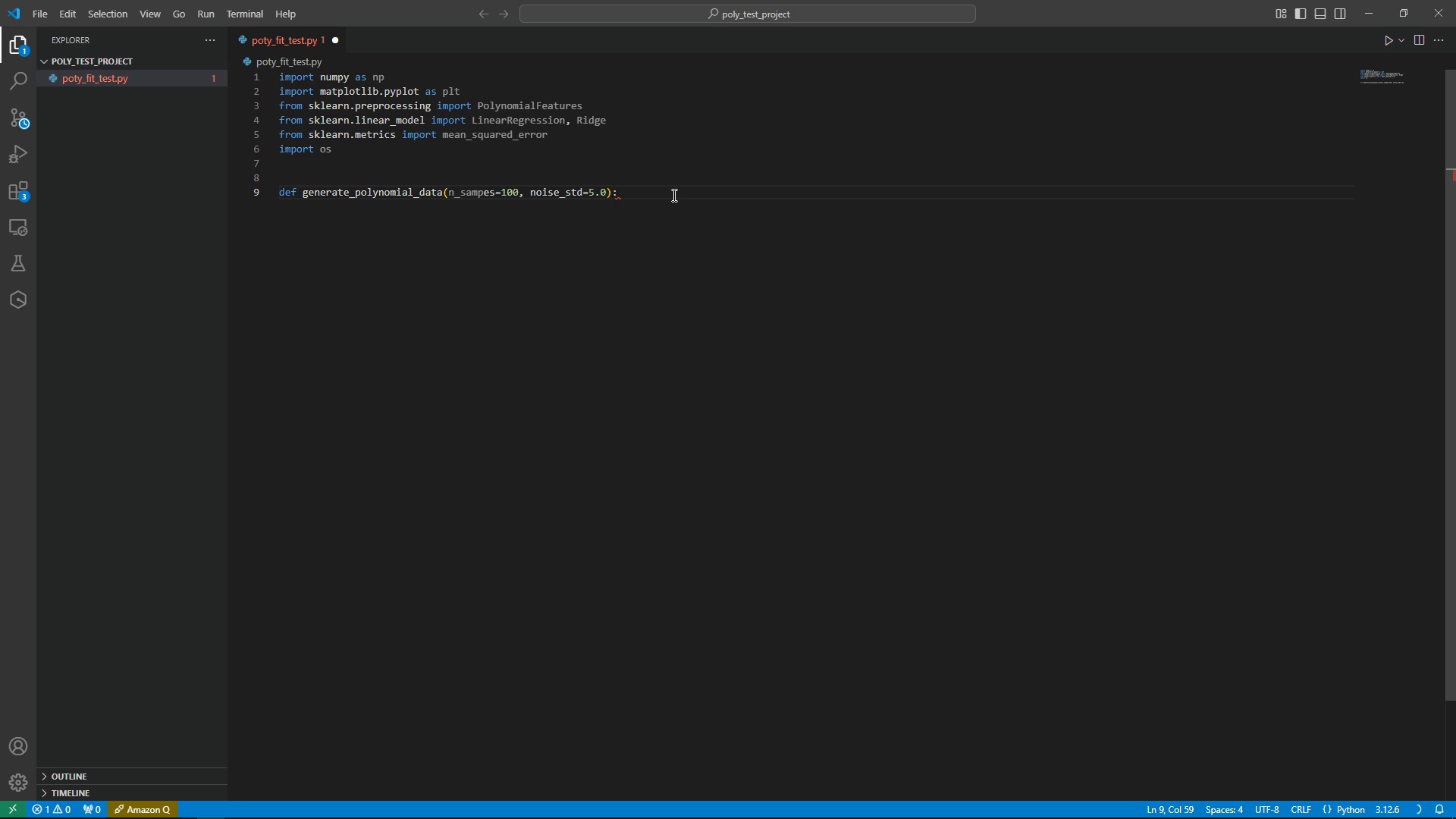 
key(NumpadEnter)
 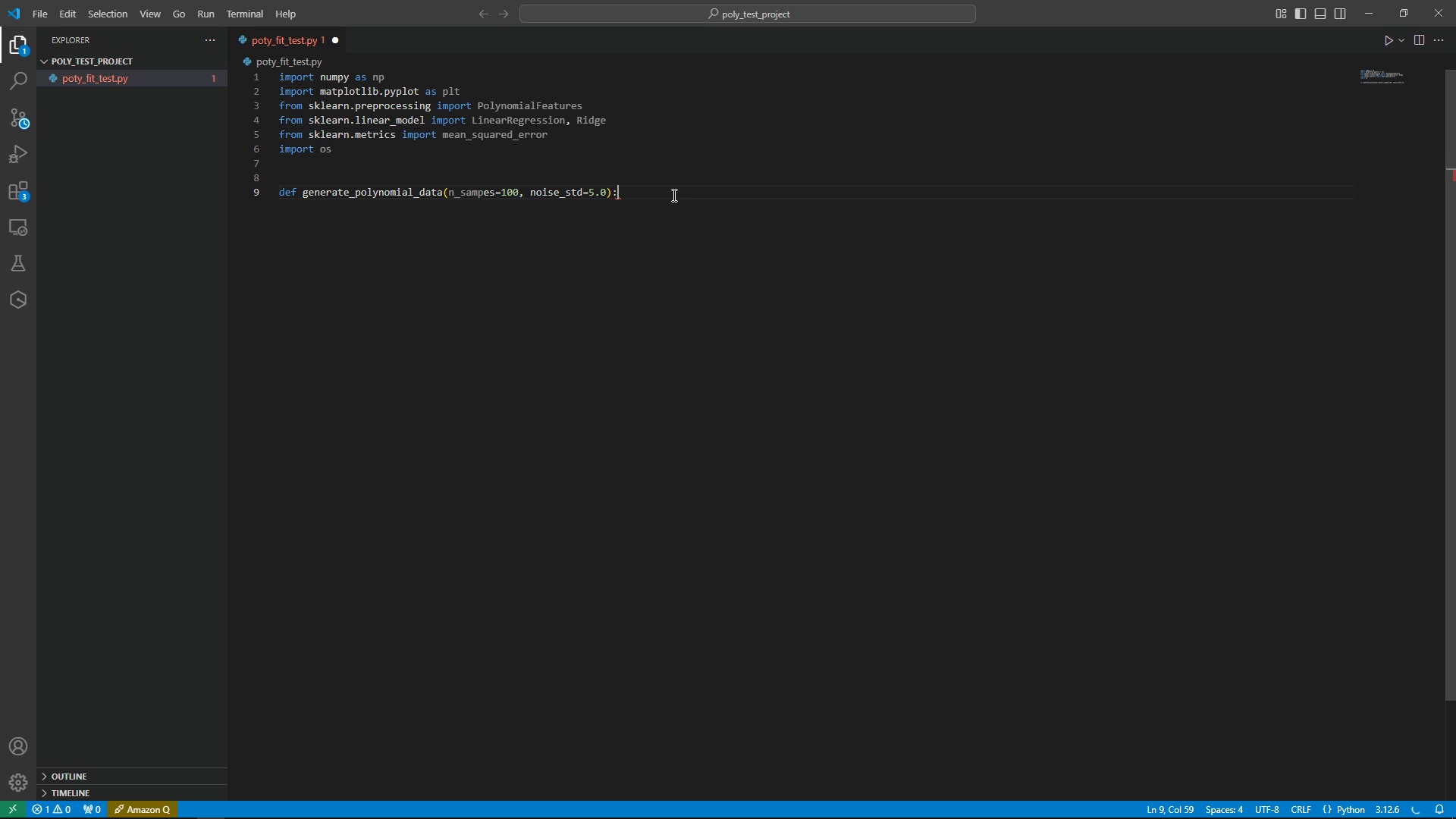 
key(NumpadEnter)
 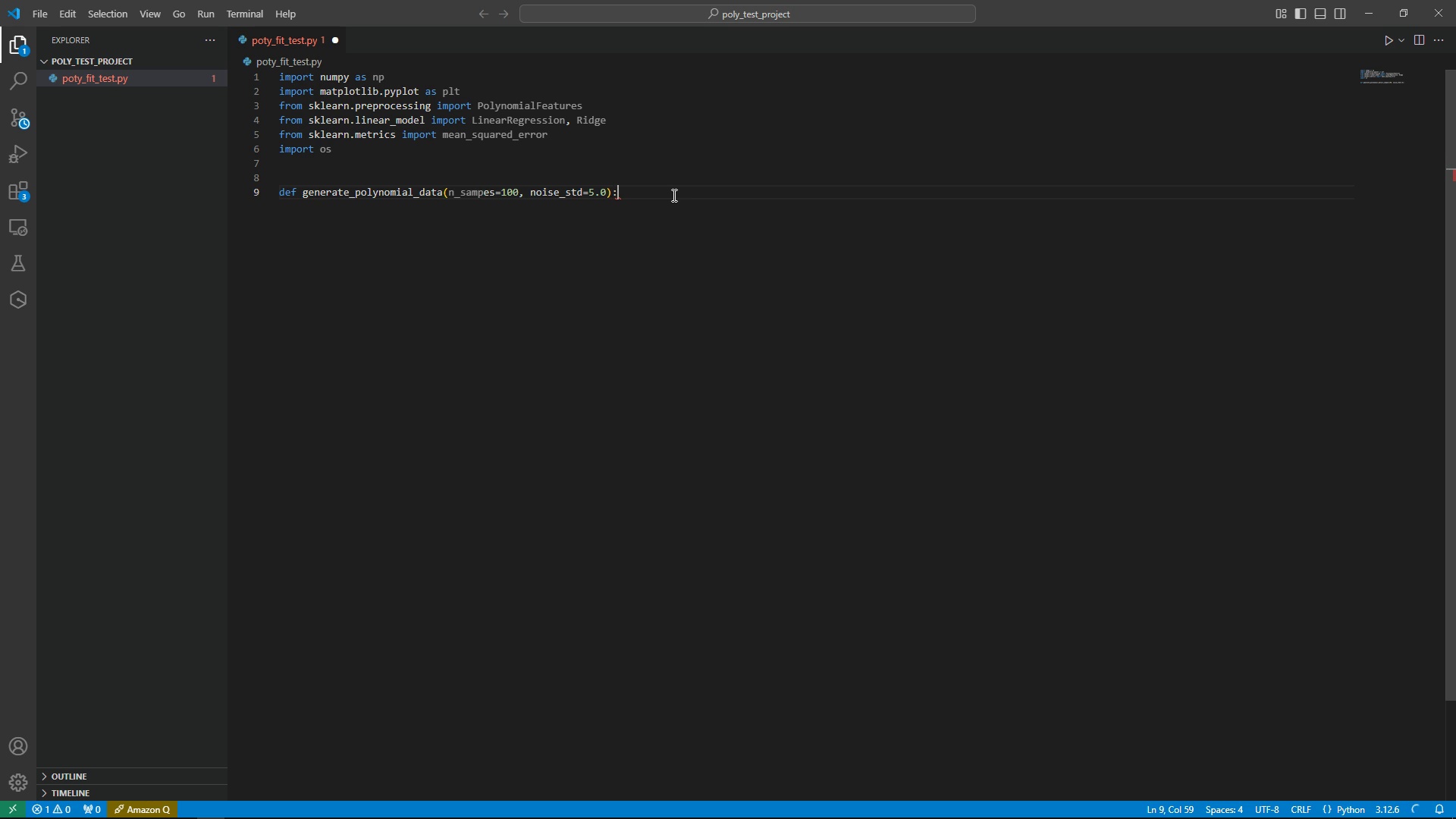 
key(NumpadEnter)
 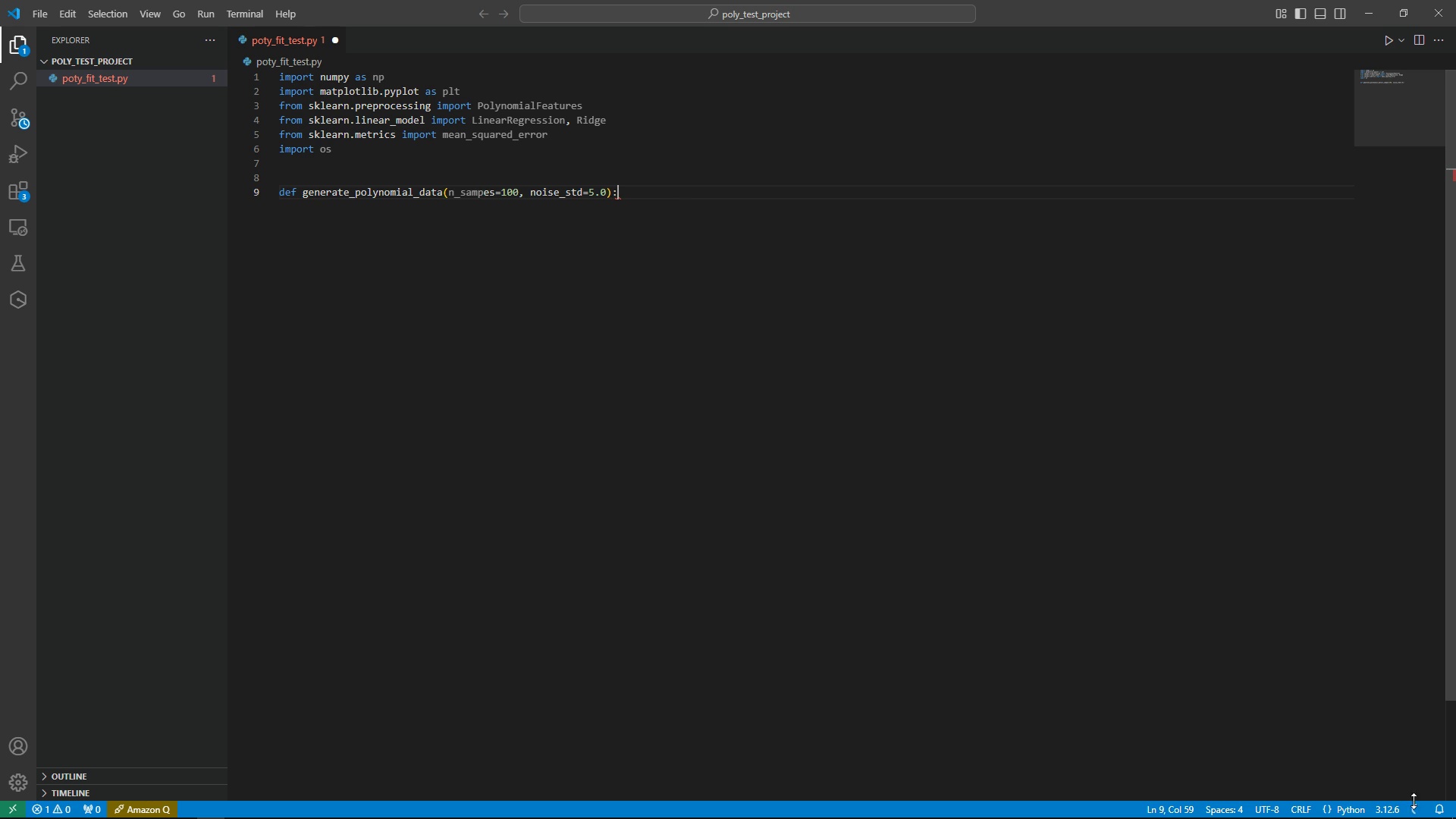 
right_click([1415, 811])
 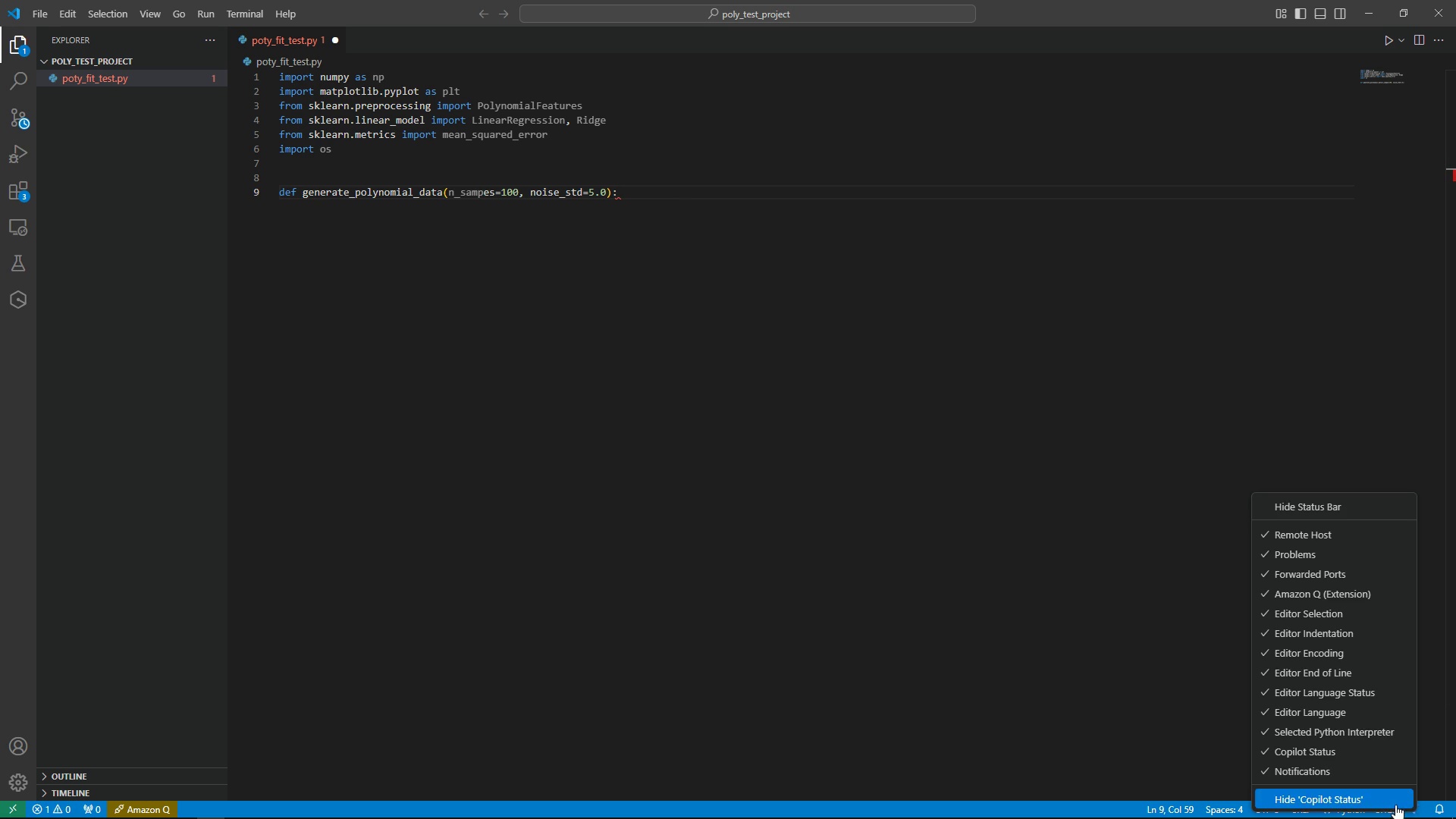 
left_click([1389, 802])
 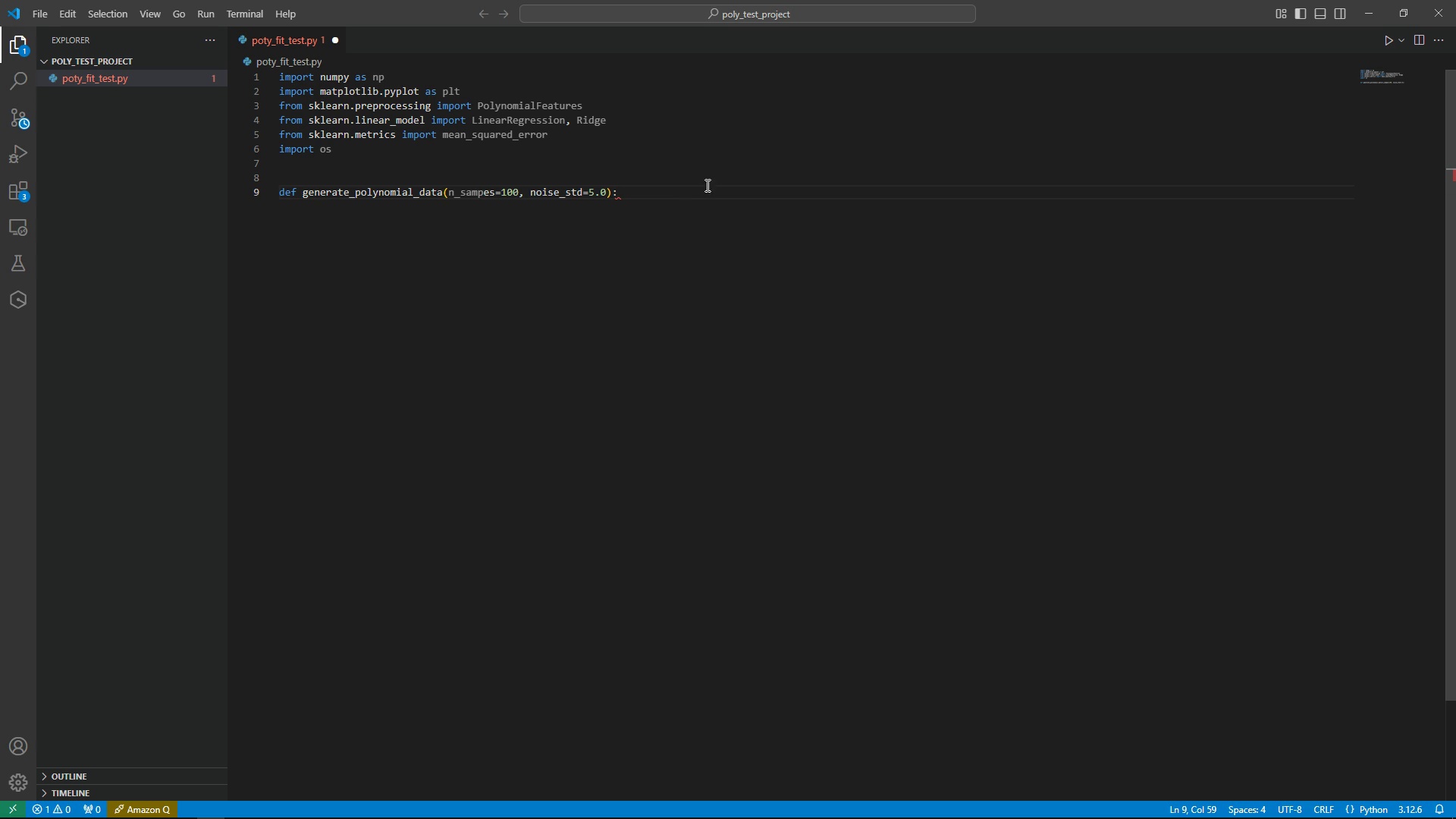 
double_click([708, 205])
 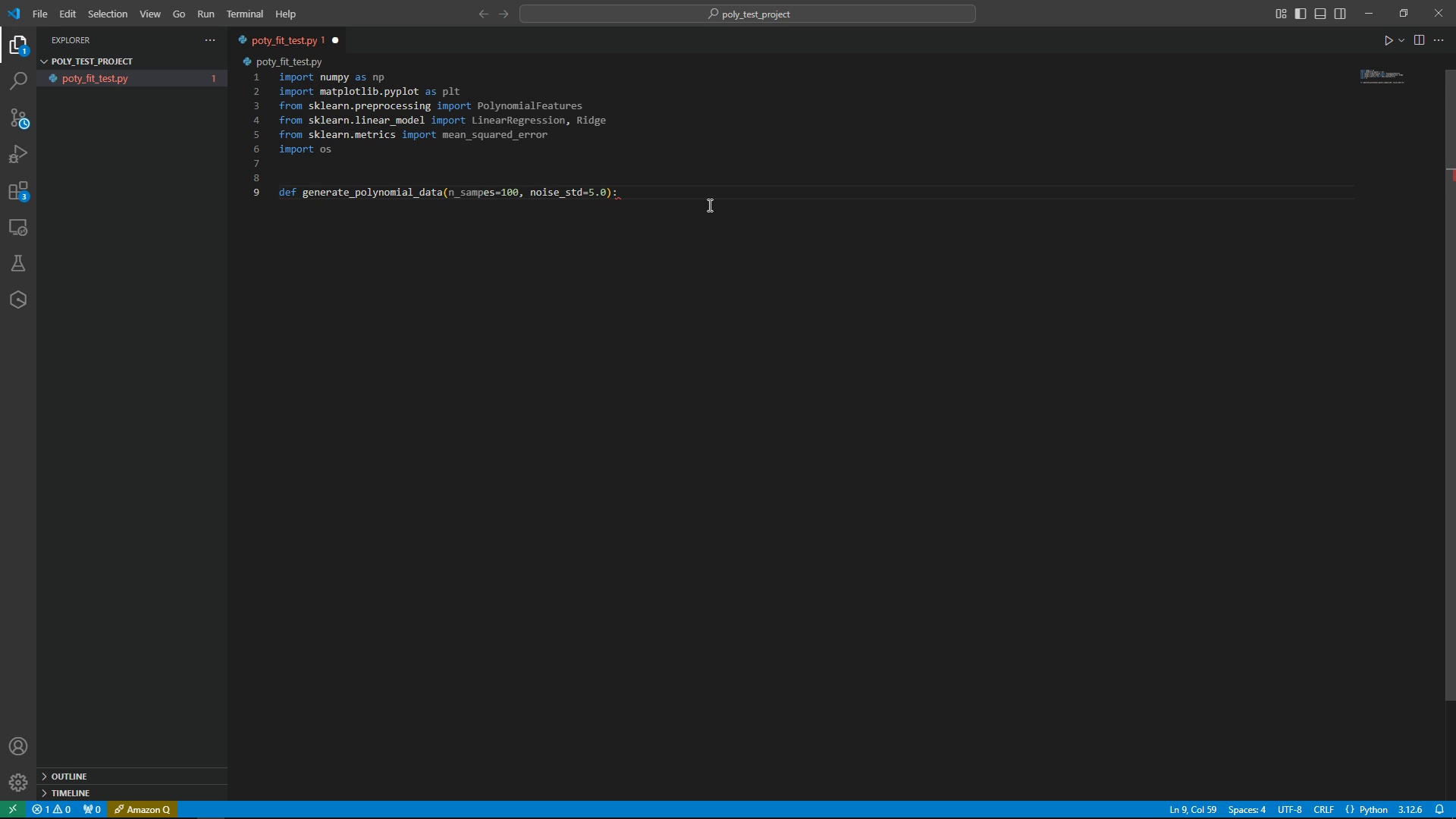 
key(NumpadEnter)
 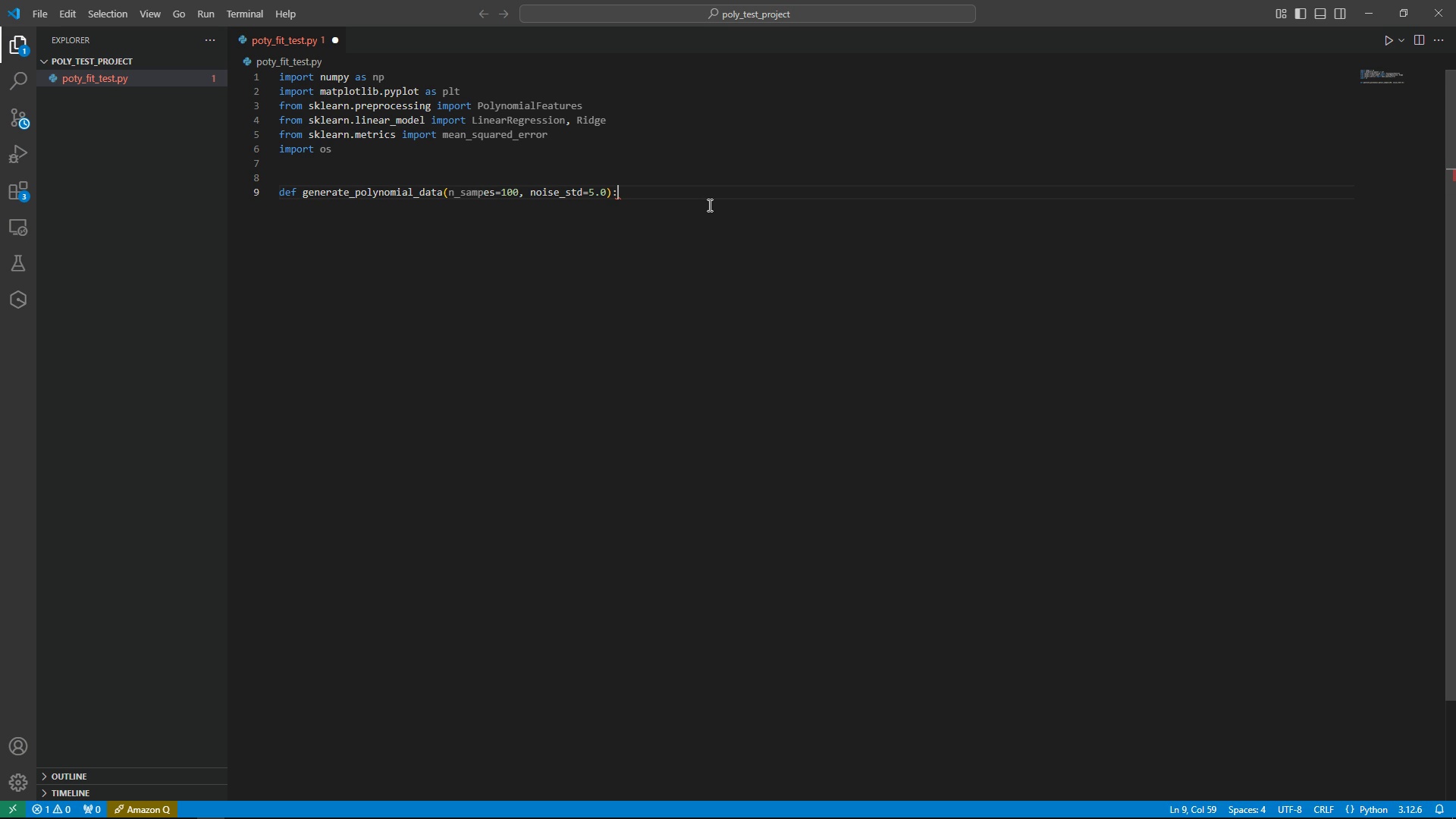 
key(NumpadEnter)
 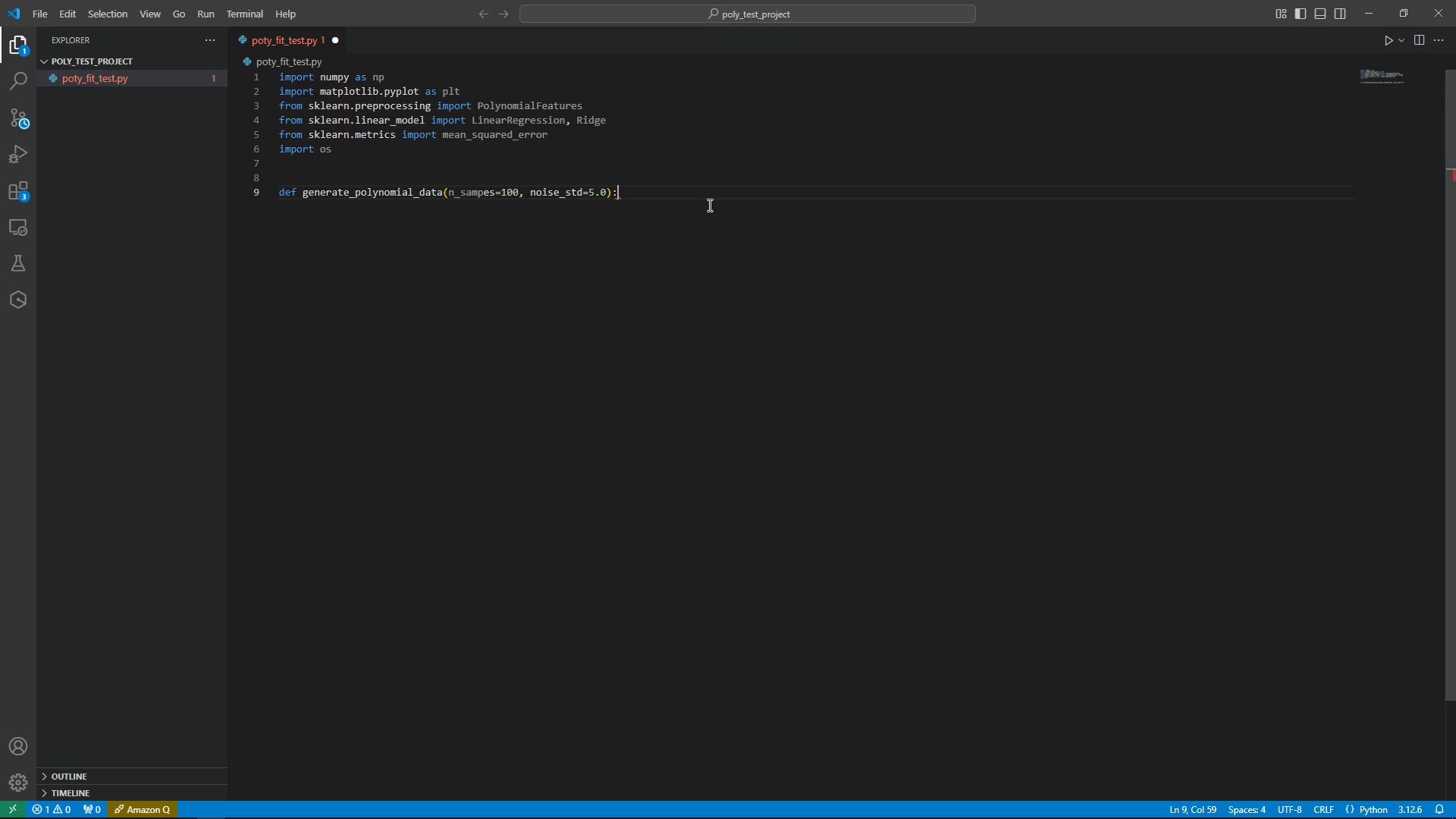 
key(Enter)
 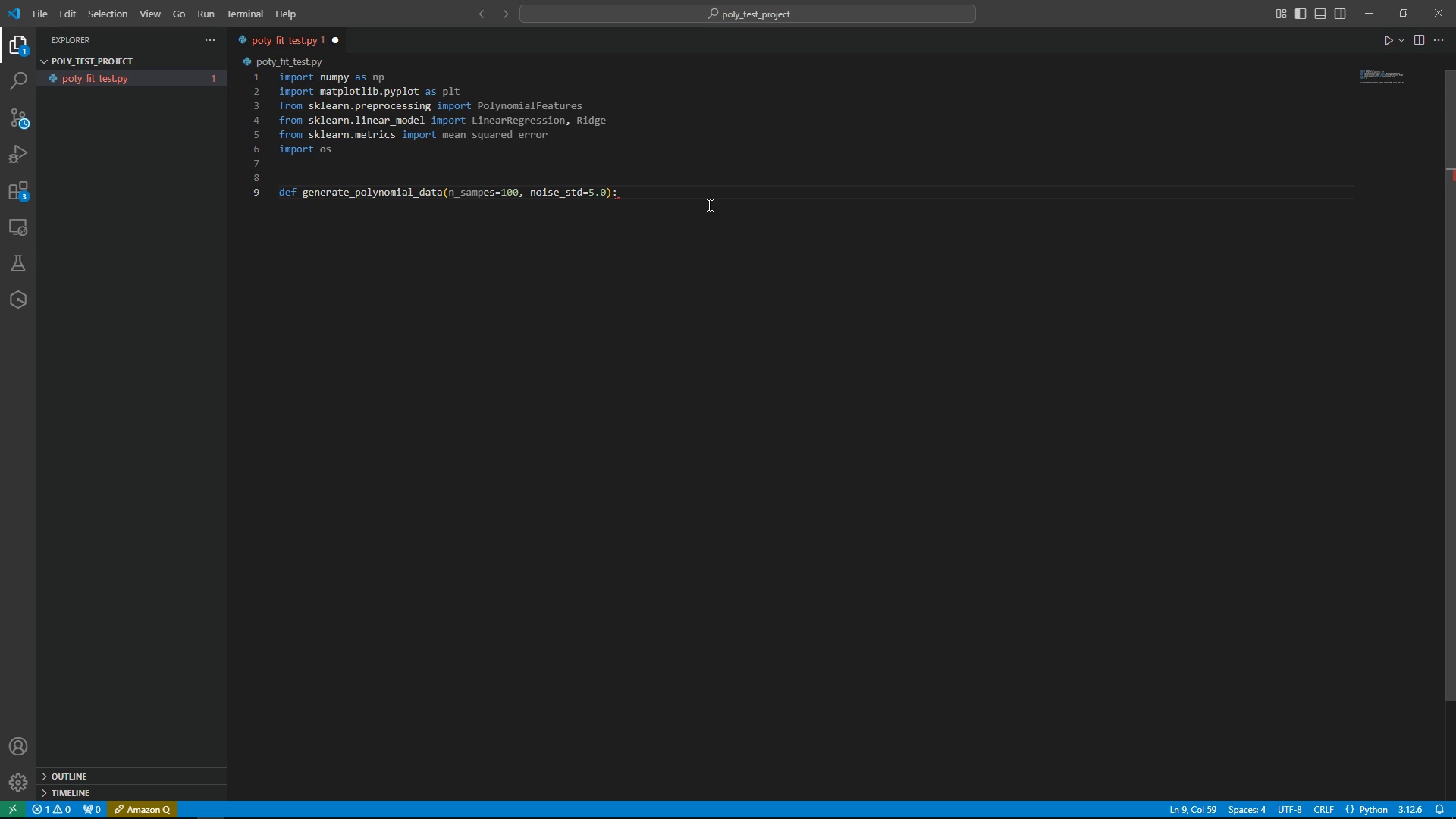 
key(Enter)
 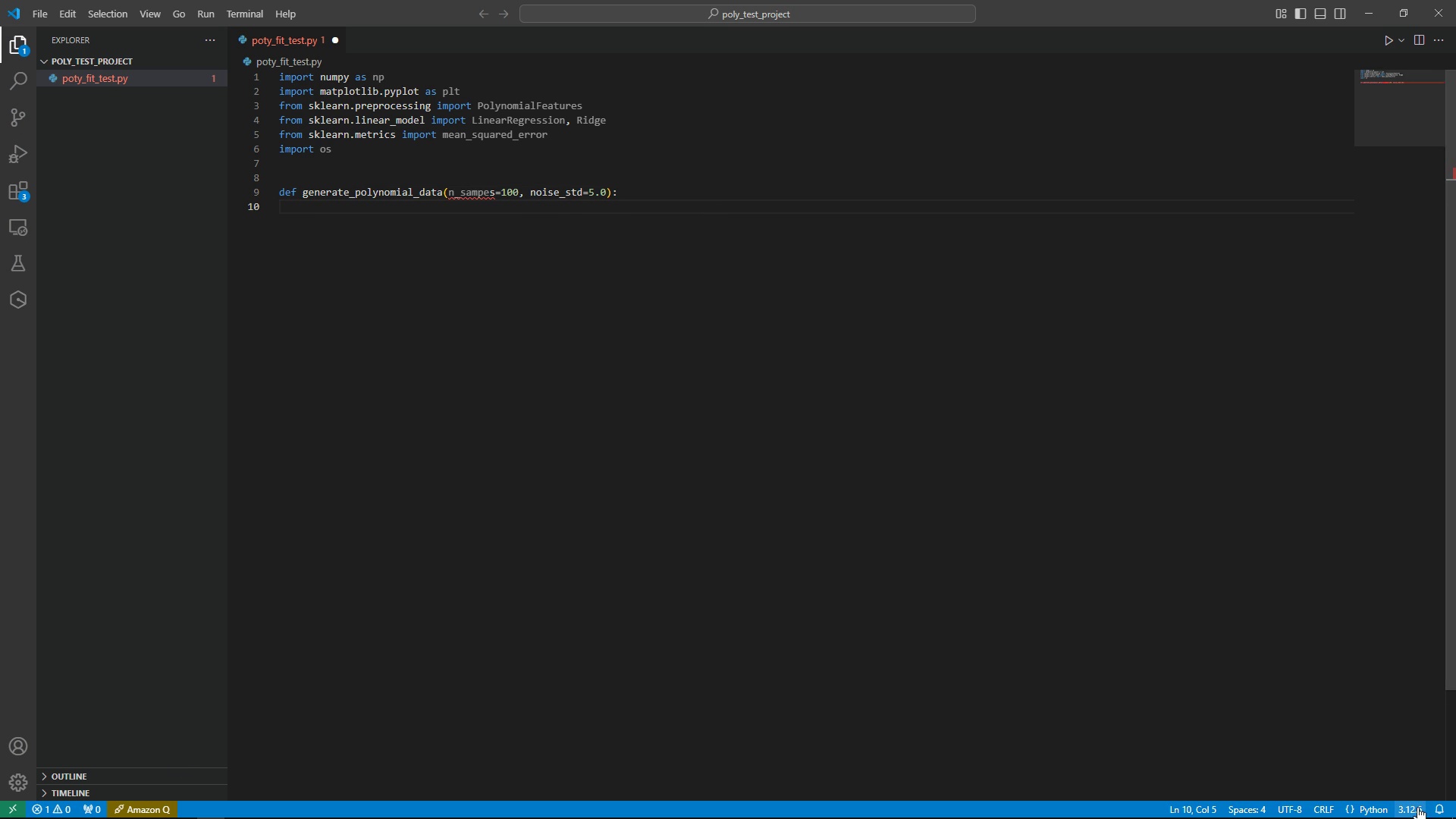 
wait(5.07)
 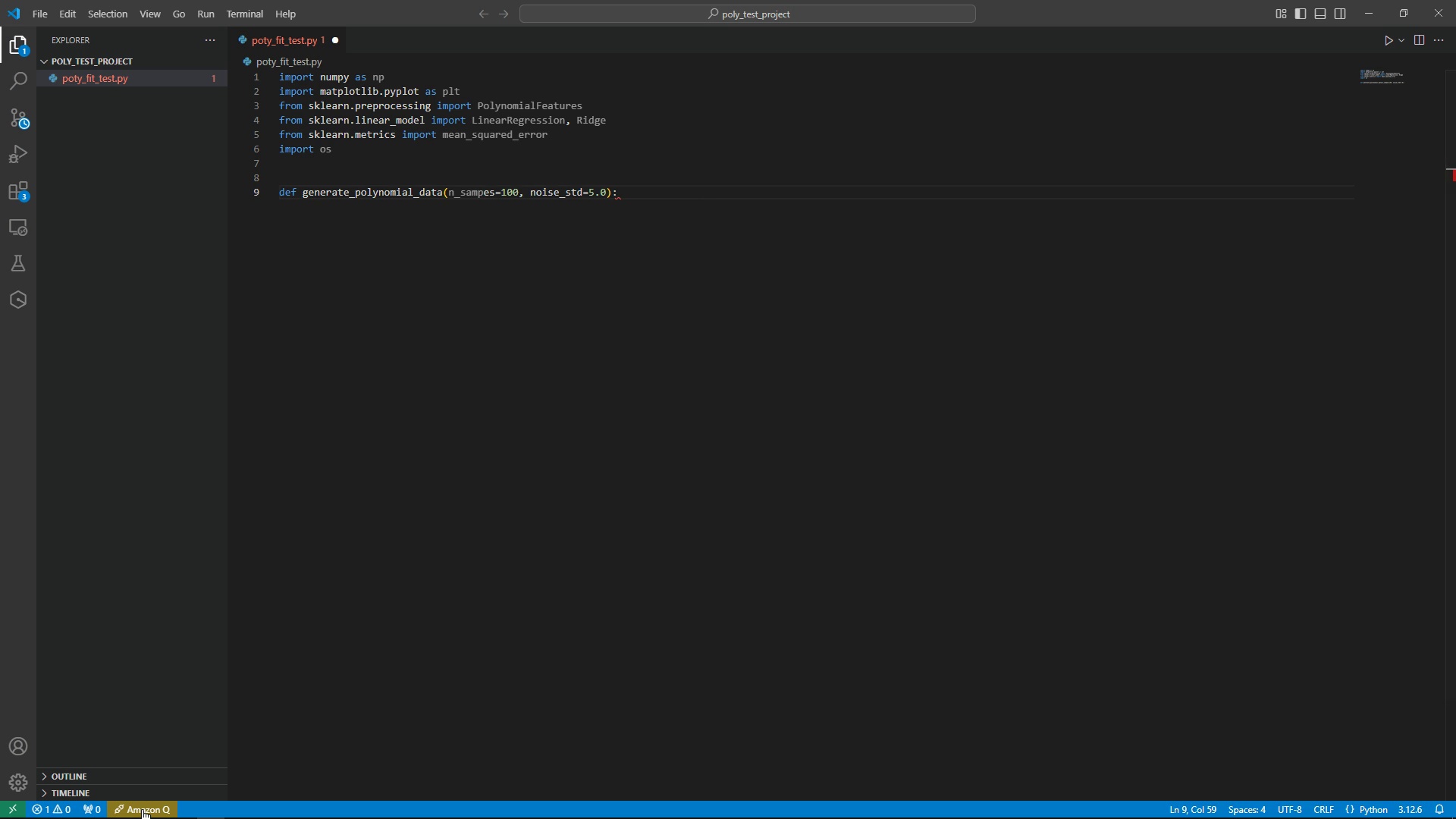 
left_click([1438, 802])
 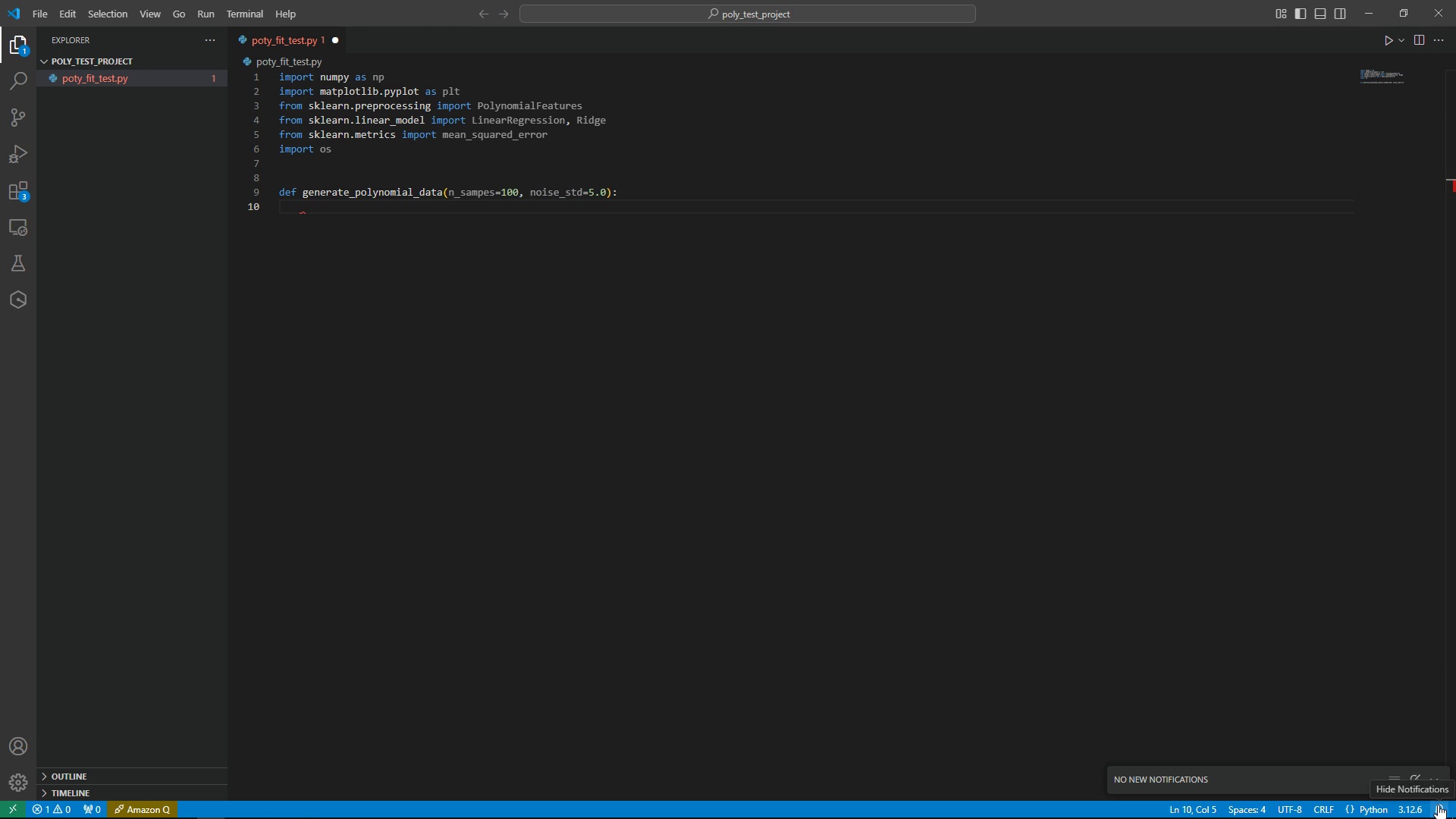 
left_click([1438, 805])
 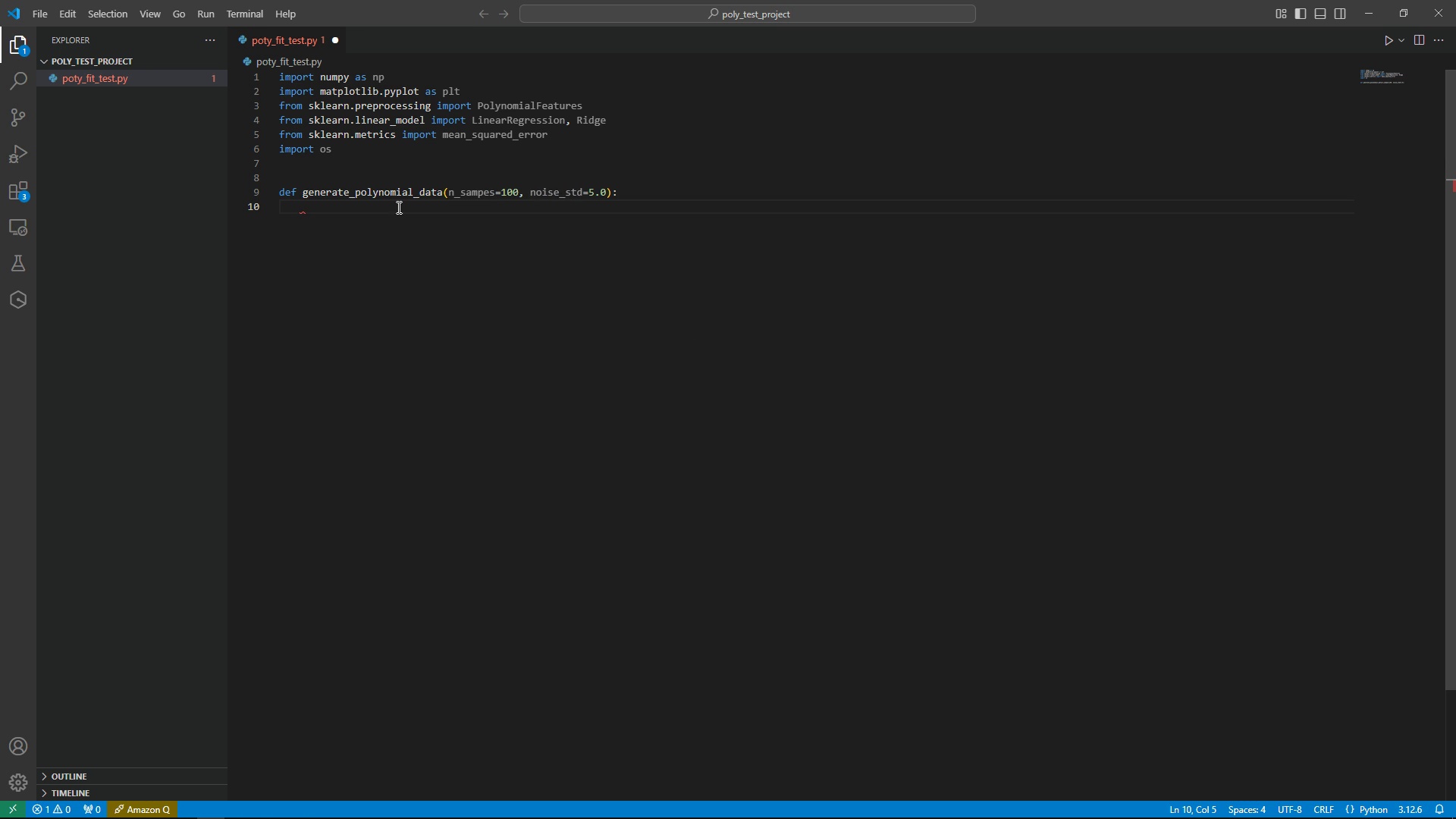 
left_click([388, 210])
 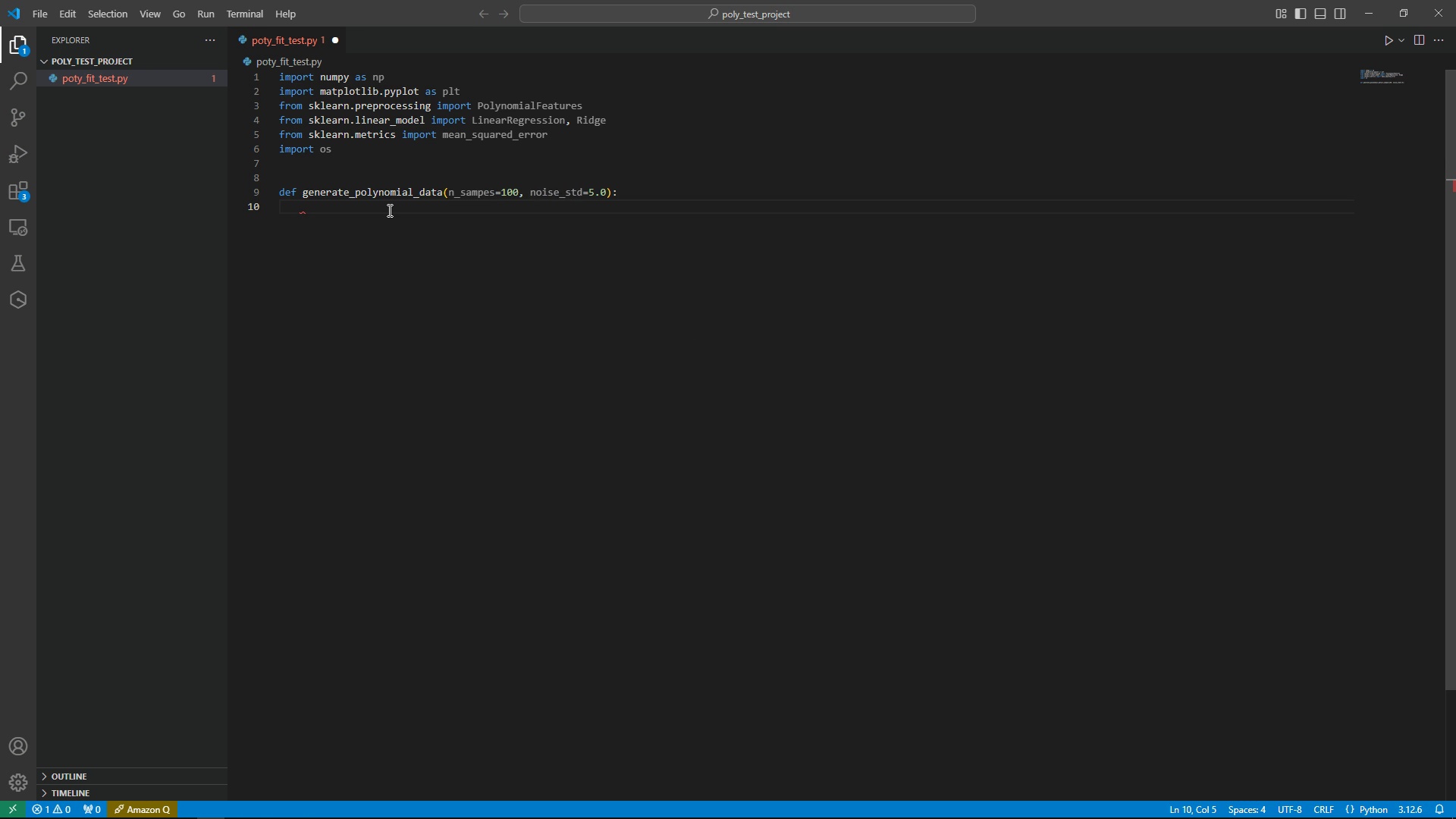 
wait(7.12)
 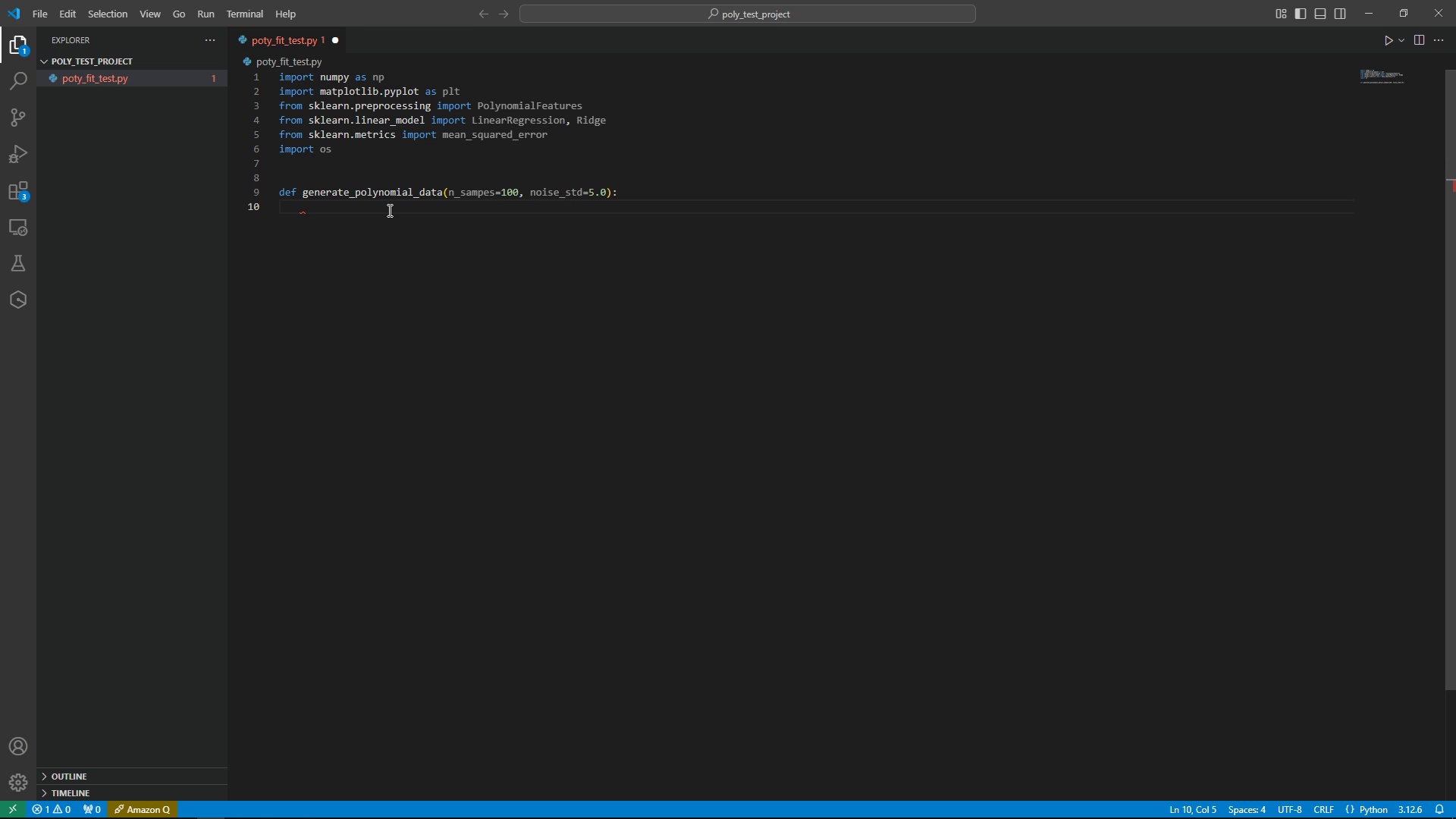 
type(coeffs = np.ra)
 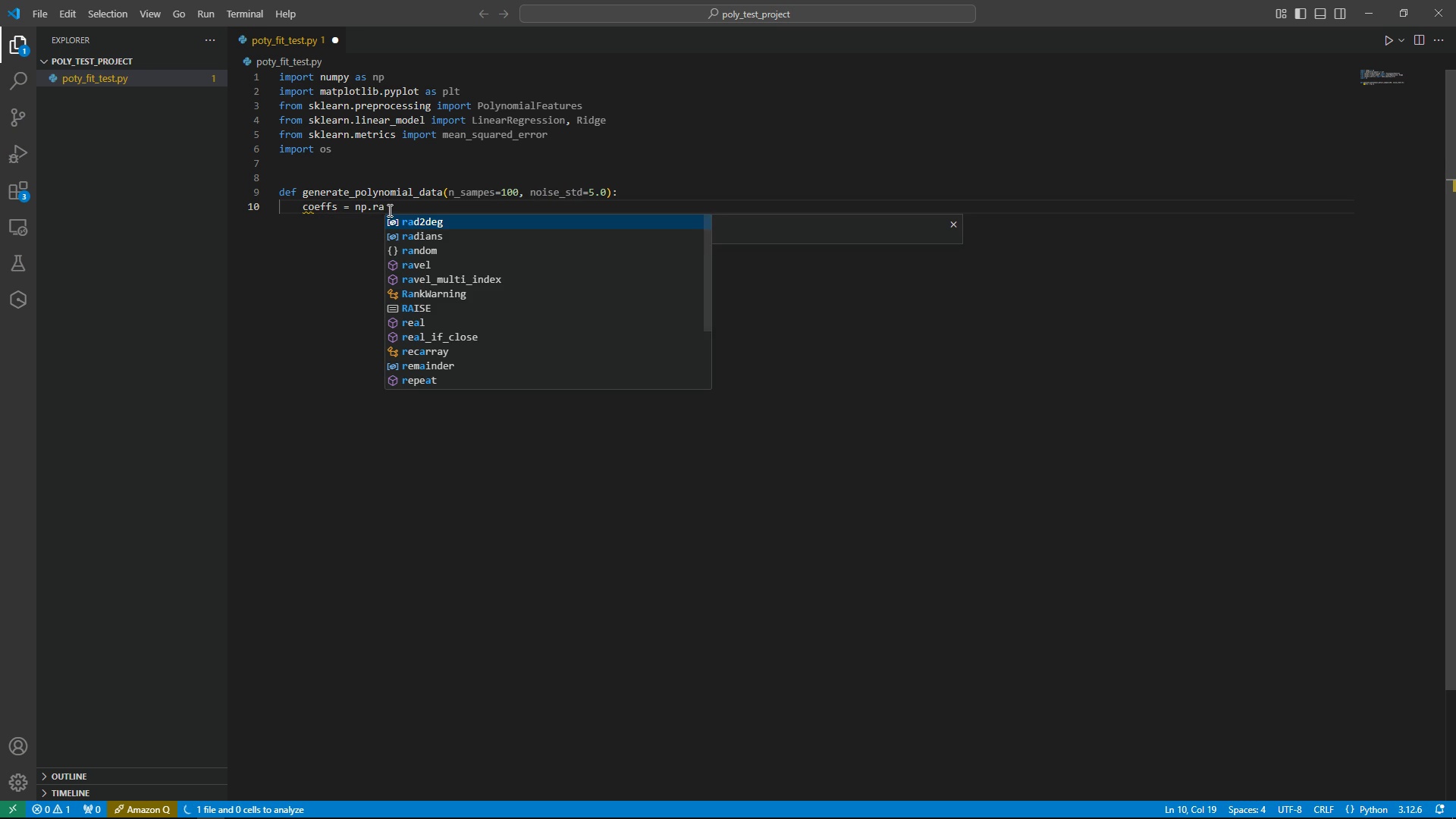 
key(ArrowDown)
 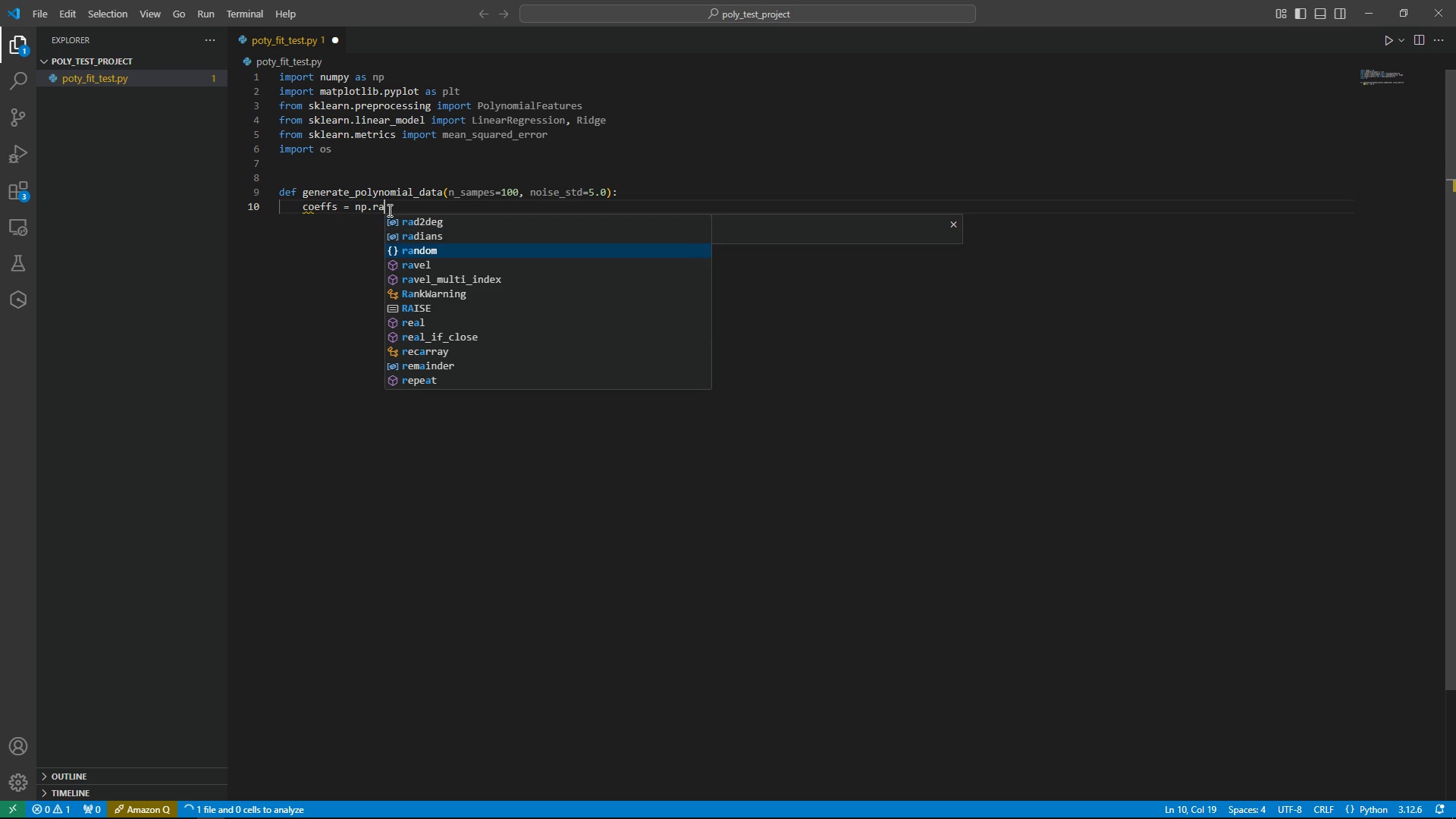 
key(ArrowDown)
 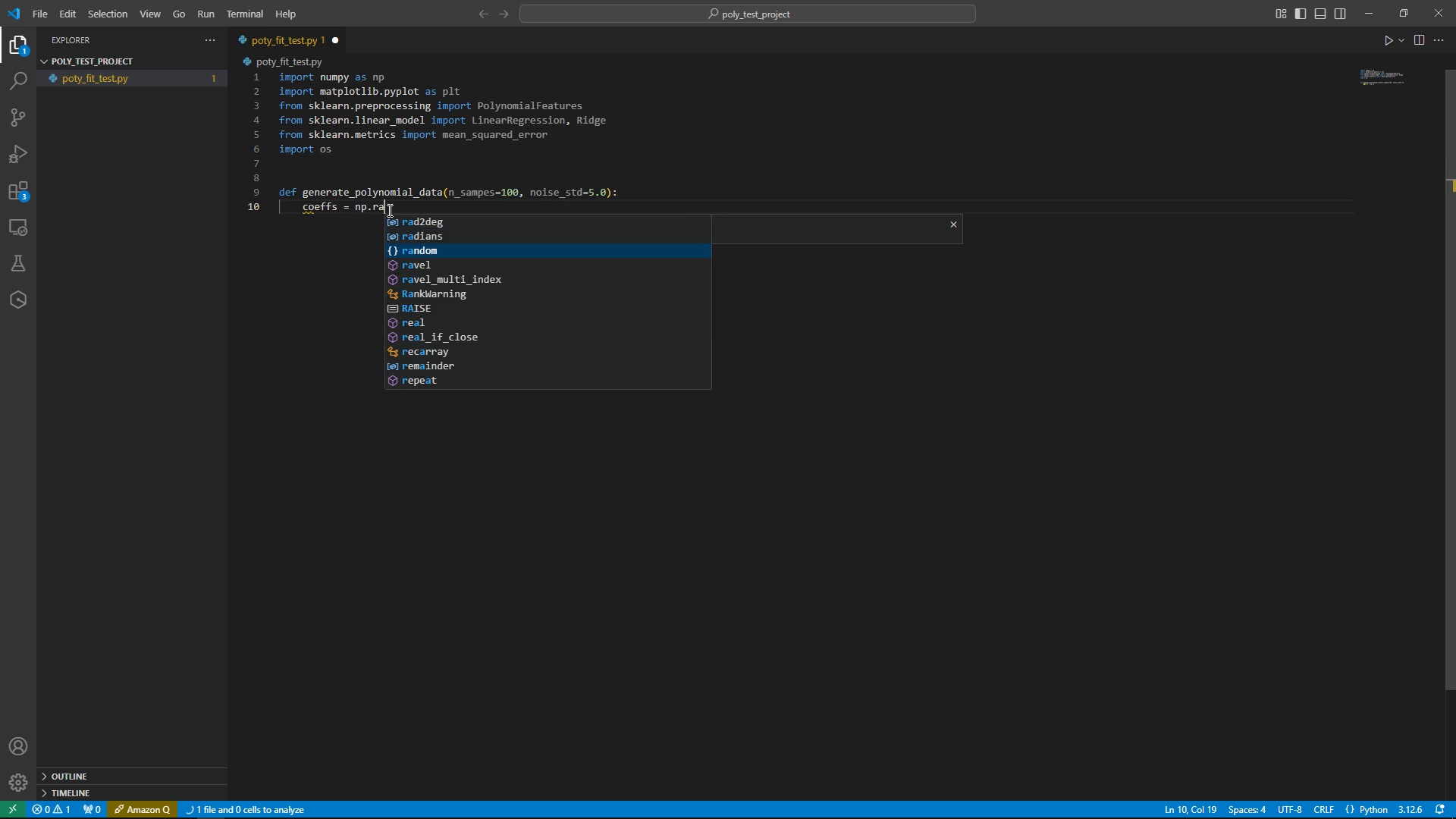 
key(Tab)
type(.uniforn)
key(Backspace)
type(,)
key(Backspace)
type(m(-2,2,size=6)
key(Tab)
key(Backspace)
key(Backspace)
type(4[End])
 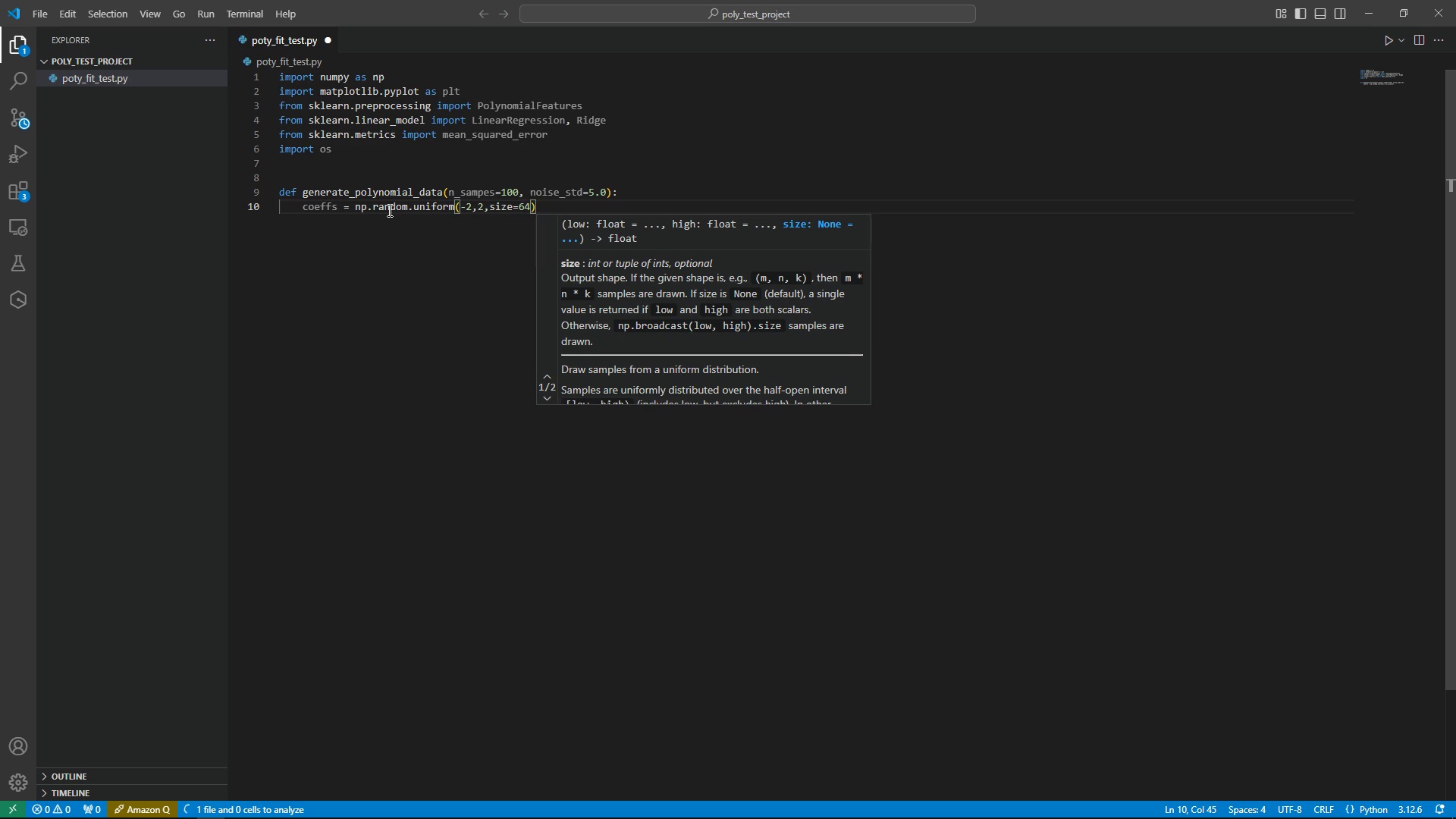 
key(ArrowLeft)
 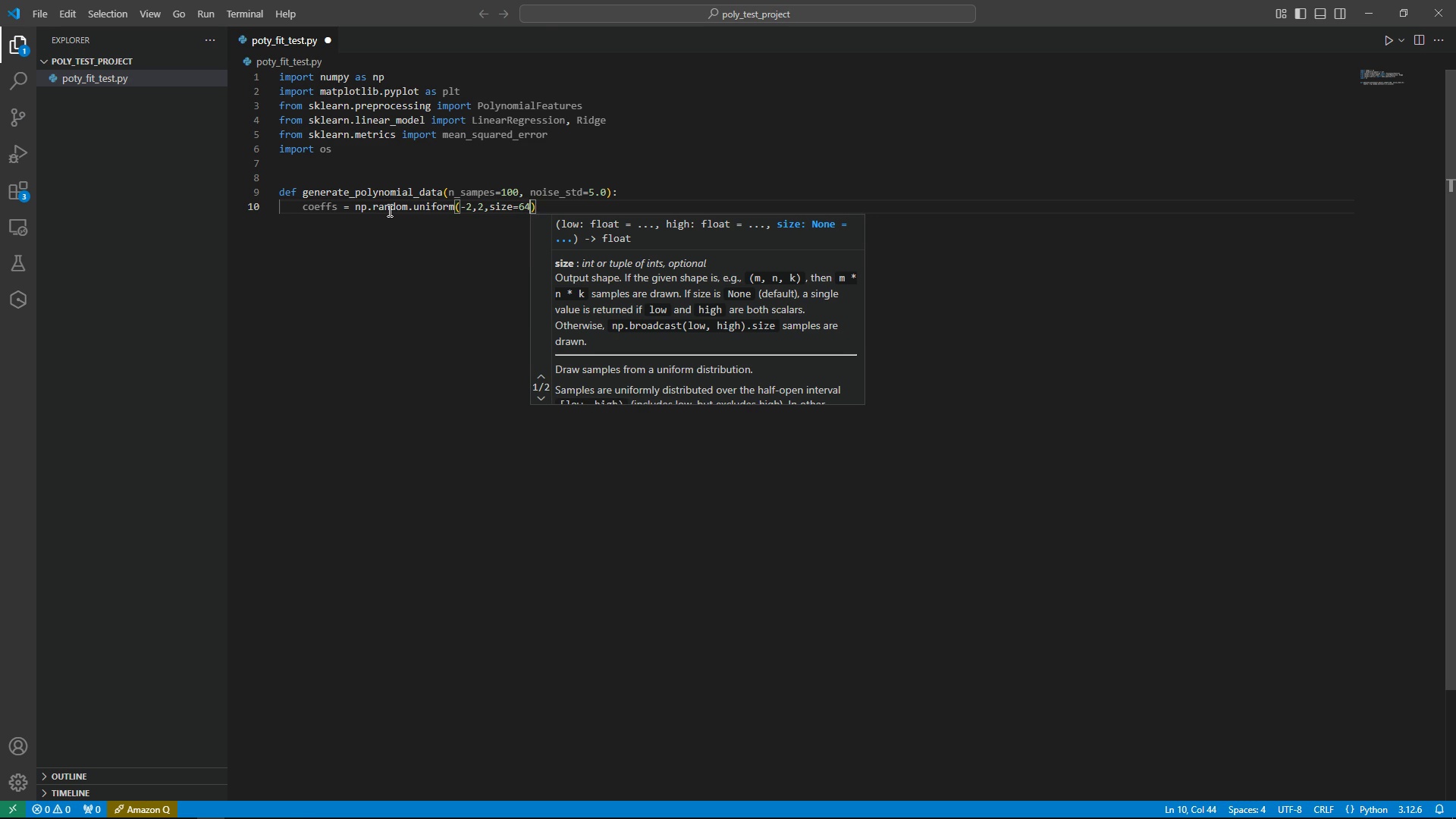 
key(Backspace)
 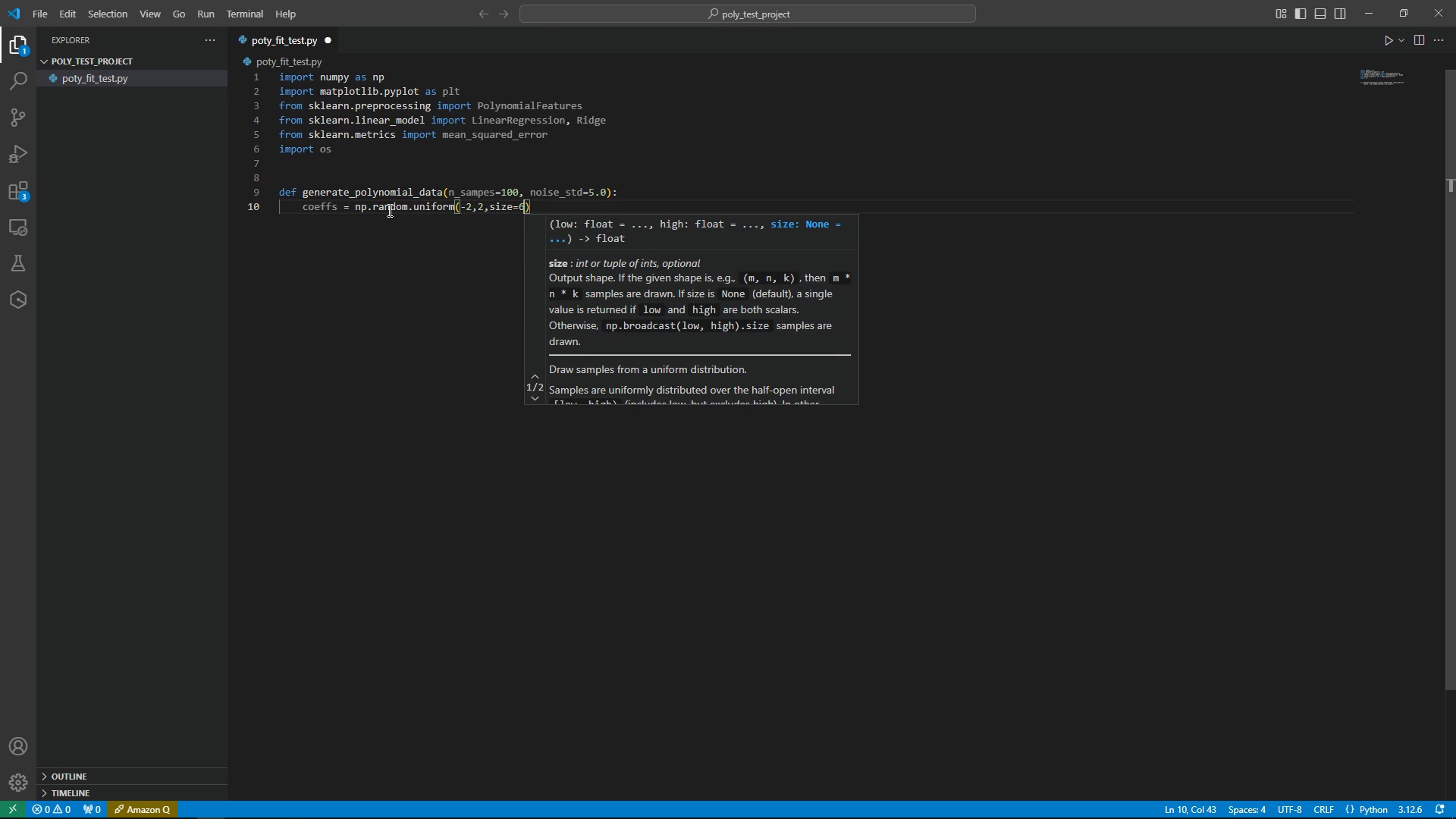 
hold_key(key=End, duration=18.38)
 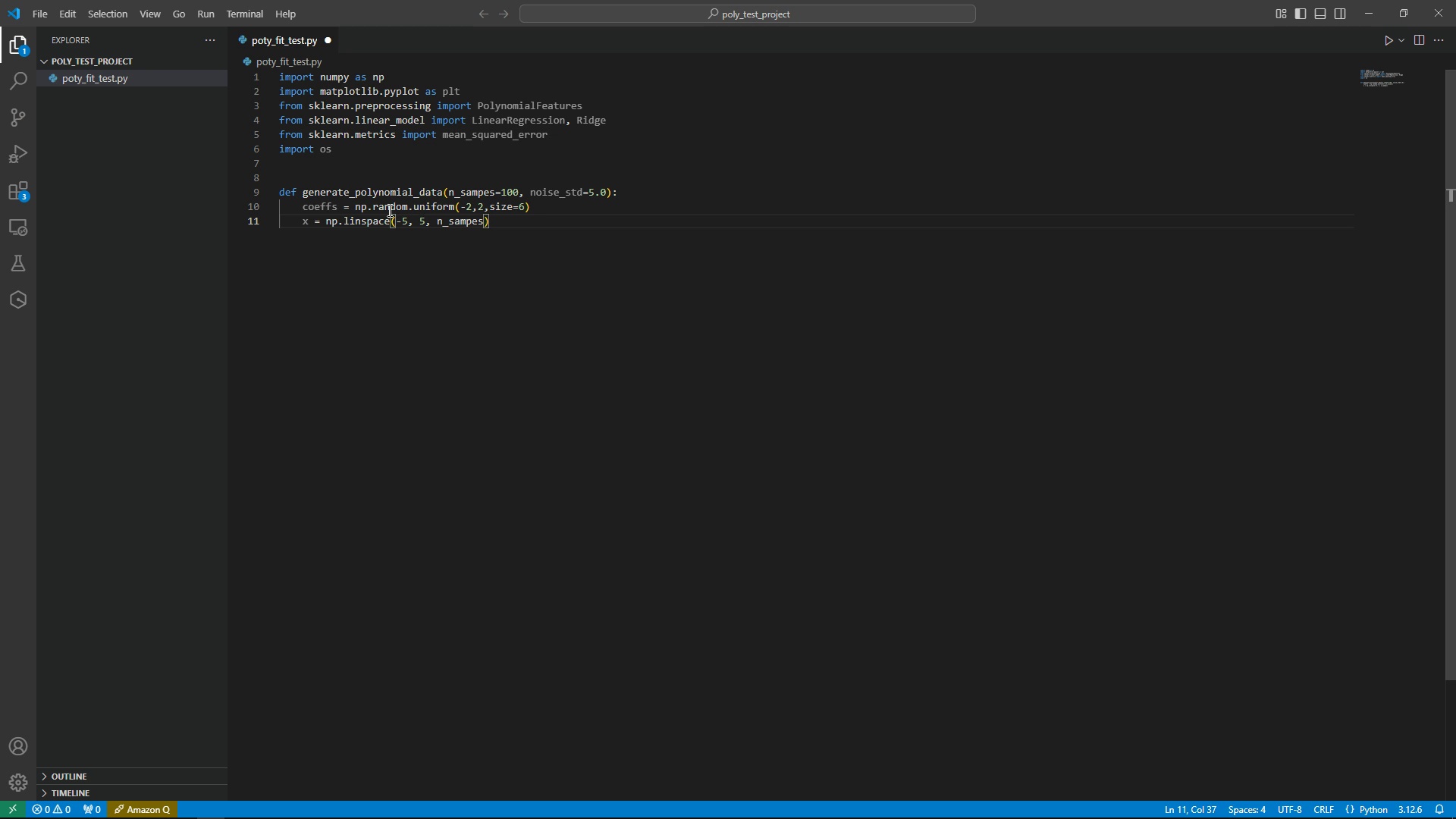 
key(Enter)
 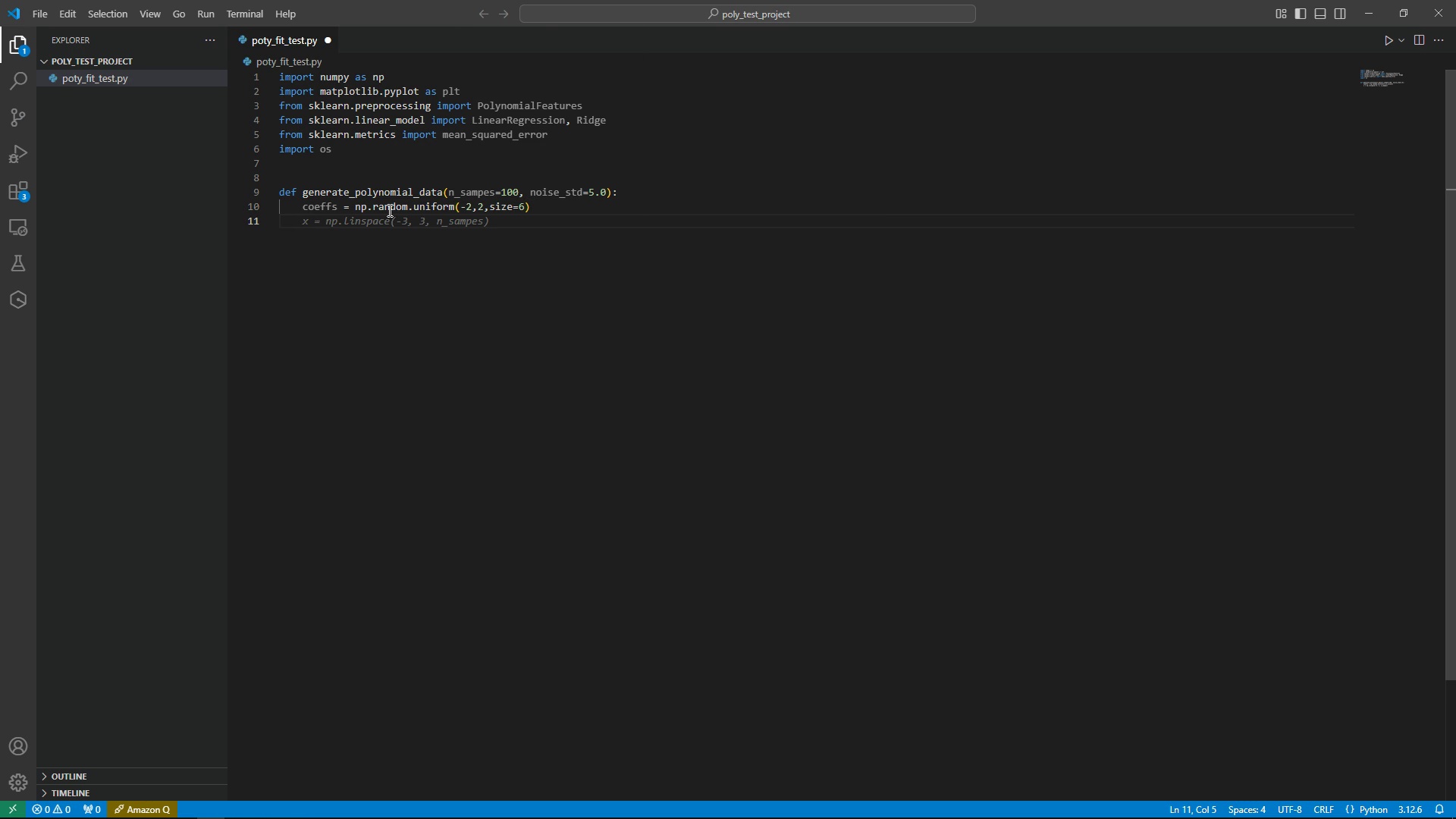 
key(Tab)
 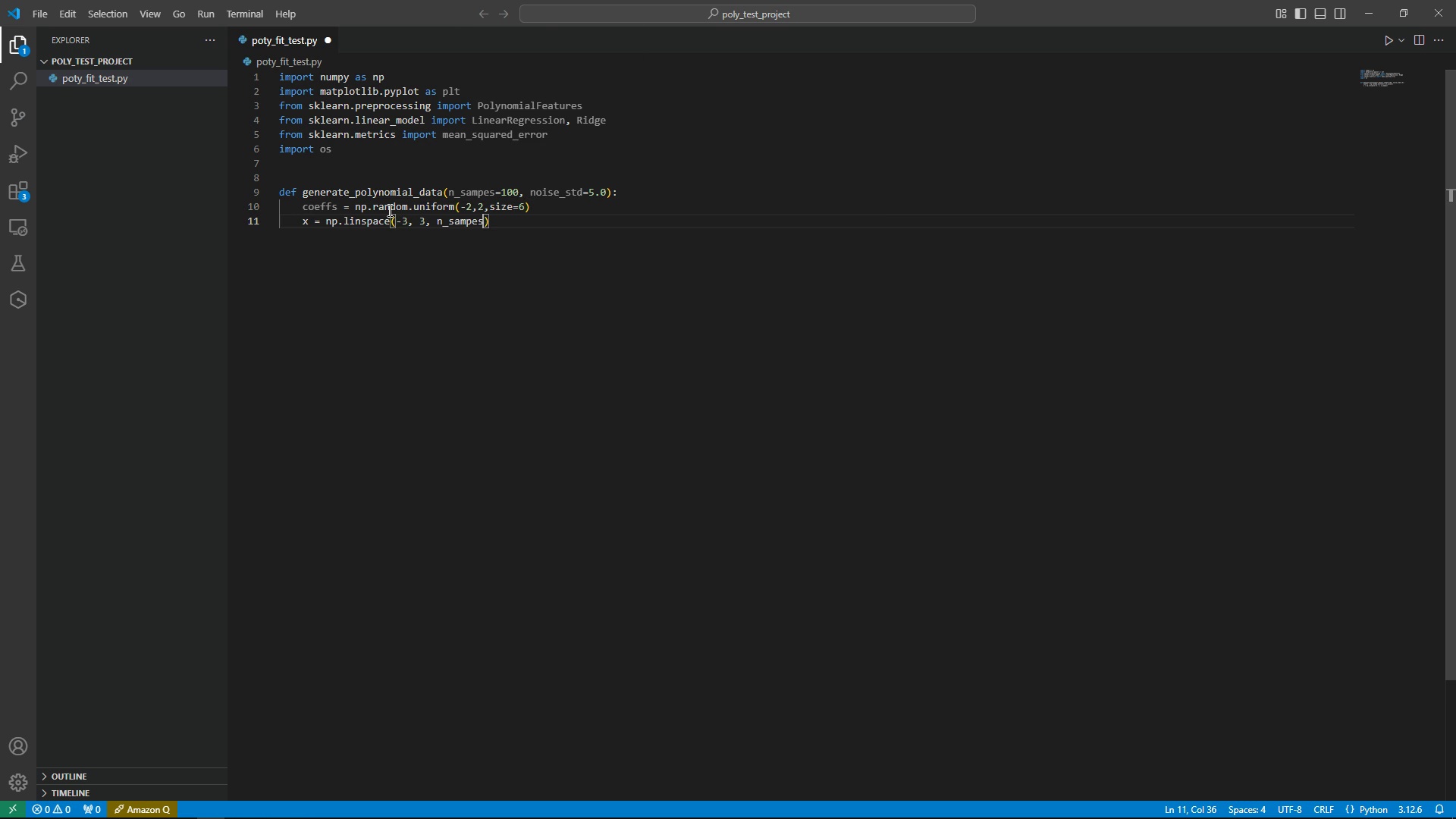 
key(ArrowLeft)
 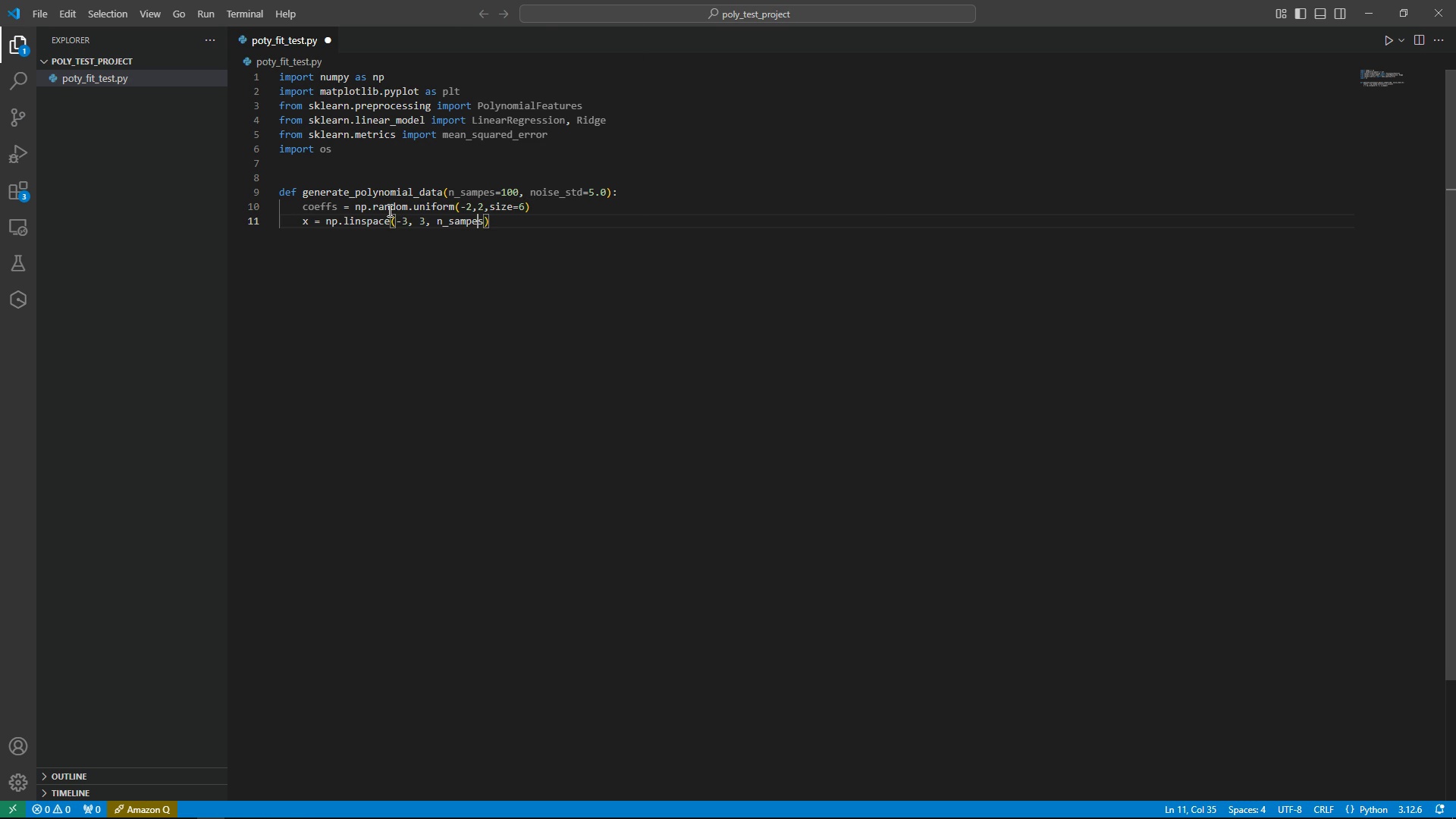 
hold_key(key=ArrowLeft, duration=0.9)
 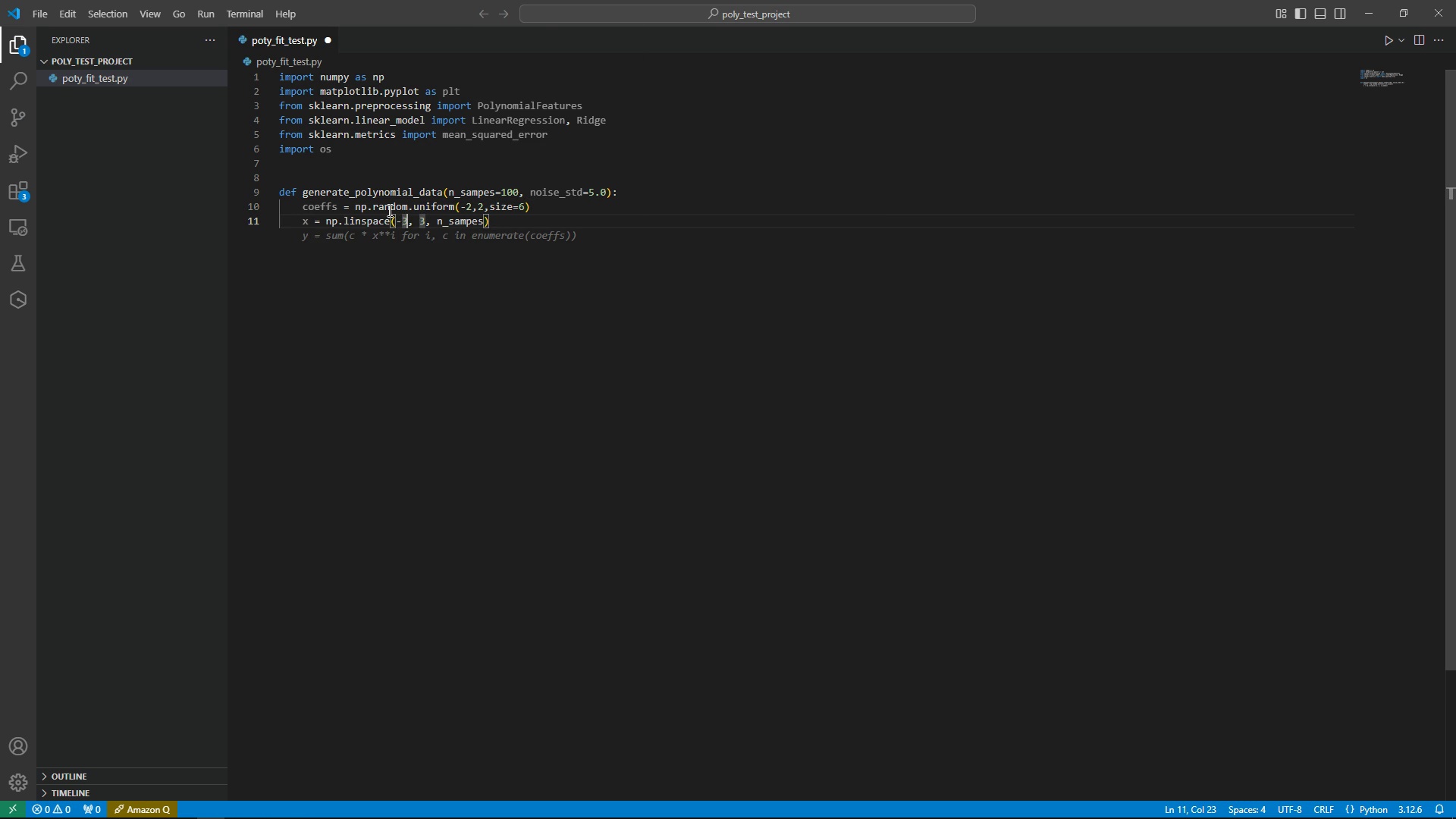 
key(Backspace)
 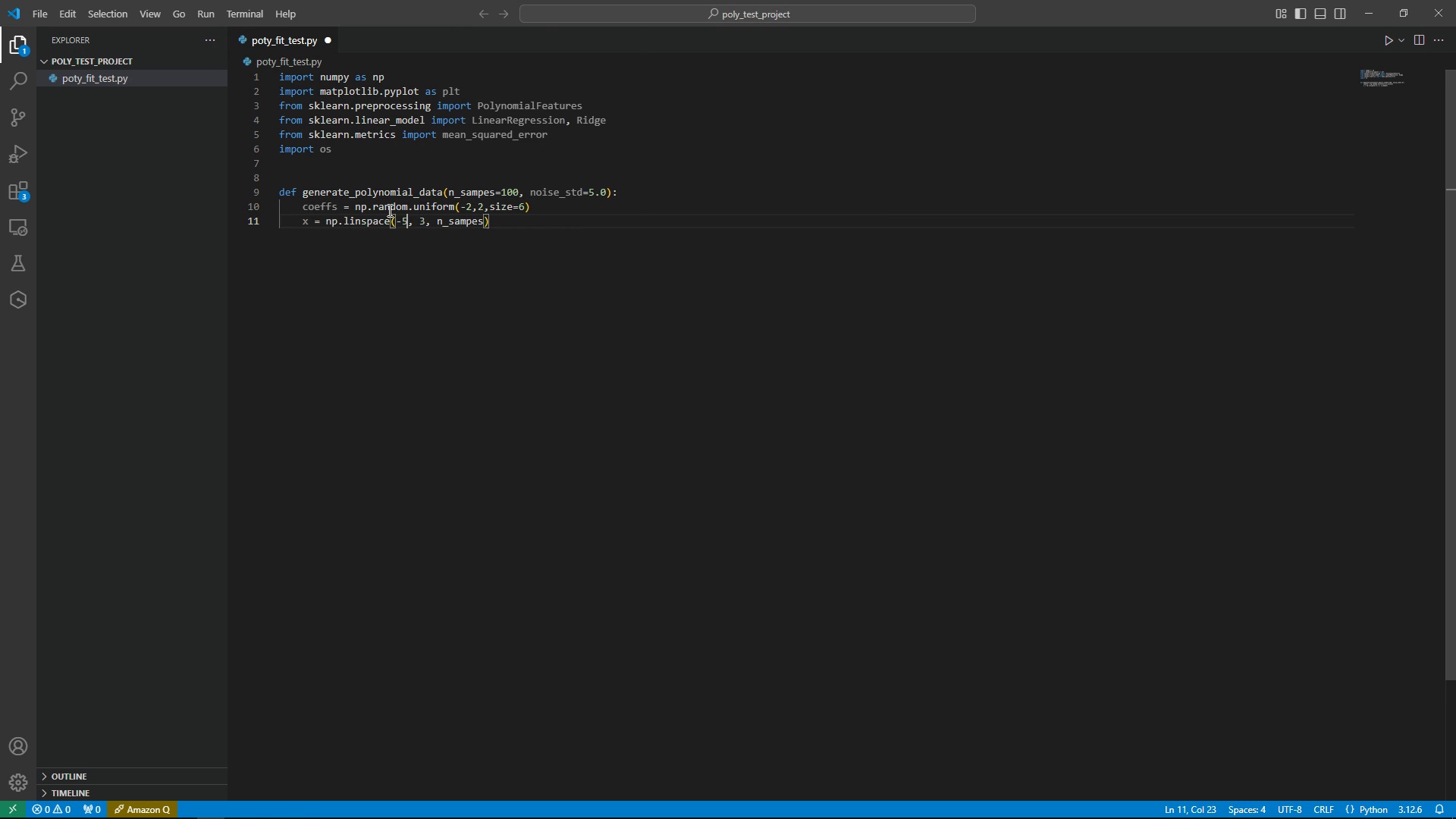 
key(5)
 